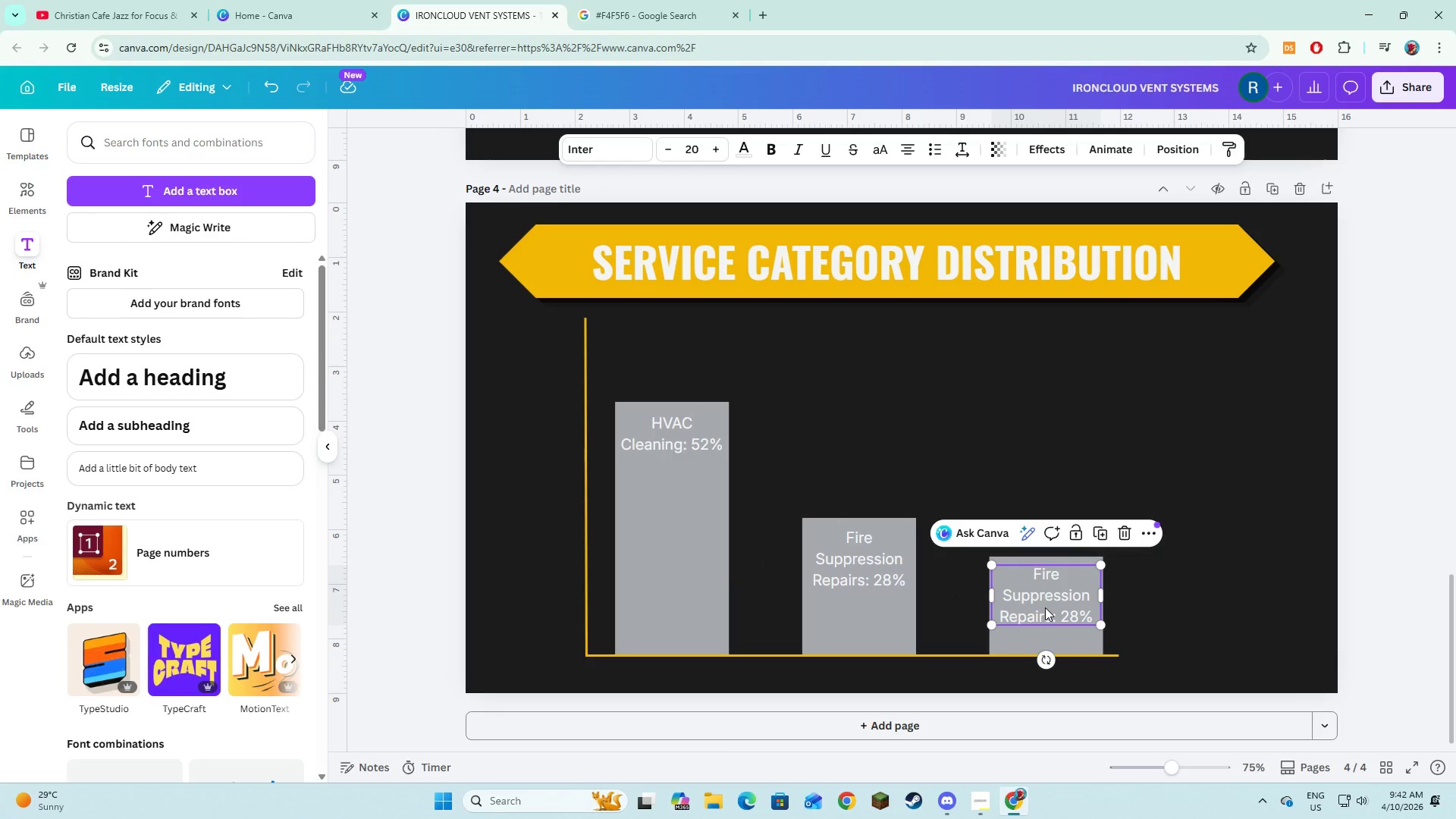 
left_click([1045, 607])
 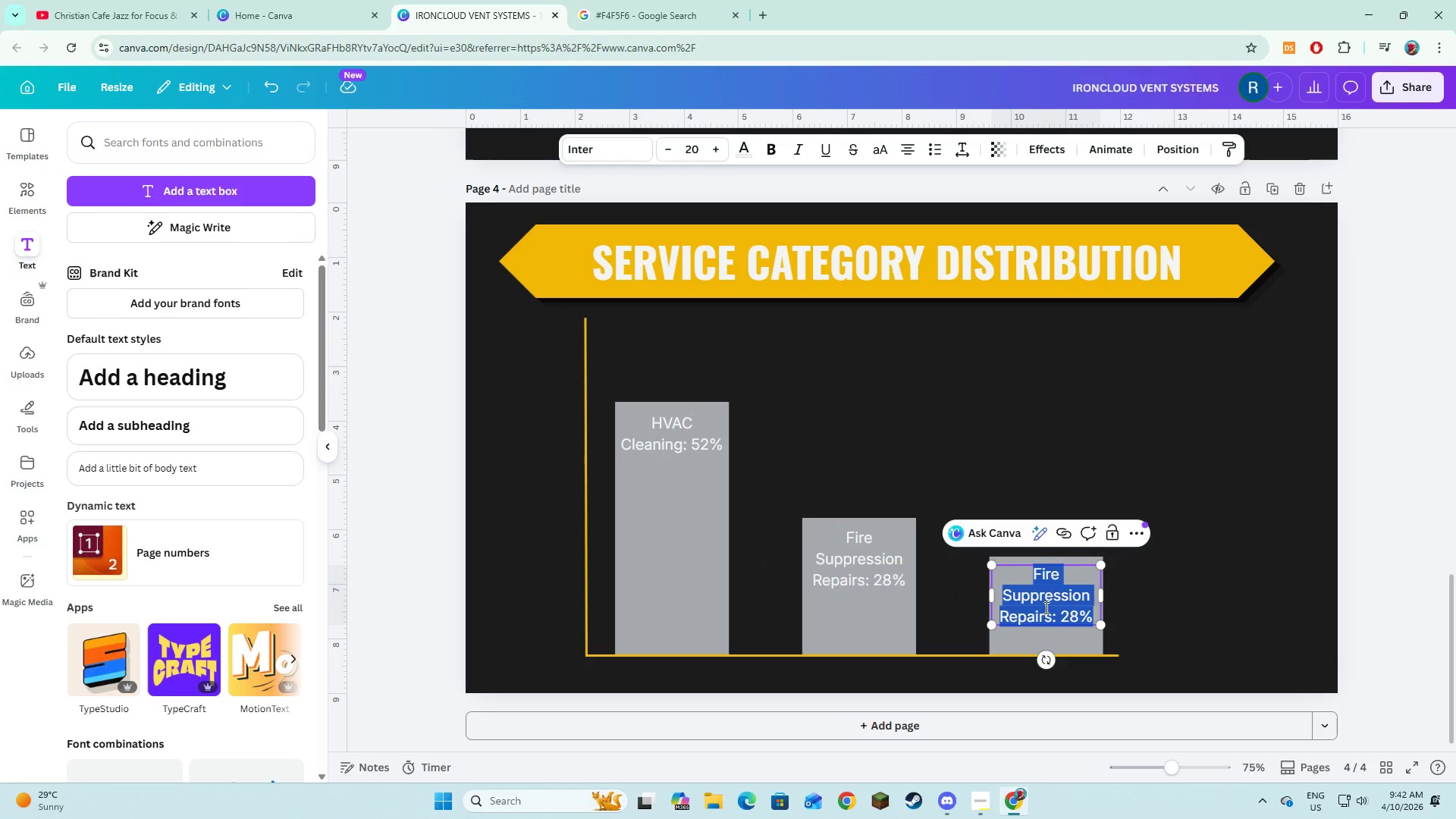 
type(Custom Welding: @0 )
key(Backspace)
type(%)
 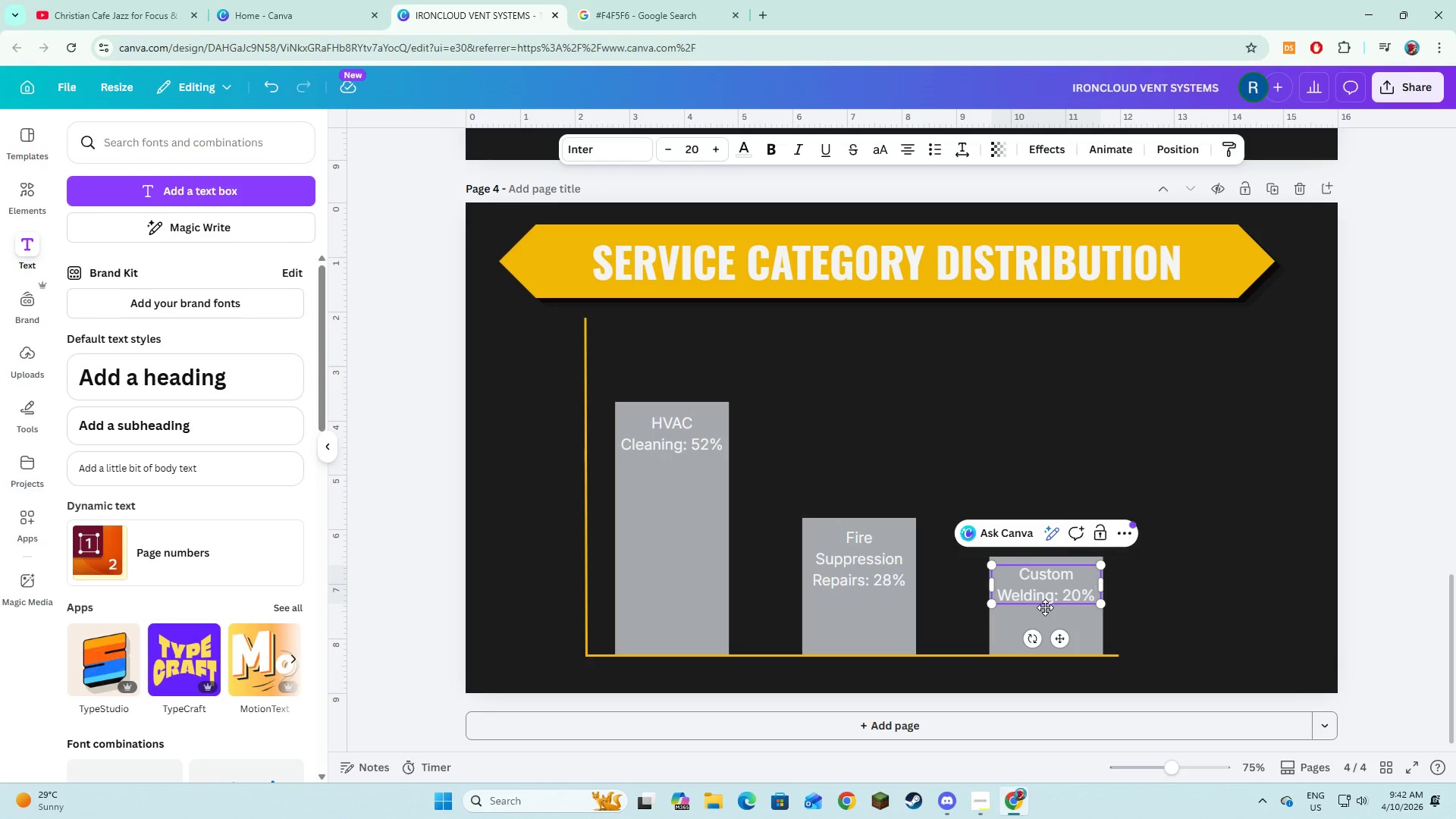 
left_click([1178, 599])
 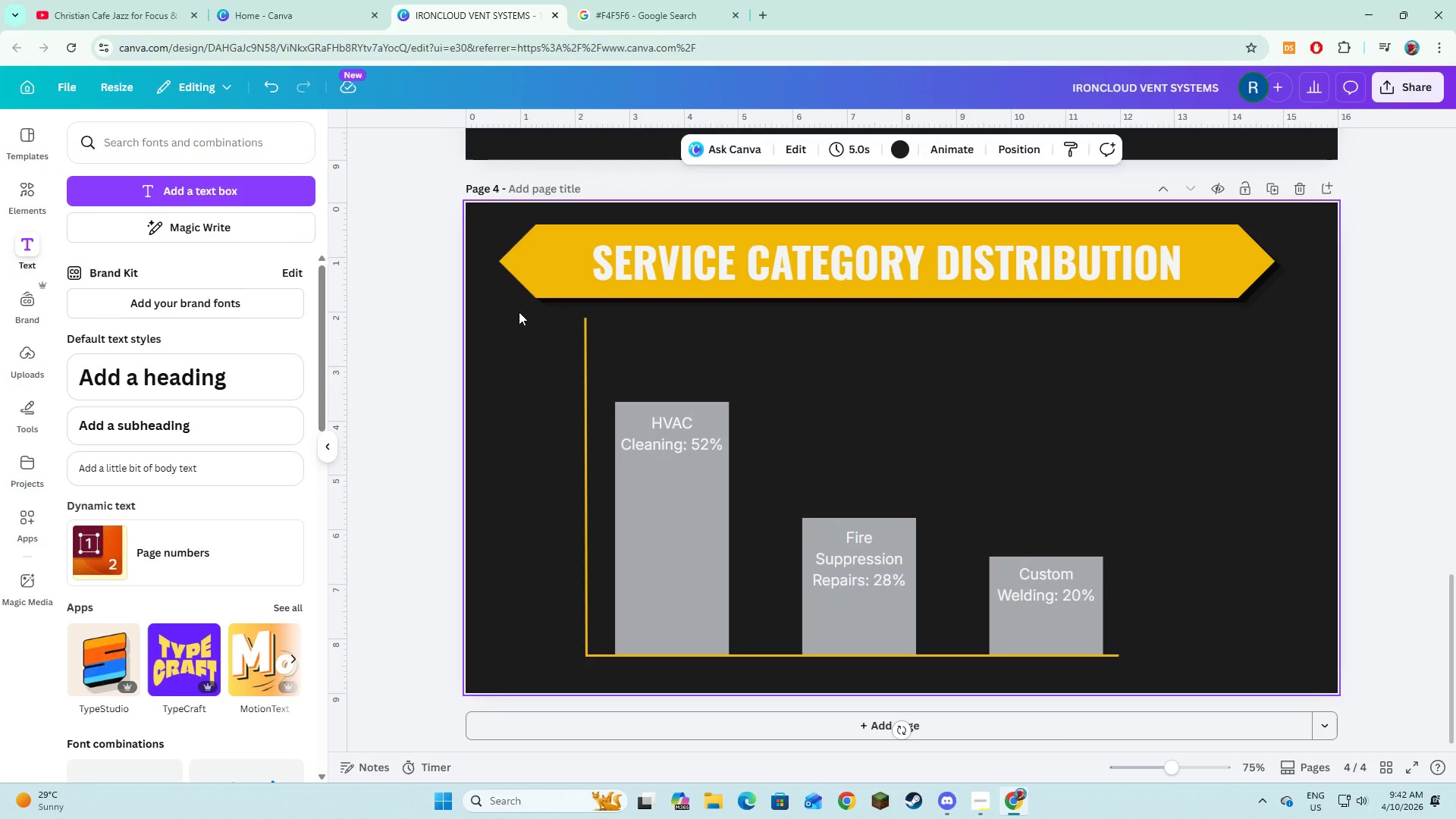 
left_click_drag(start_coordinate=[539, 320], to_coordinate=[1135, 670])
 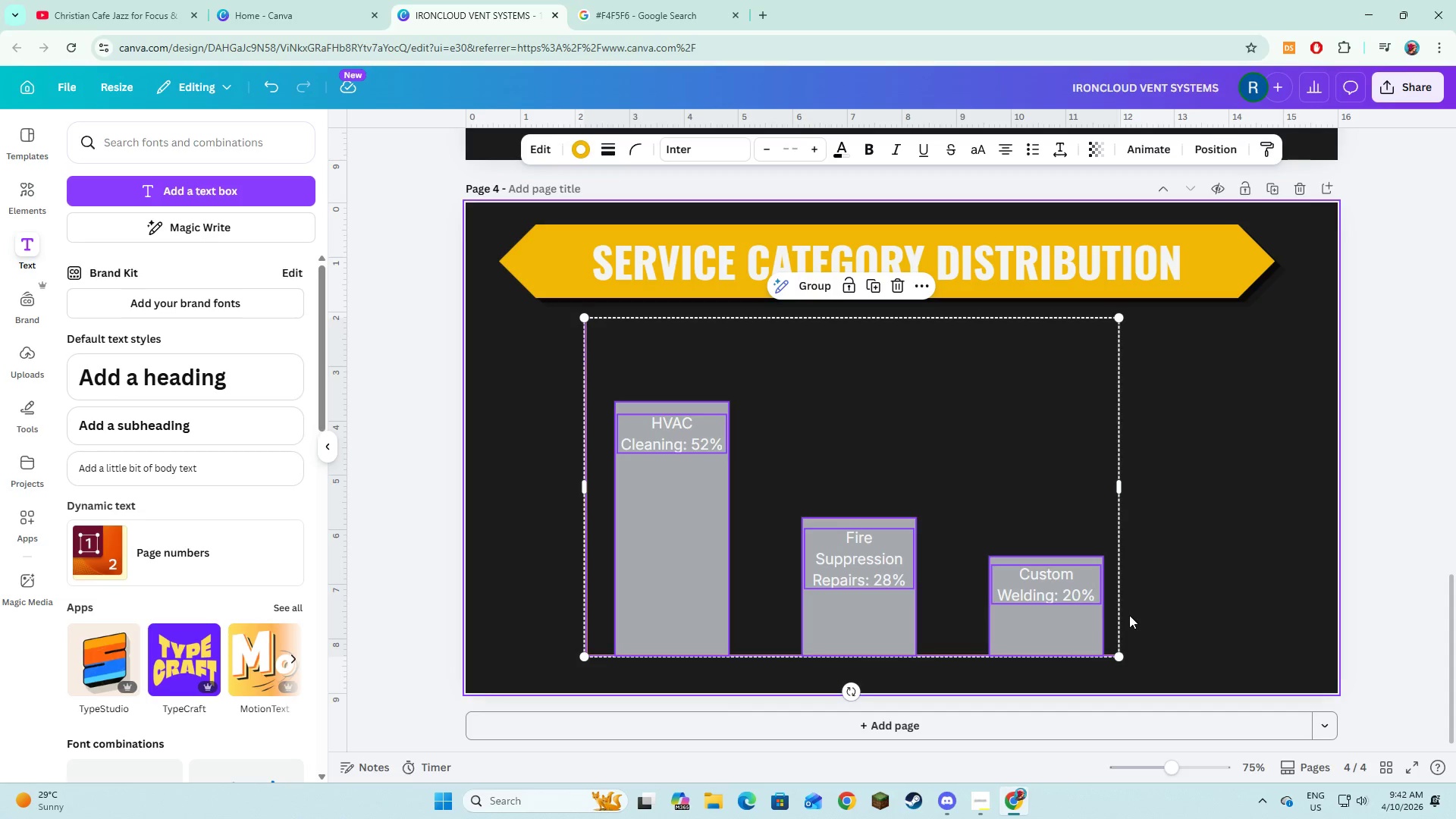 
left_click_drag(start_coordinate=[914, 473], to_coordinate=[967, 479])
 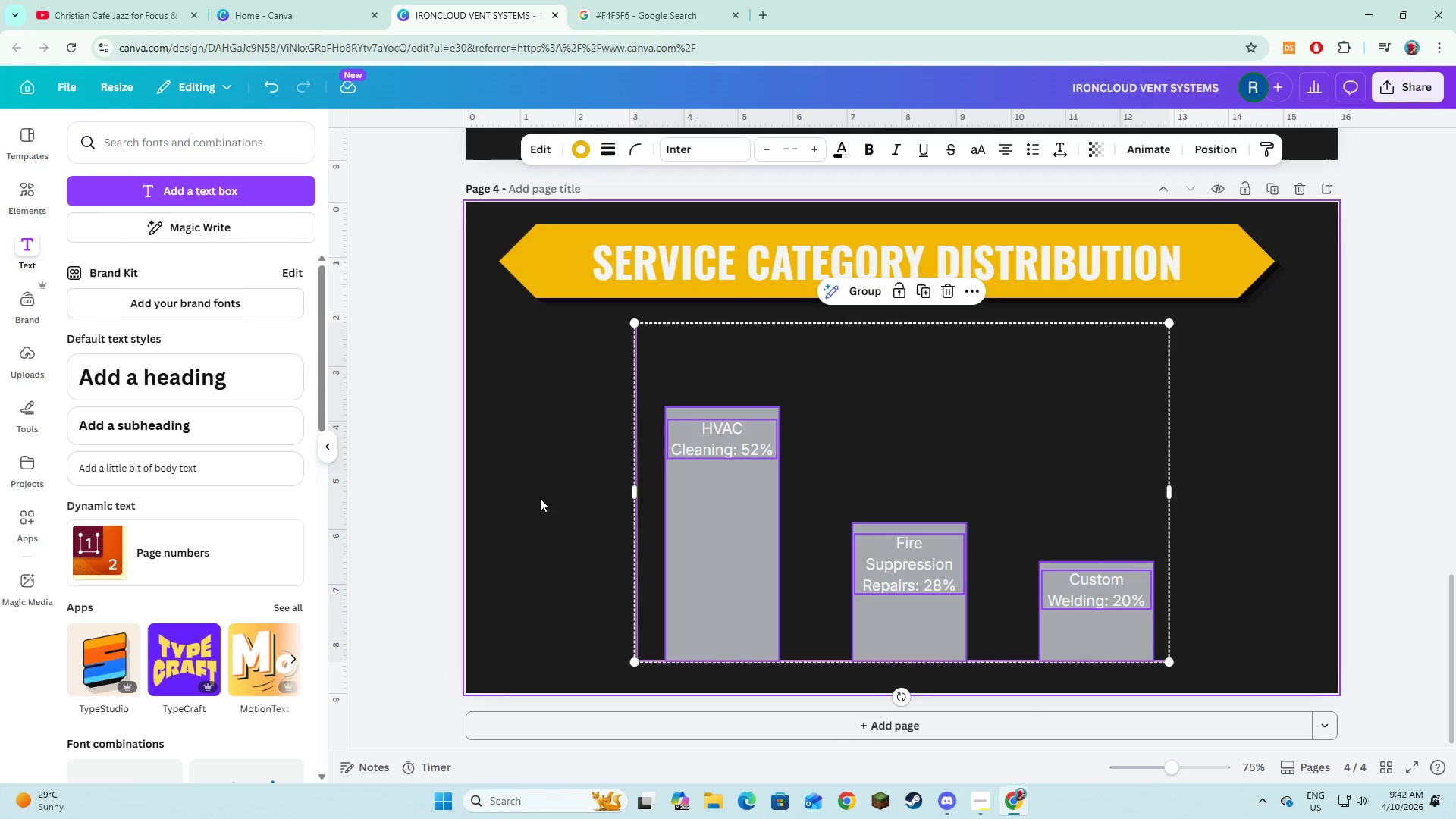 
left_click([539, 498])
 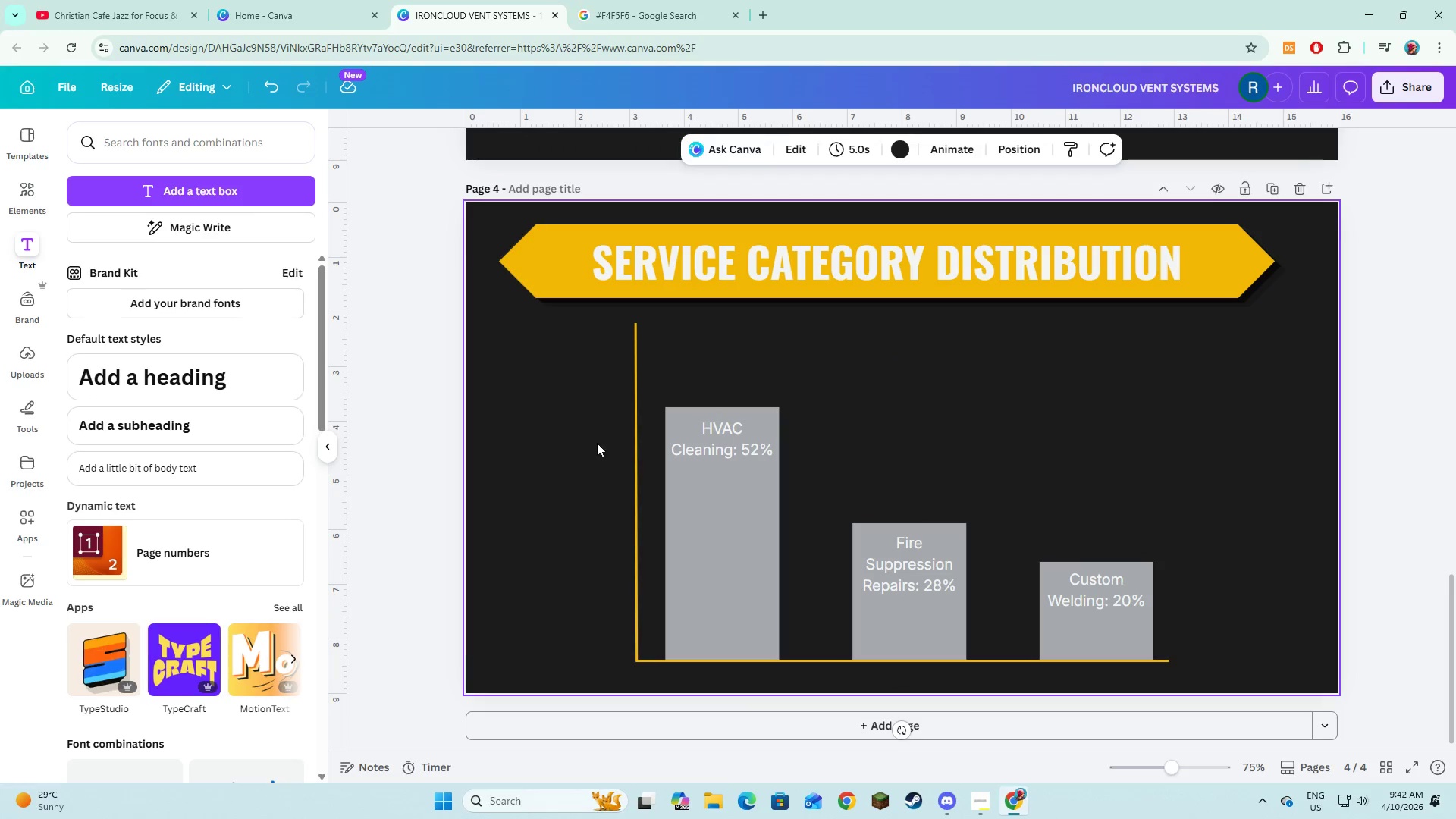 
left_click([21, 193])
 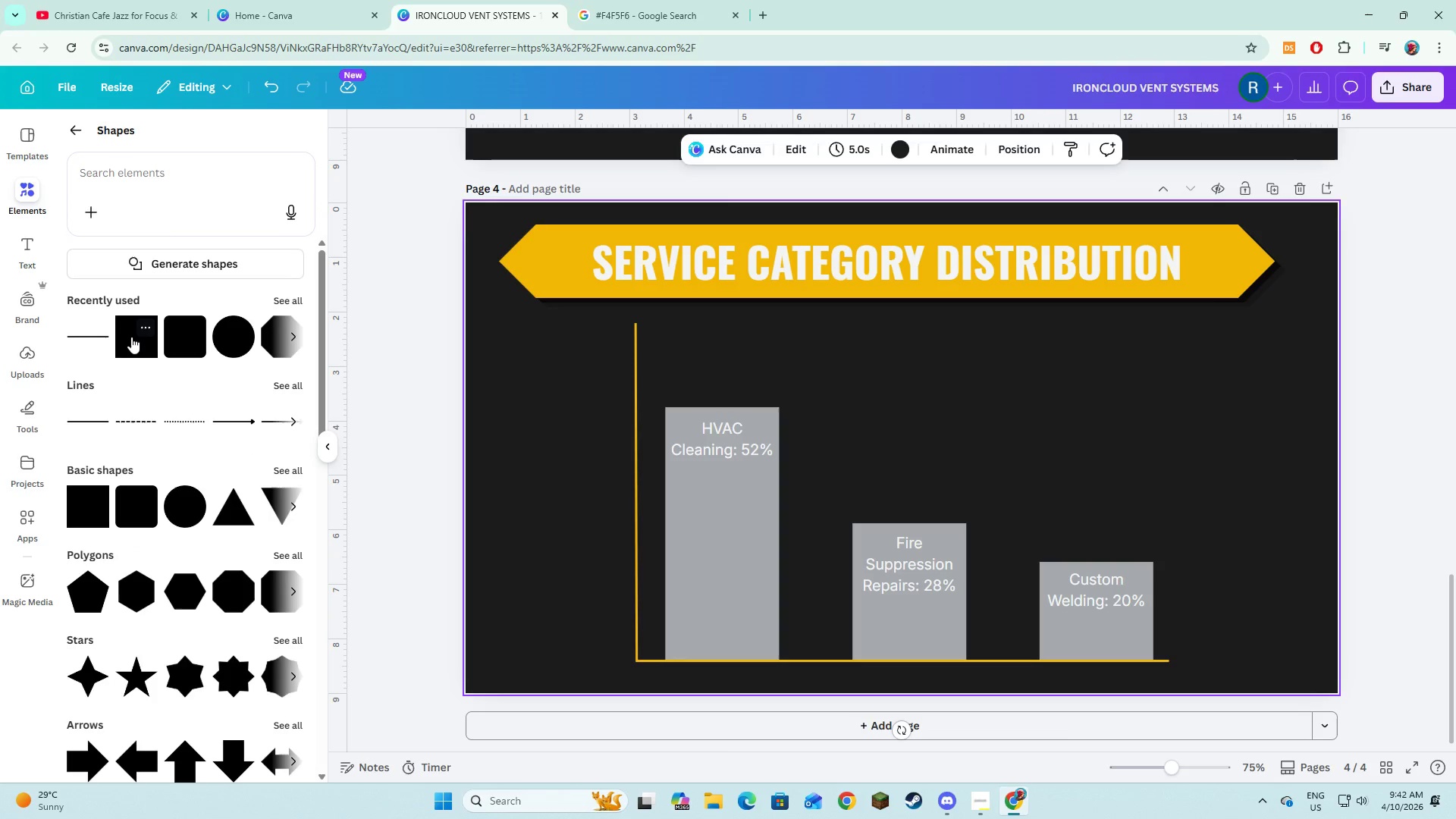 
left_click([133, 346])
 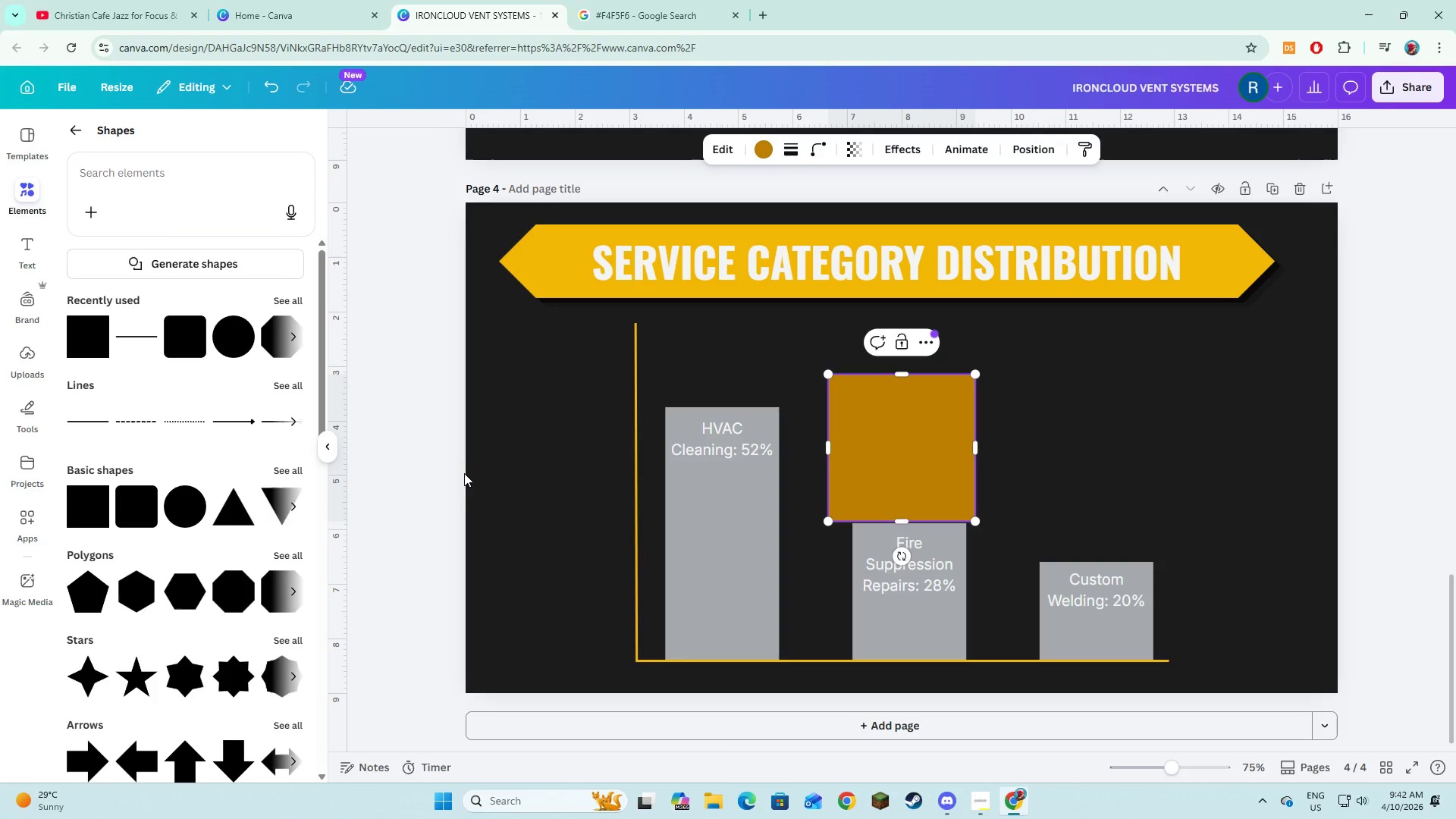 
left_click([496, 492])
 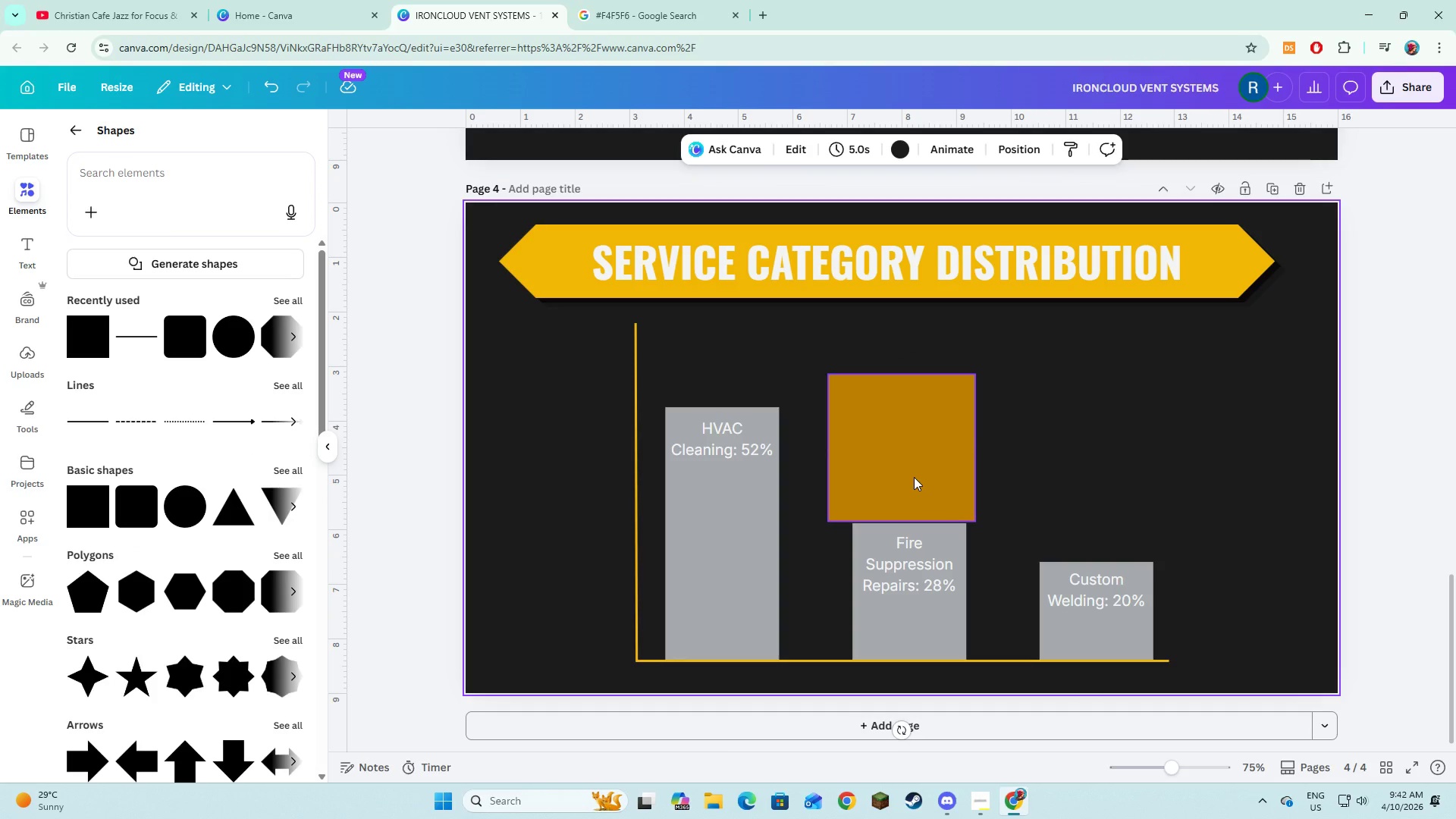 
left_click([914, 477])
 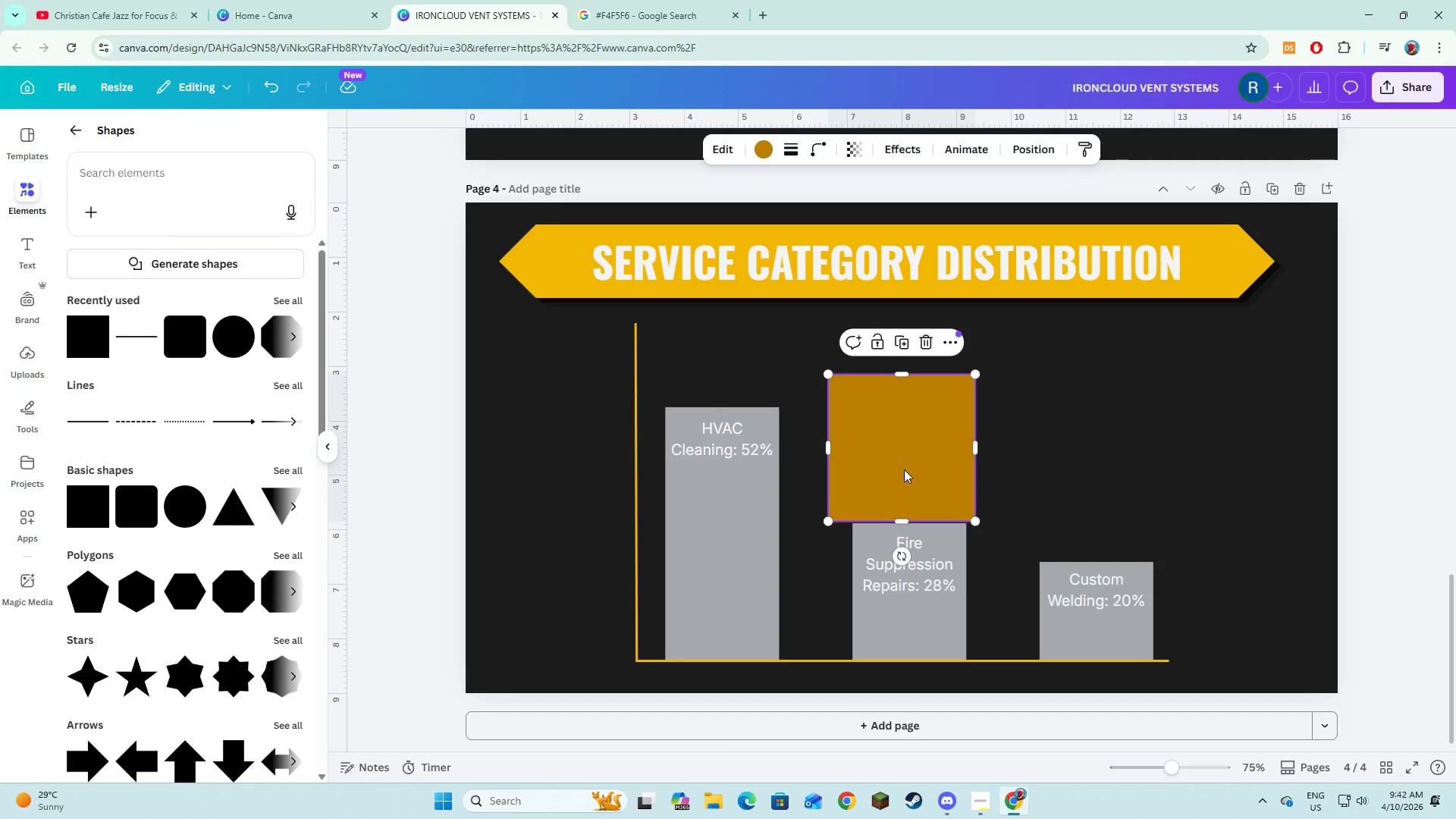 
left_click_drag(start_coordinate=[904, 469], to_coordinate=[661, 412])
 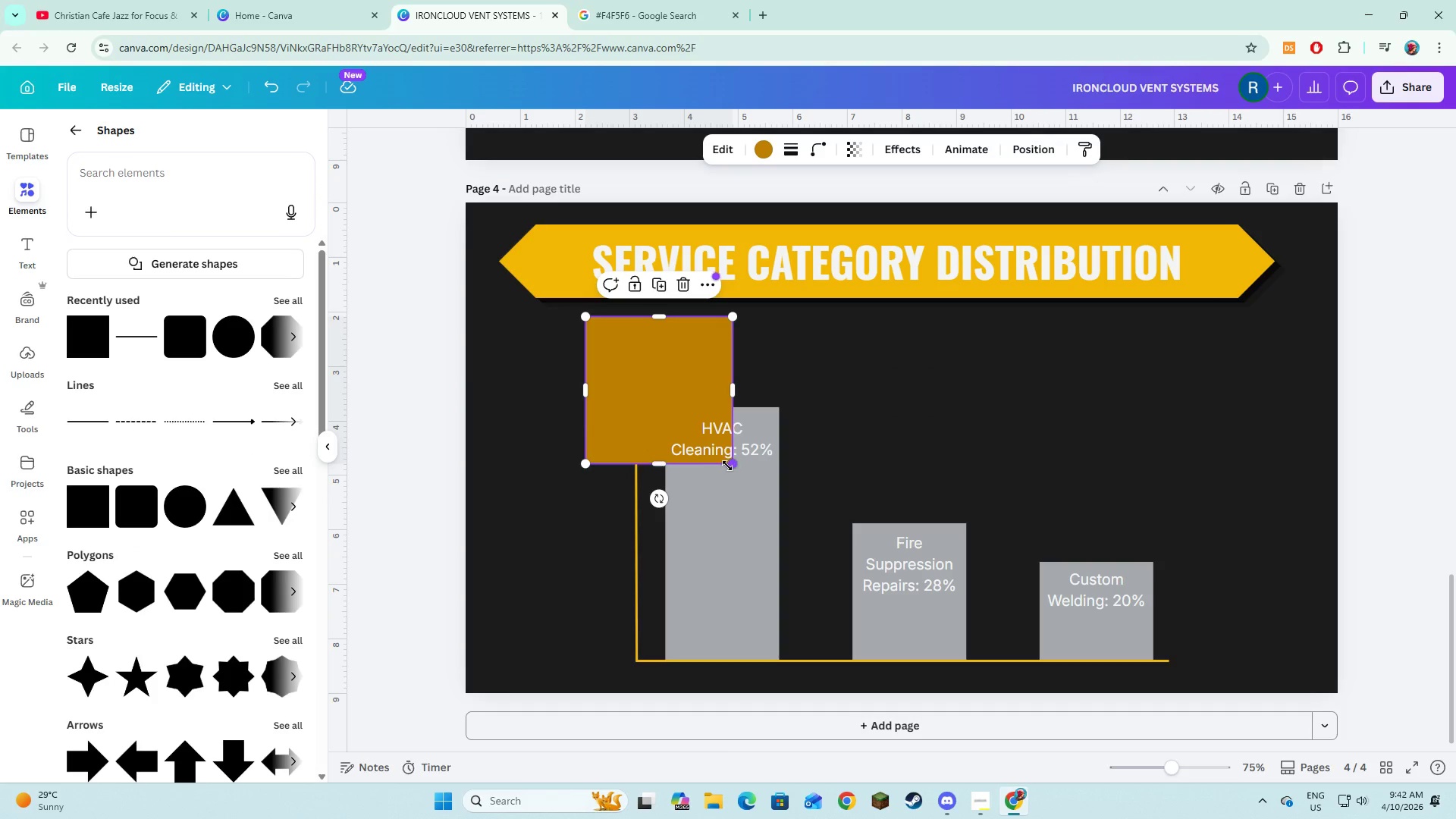 
left_click_drag(start_coordinate=[730, 466], to_coordinate=[1192, 682])
 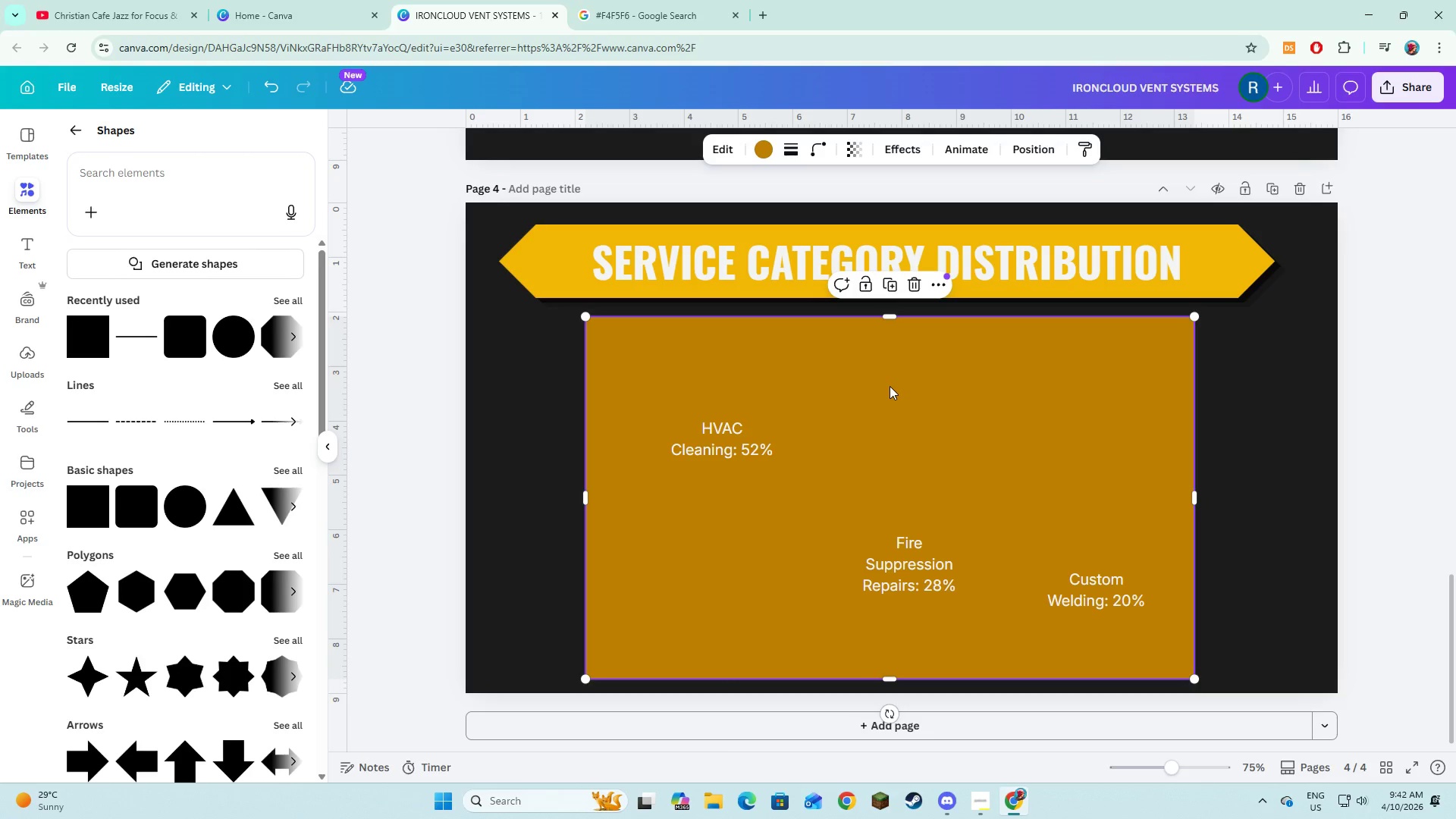 
right_click([888, 379])
 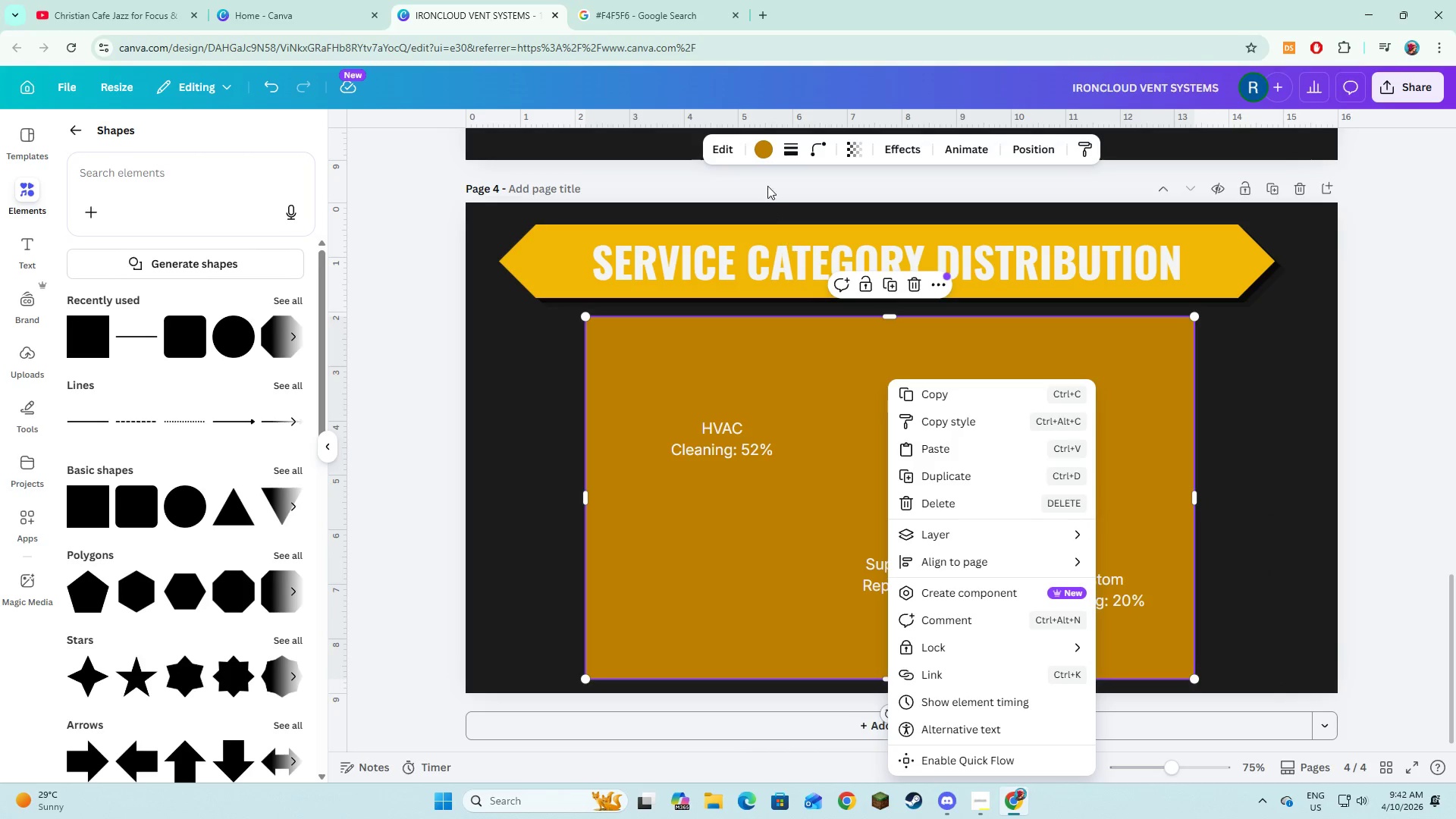 
left_click([771, 148])
 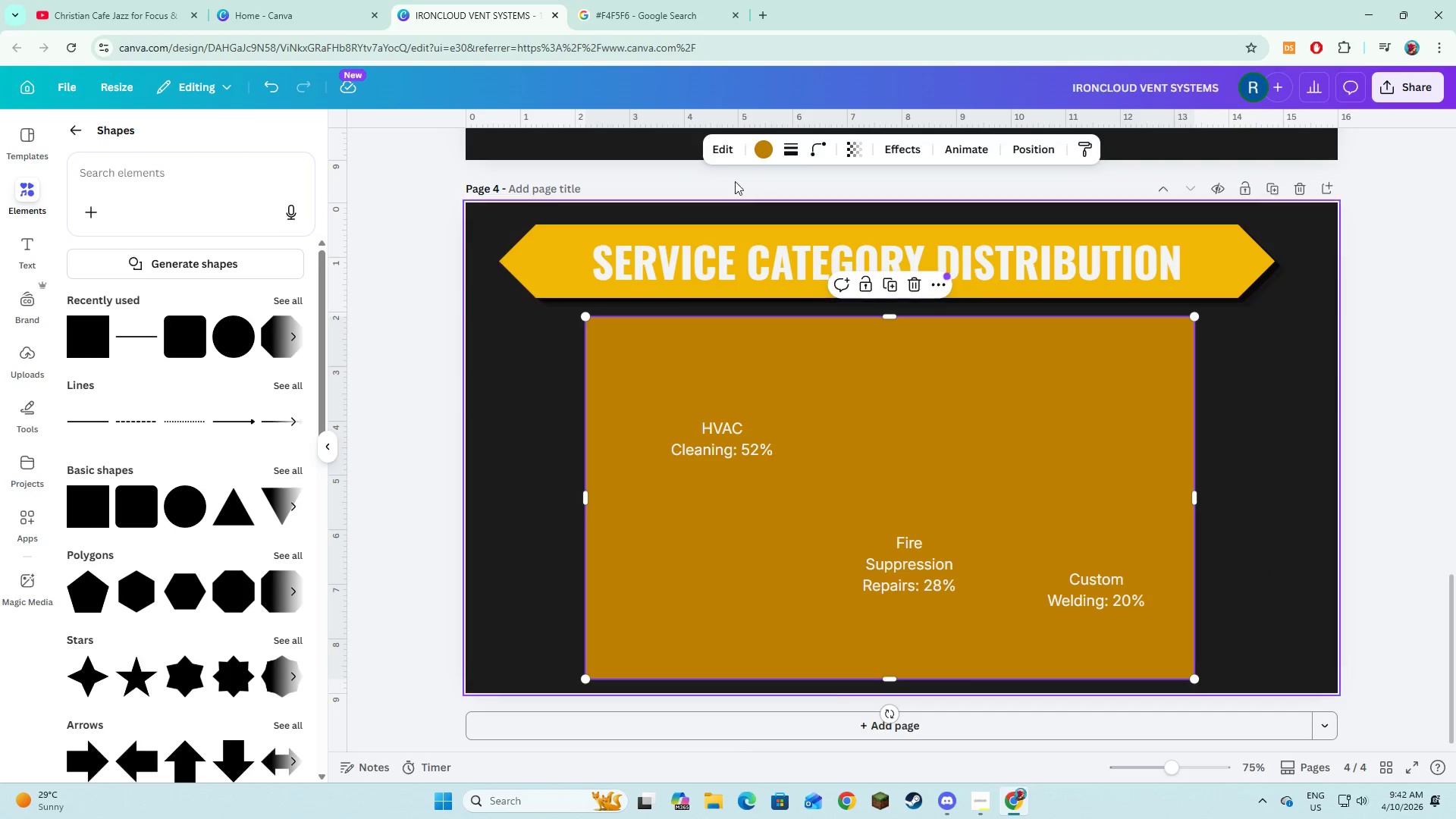 
left_click([773, 155])
 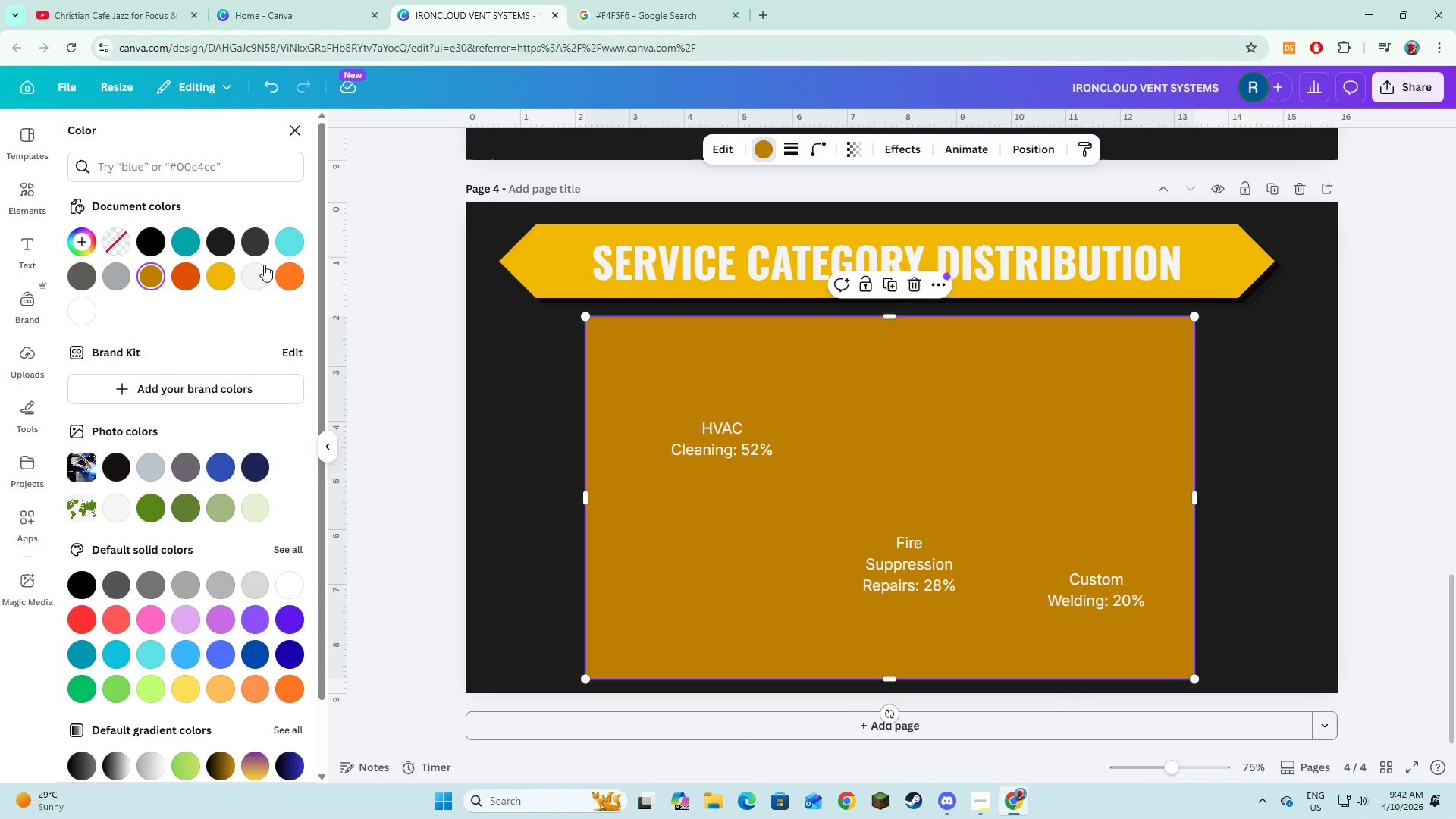 
left_click([265, 271])
 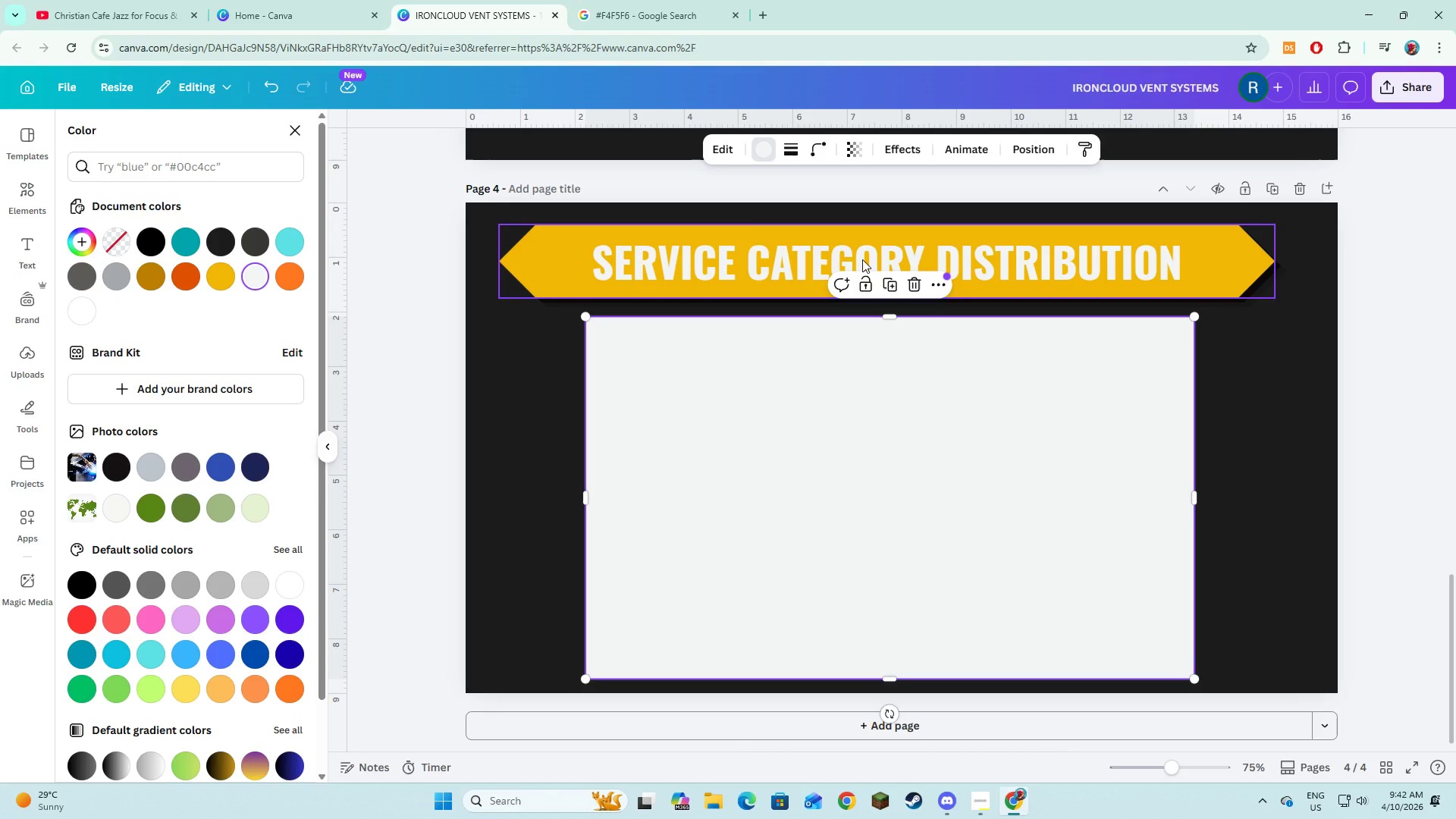 
right_click([802, 384])
 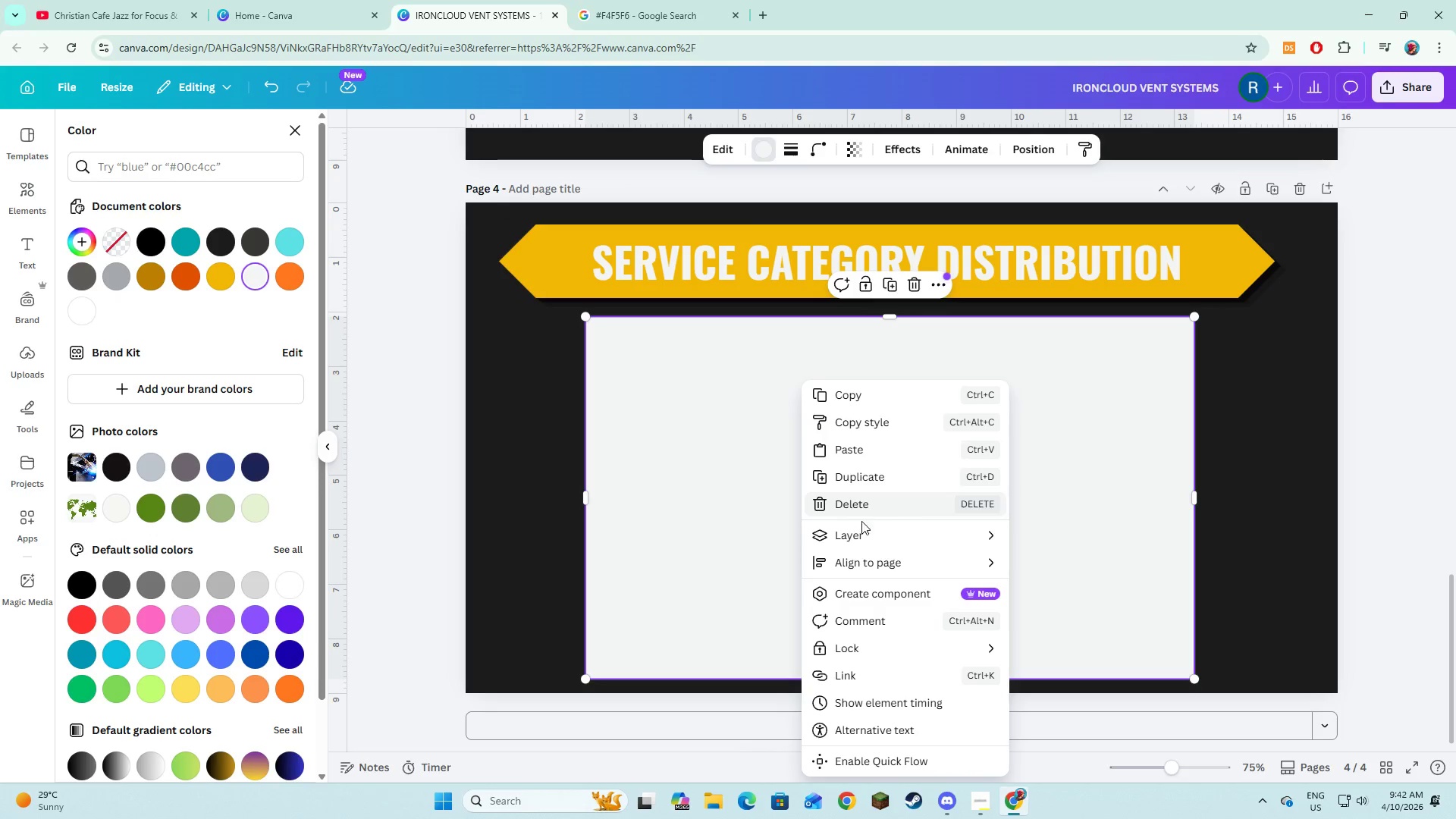 
left_click([861, 538])
 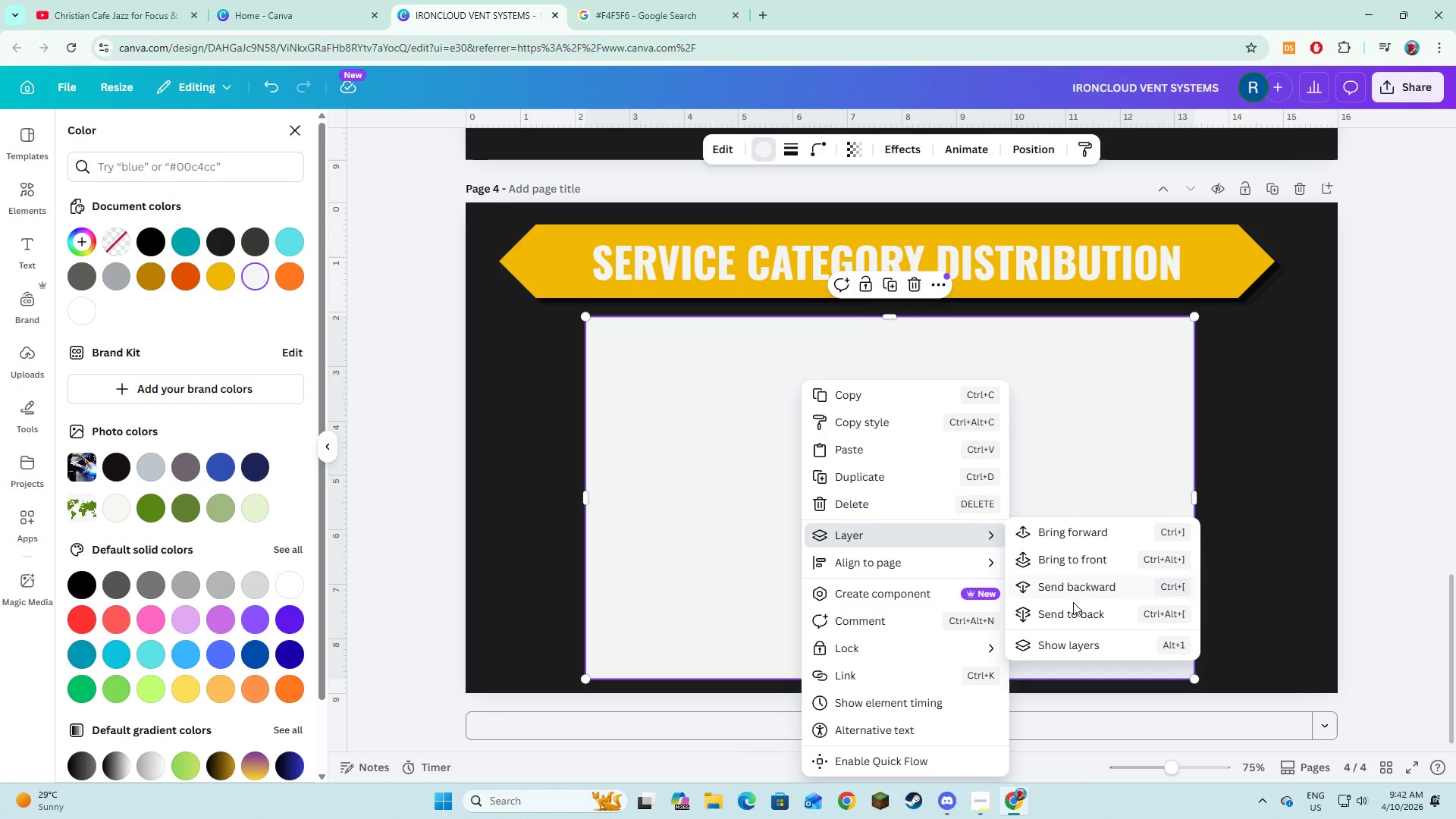 
left_click([1073, 610])
 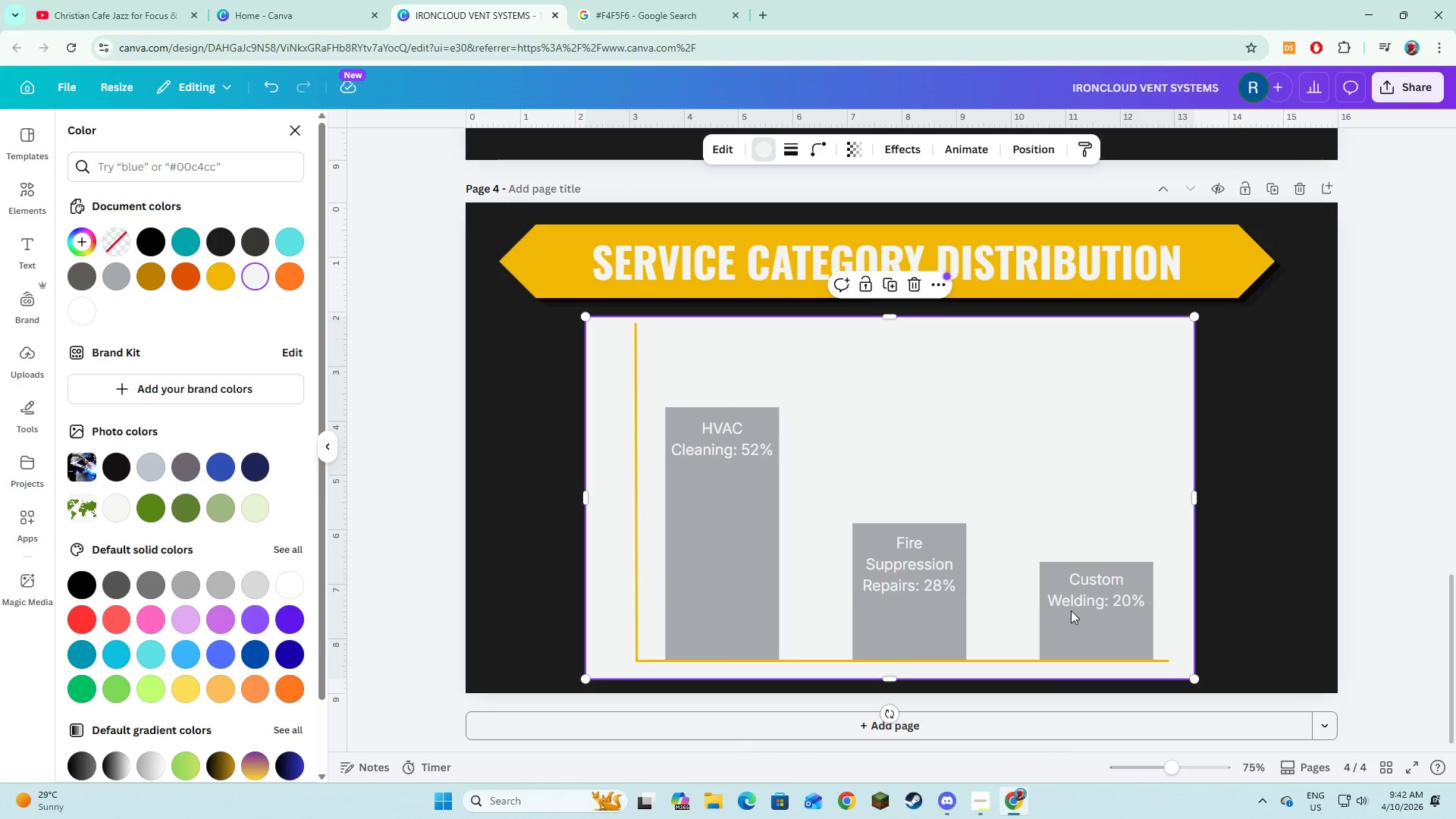 
left_click([797, 155])
 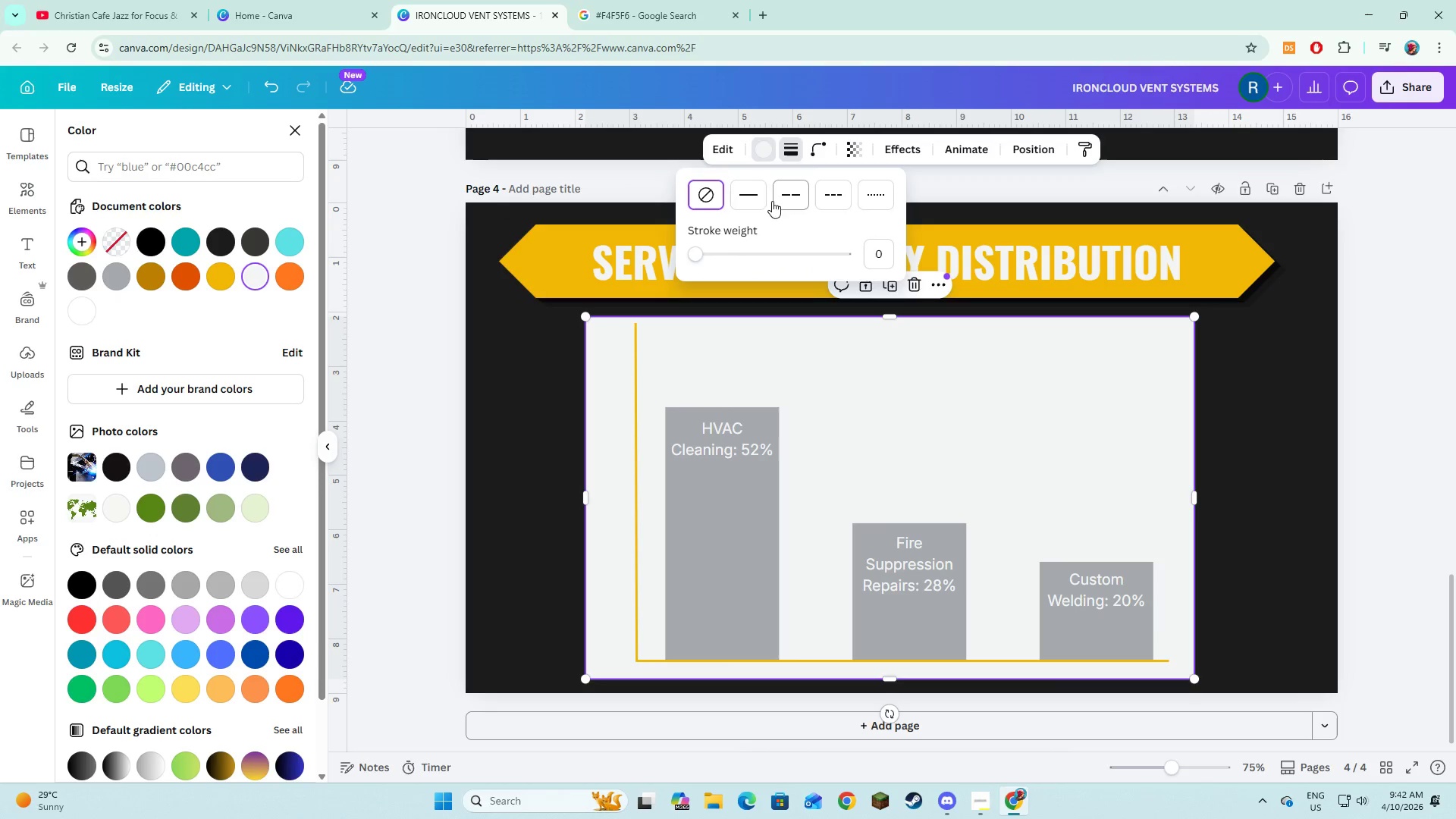 
left_click([758, 193])
 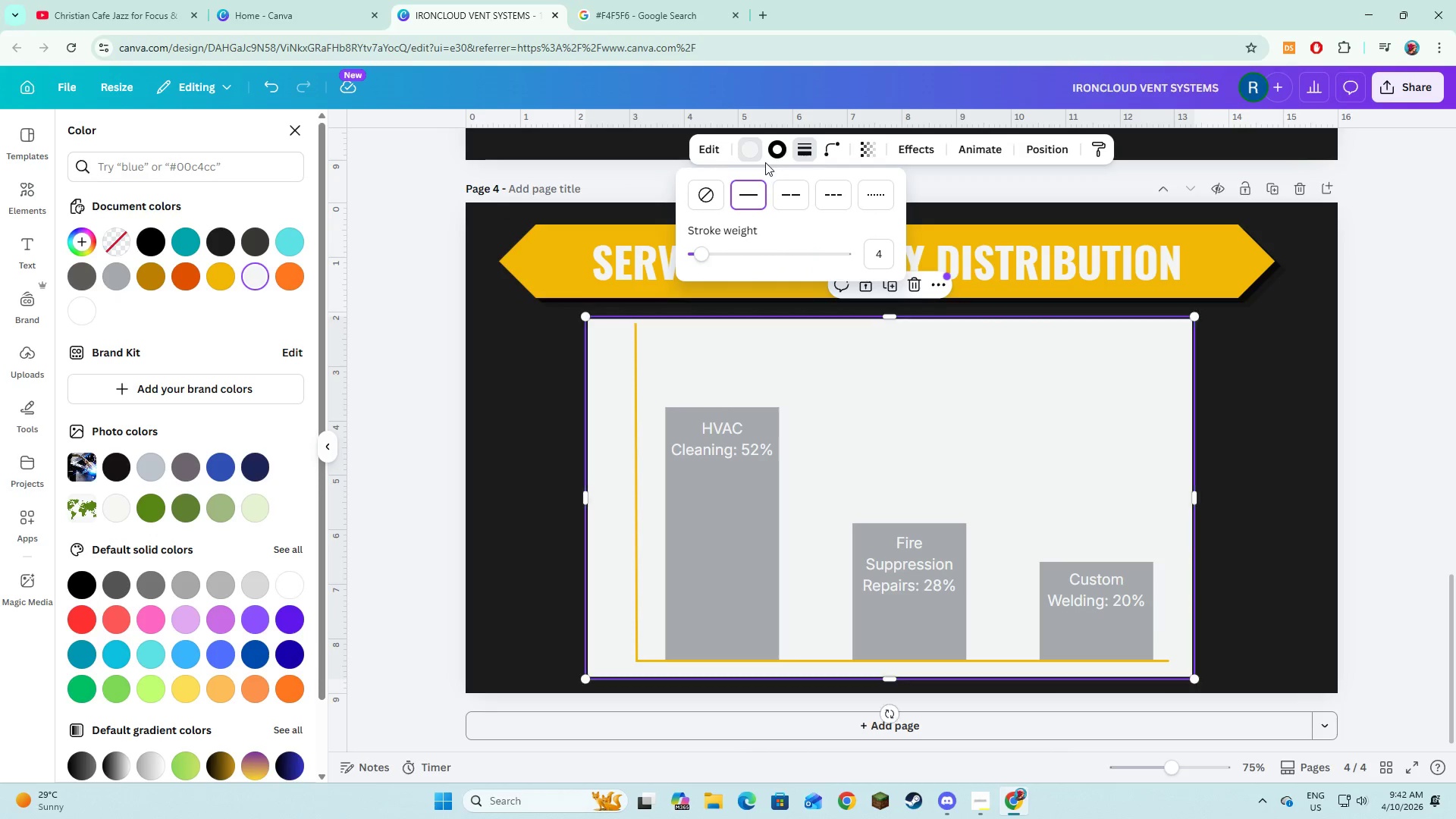 
left_click([768, 155])
 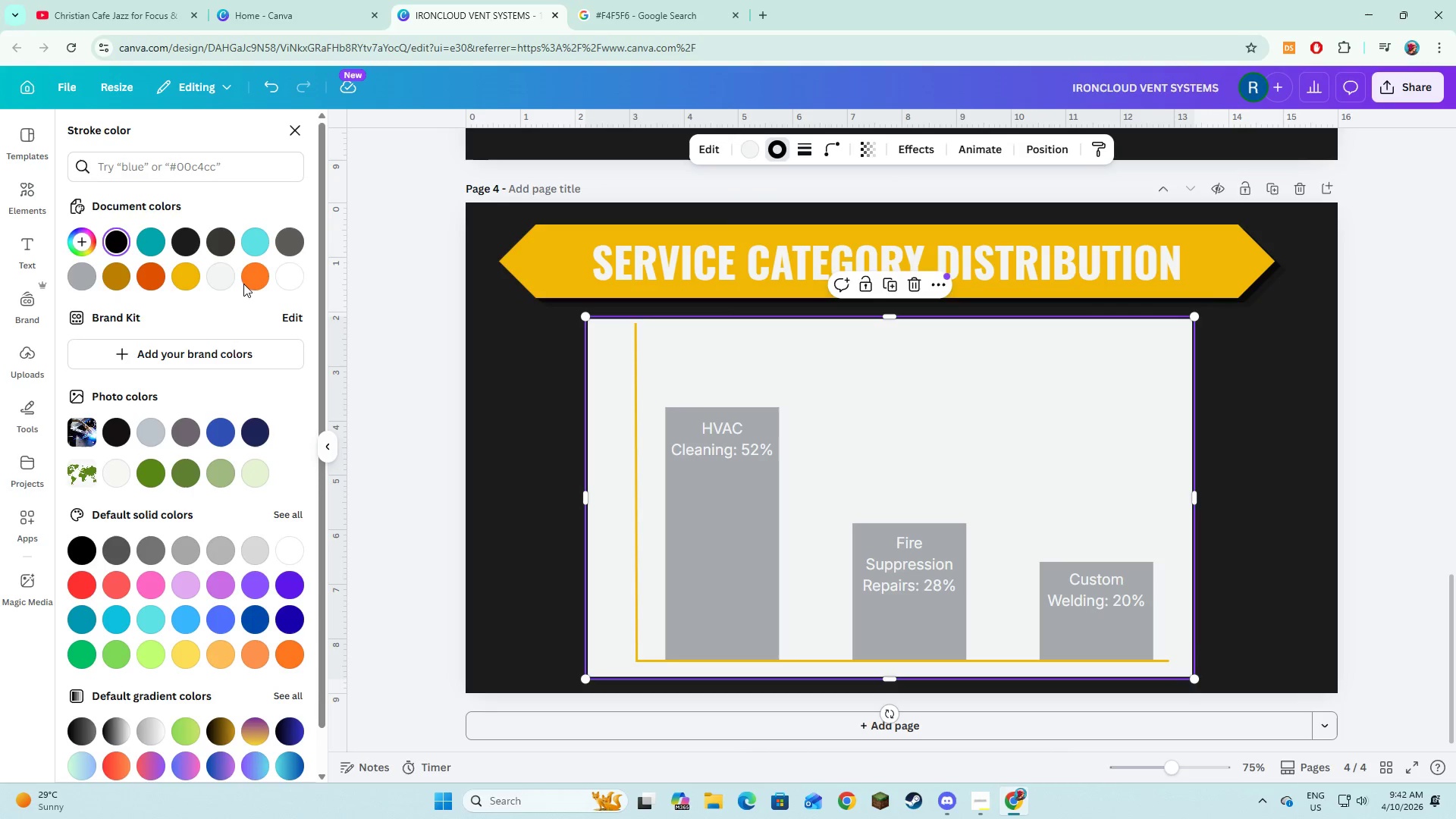 
left_click([221, 276])
 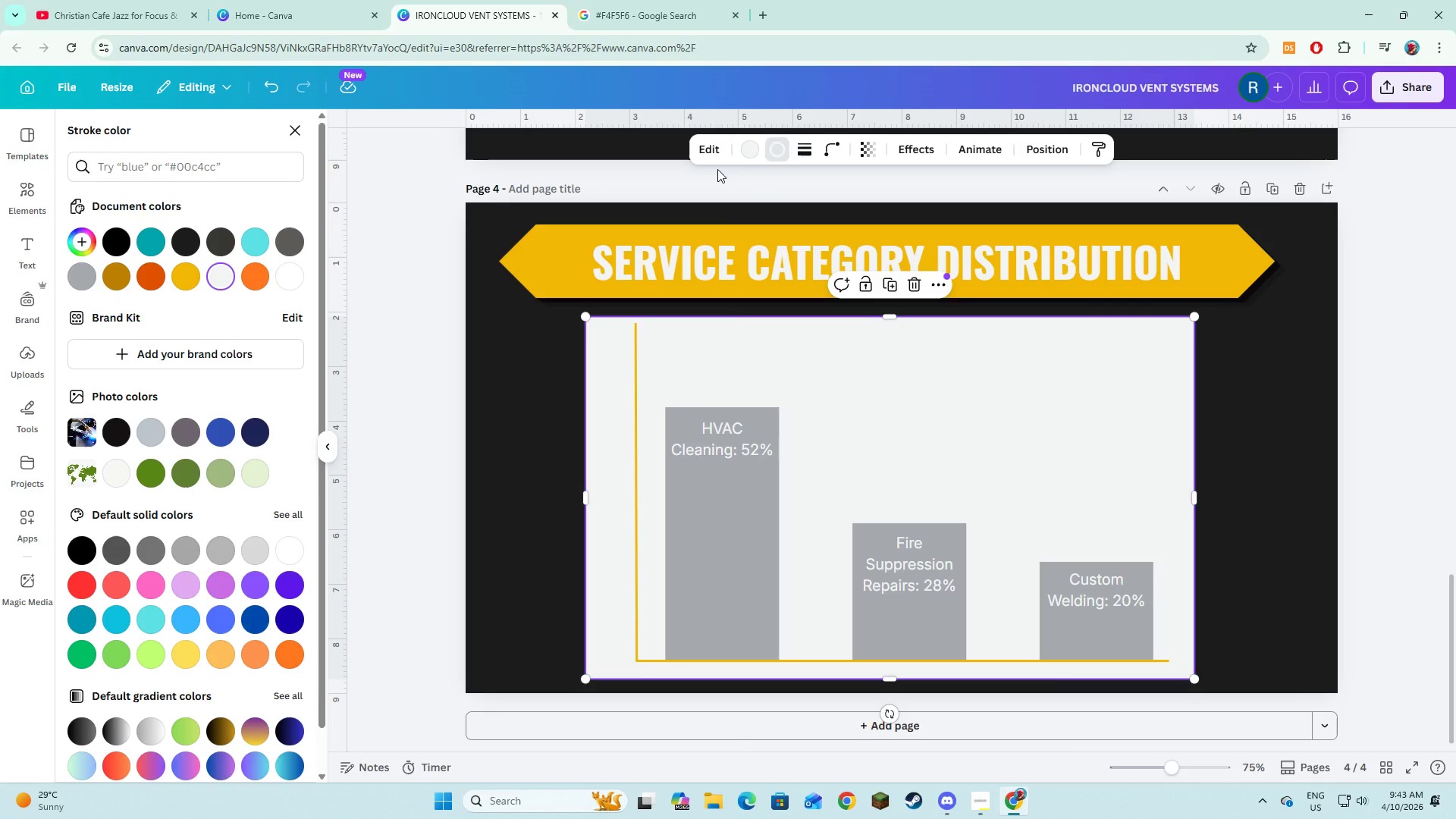 
left_click([743, 154])
 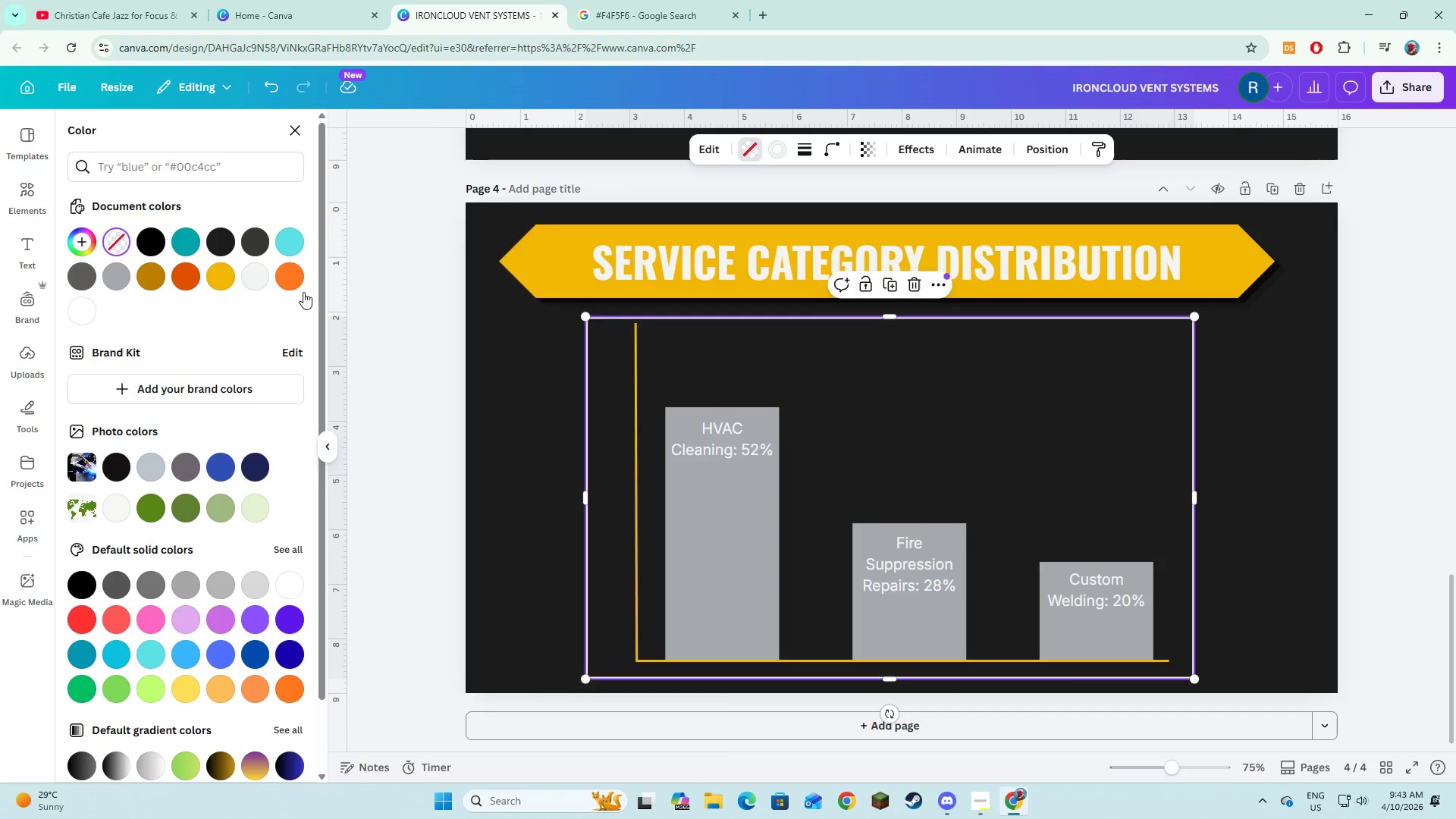 
left_click([481, 508])
 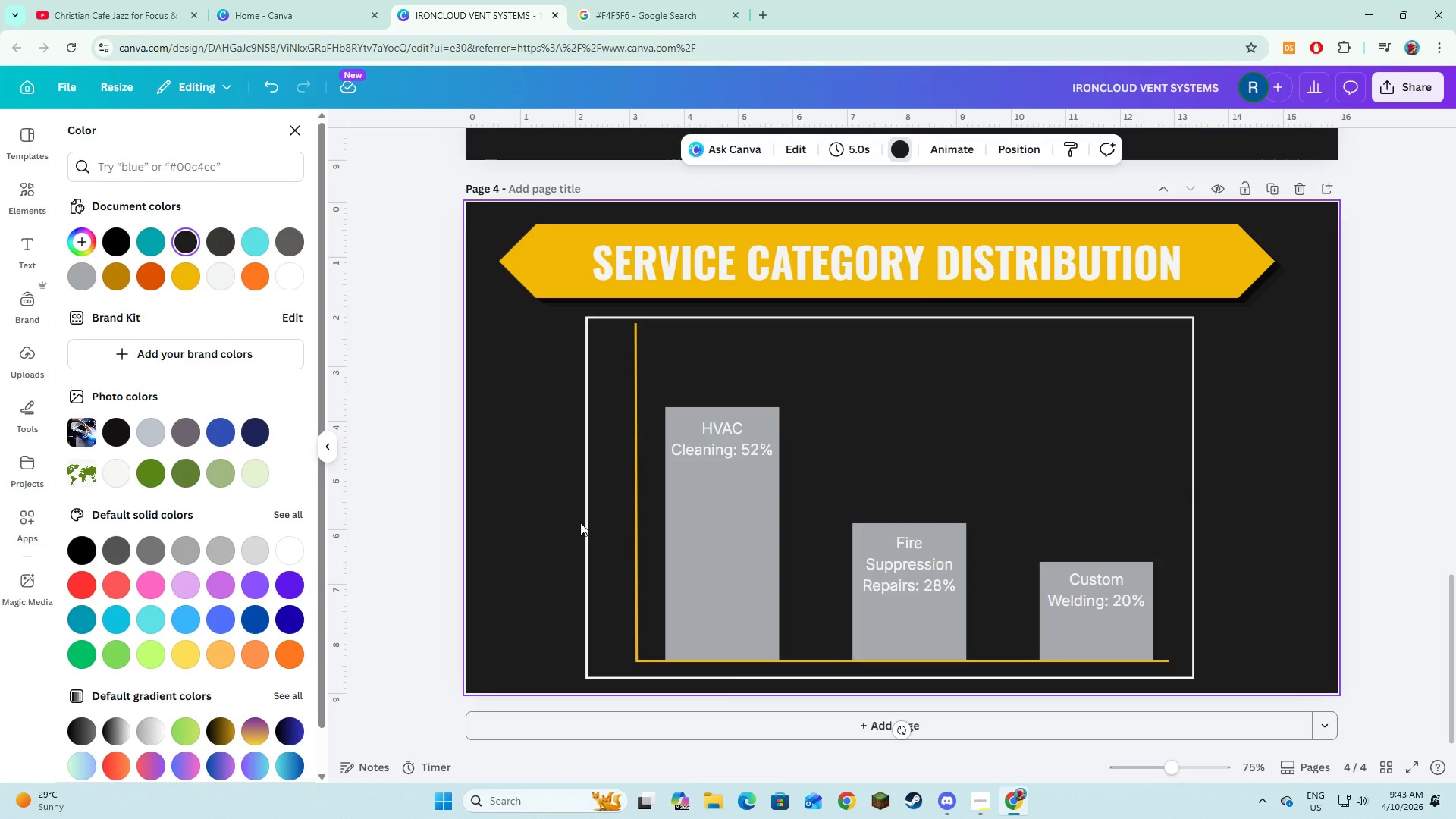 
left_click_drag(start_coordinate=[603, 546], to_coordinate=[613, 542])
 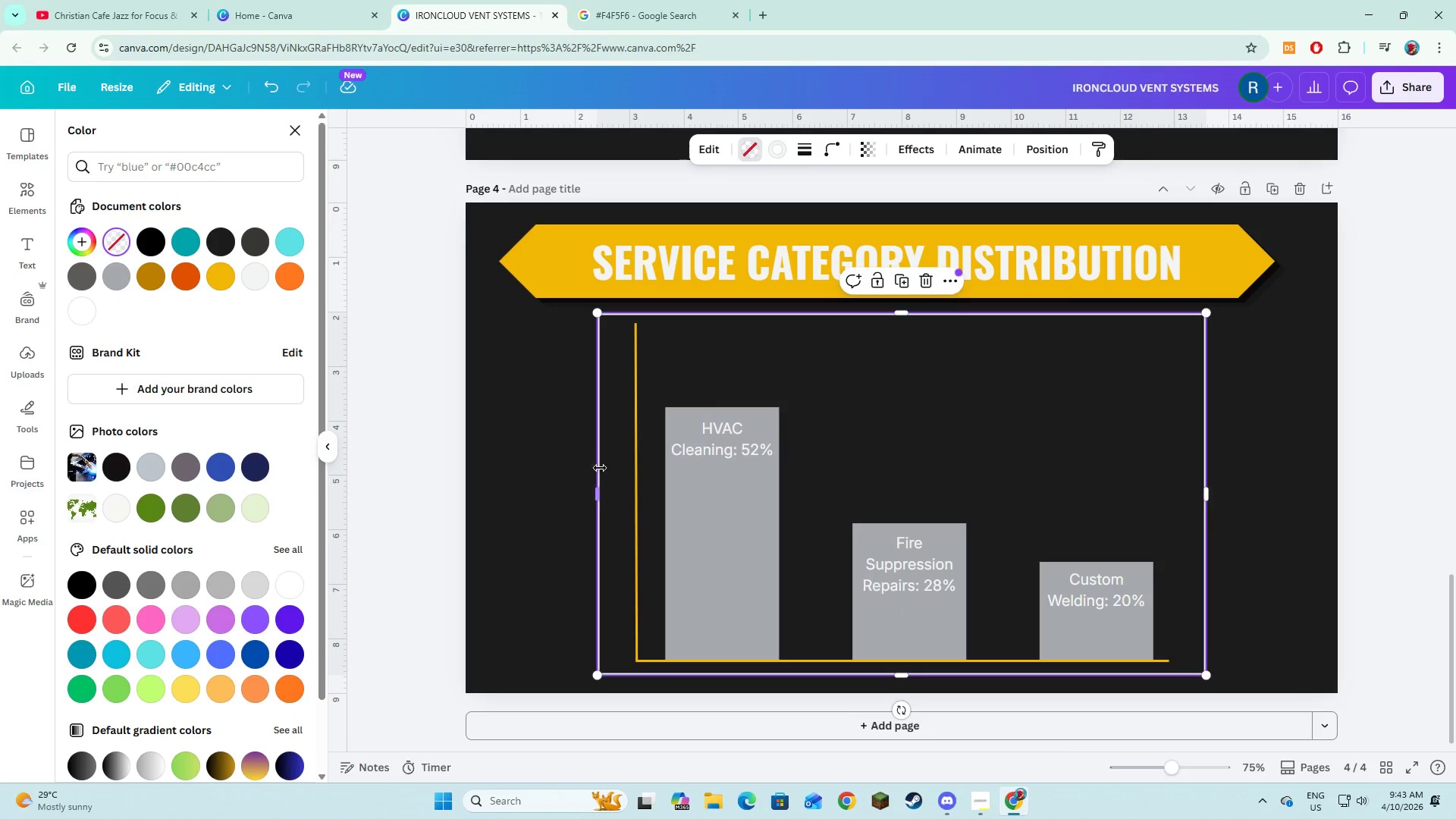 
left_click([549, 516])
 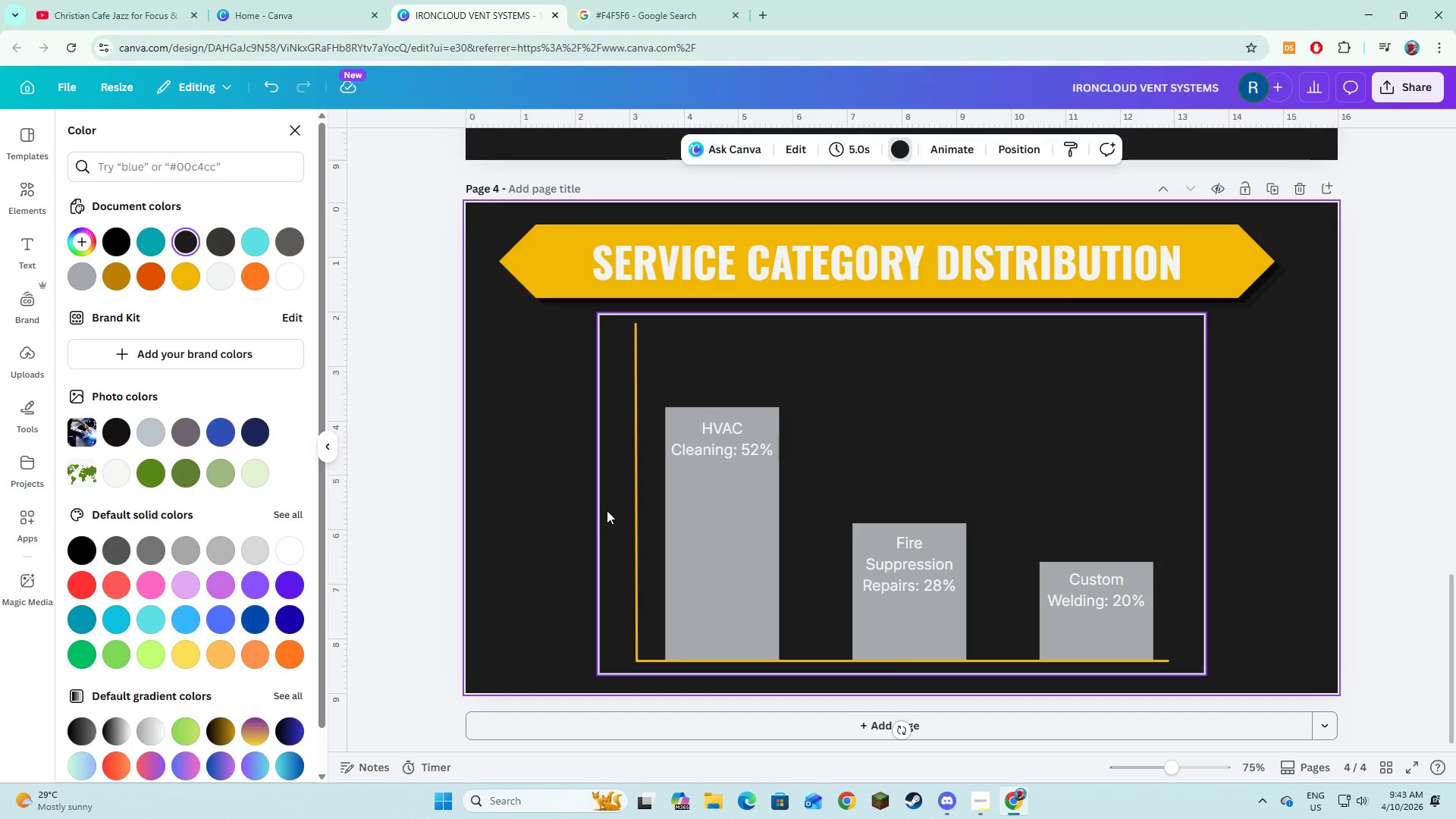 
left_click([610, 522])
 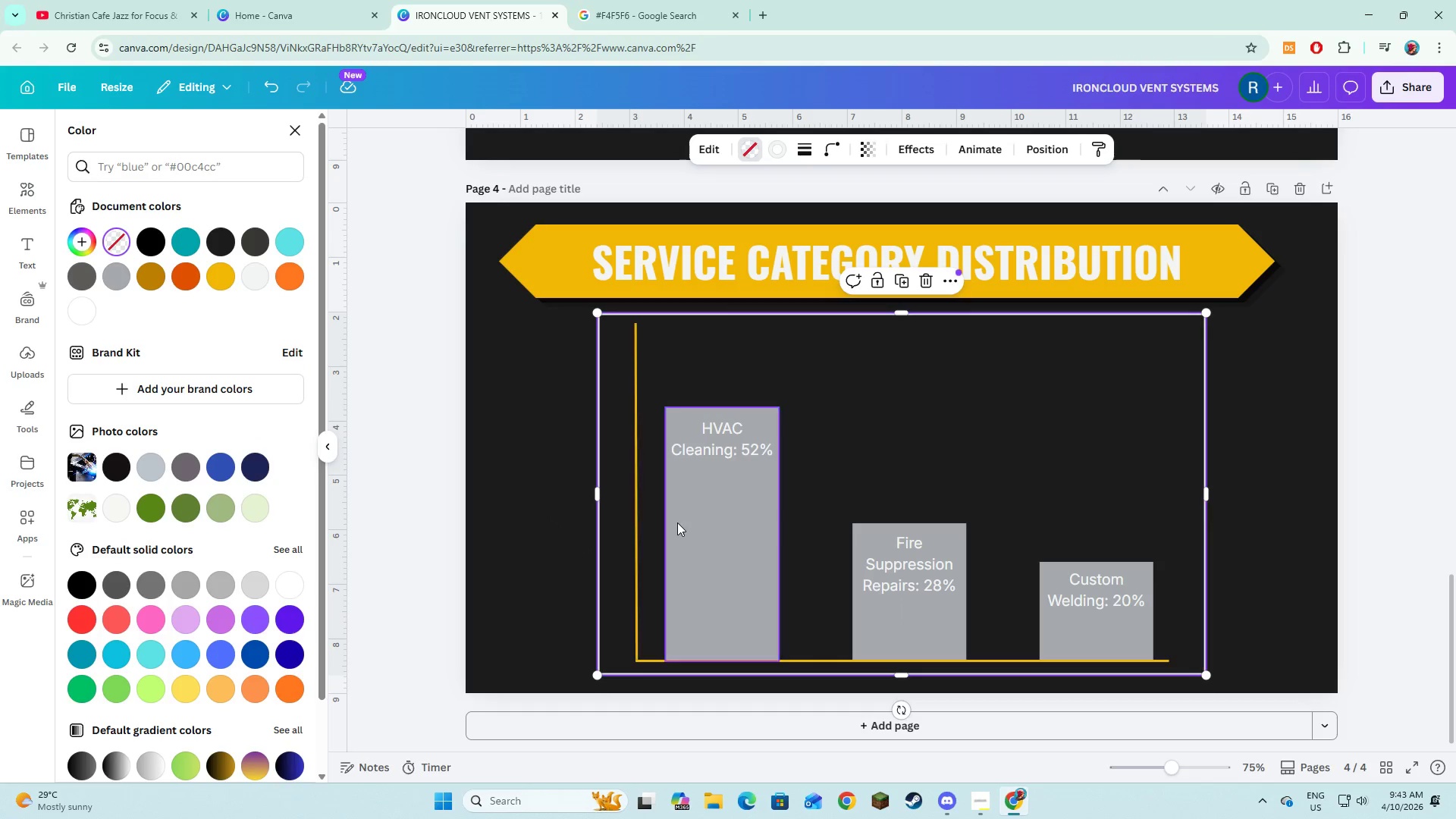 
left_click([677, 522])
 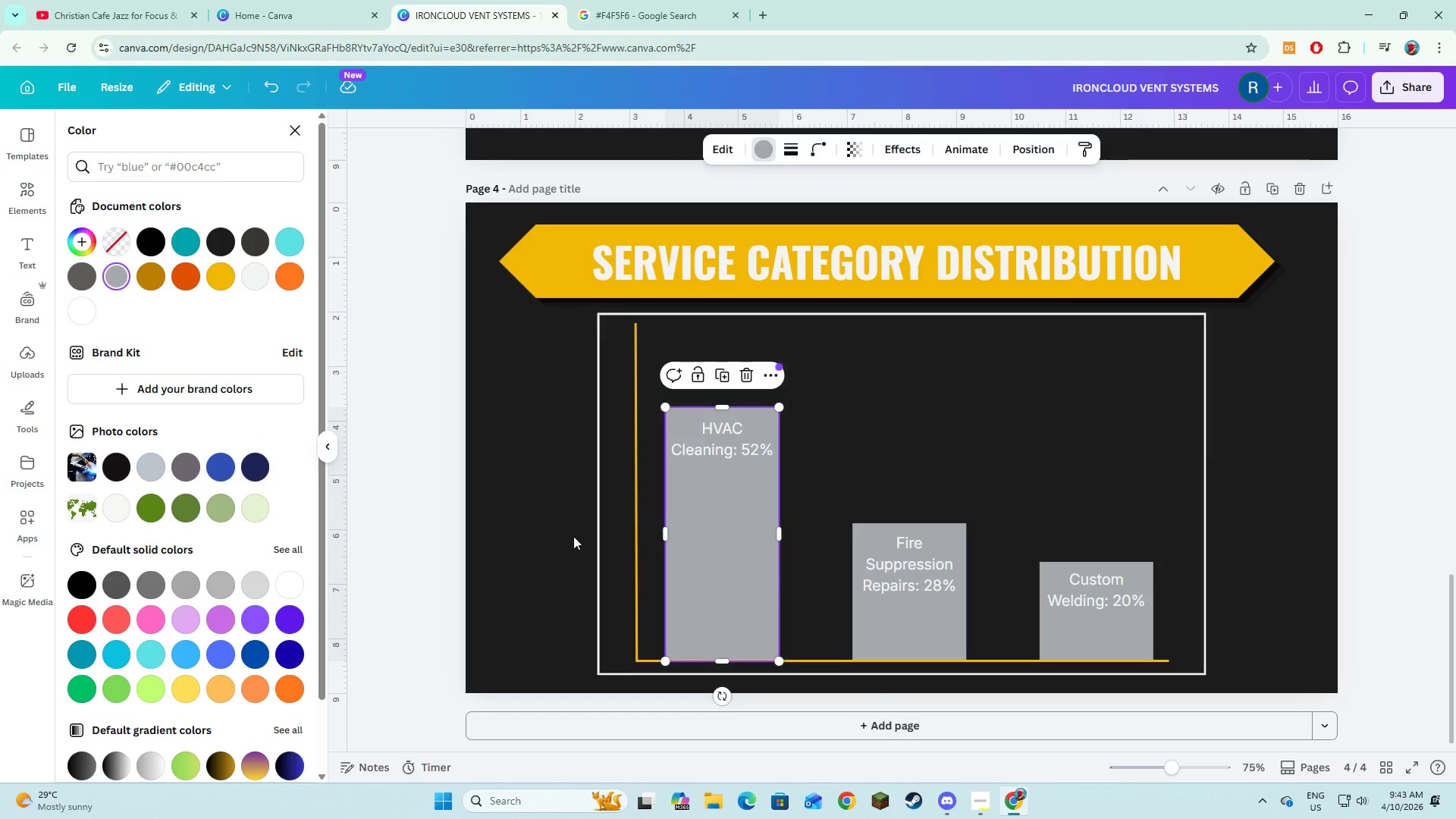 
left_click([522, 536])
 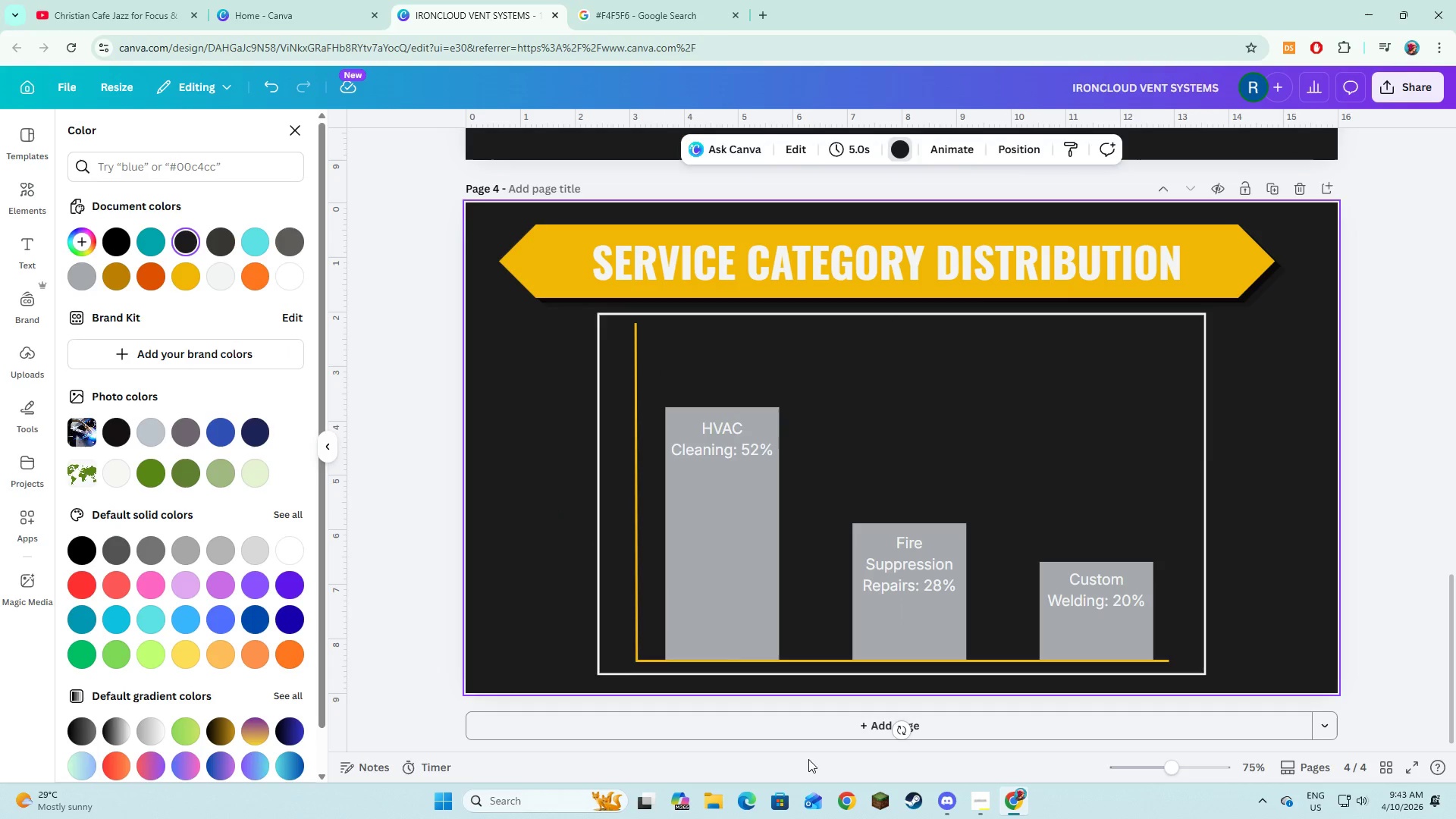 
left_click([817, 716])
 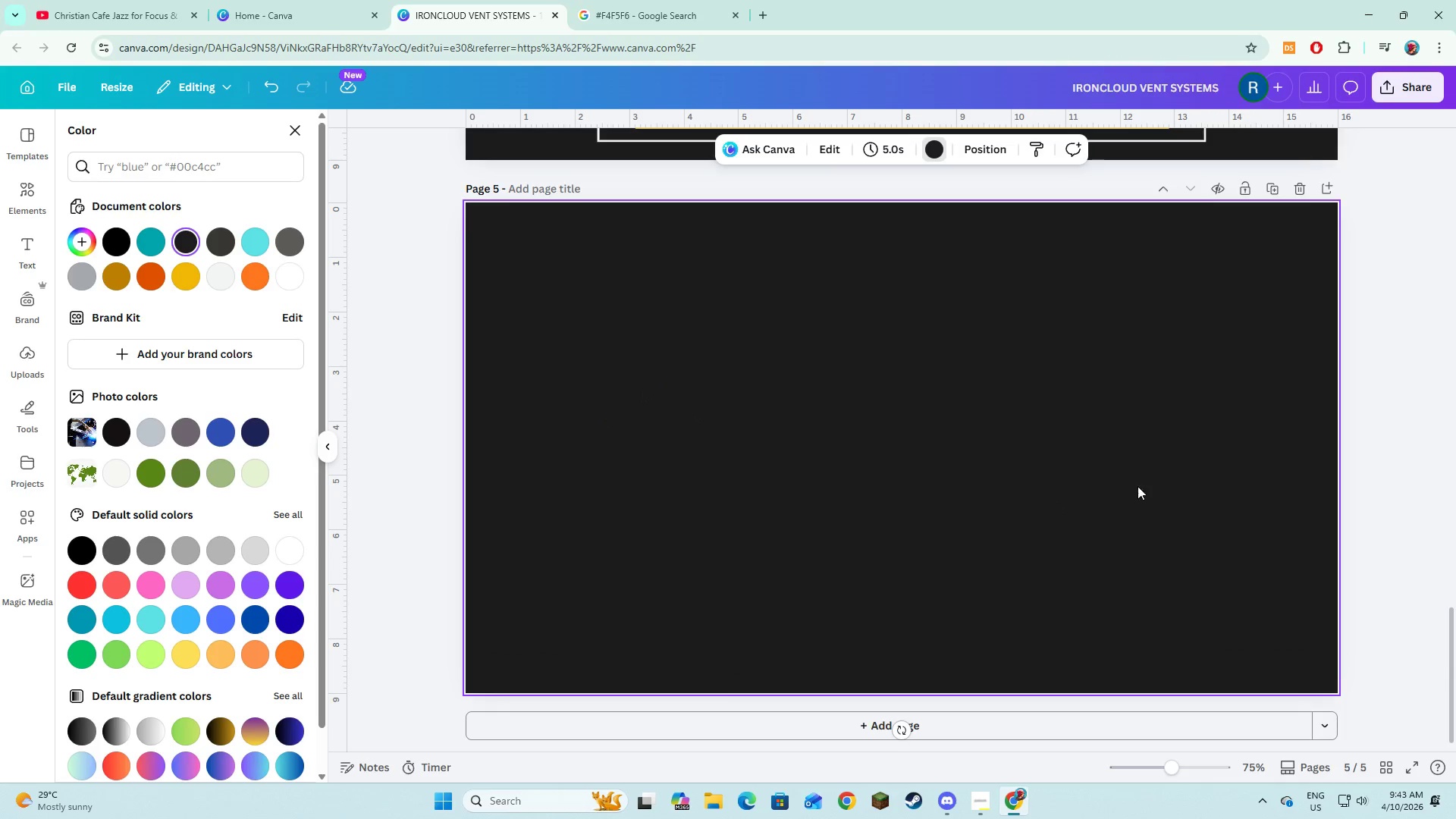 
left_click([1378, 504])
 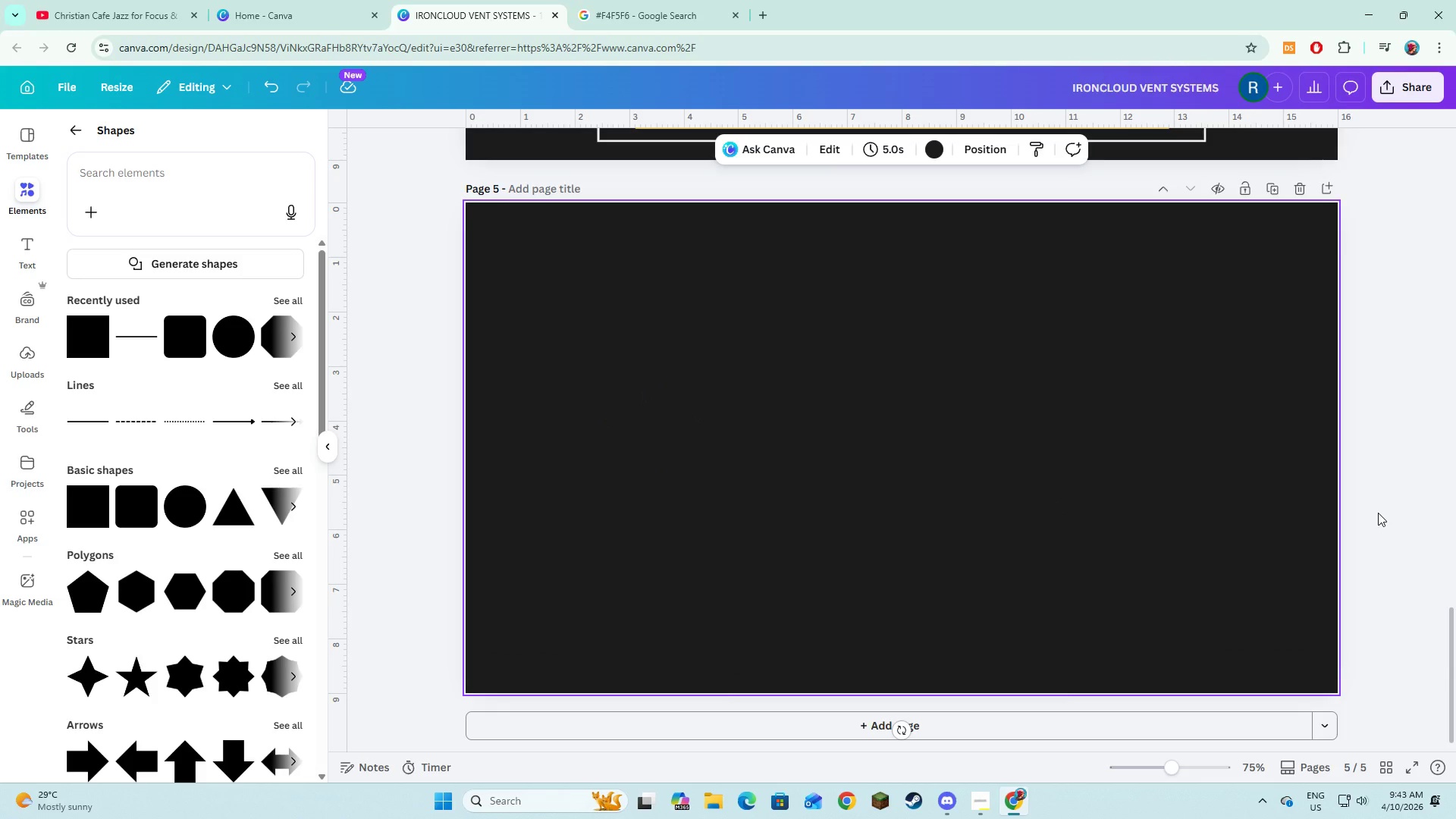 
scroll: coordinate [1378, 513], scroll_direction: up, amount: 7.0
 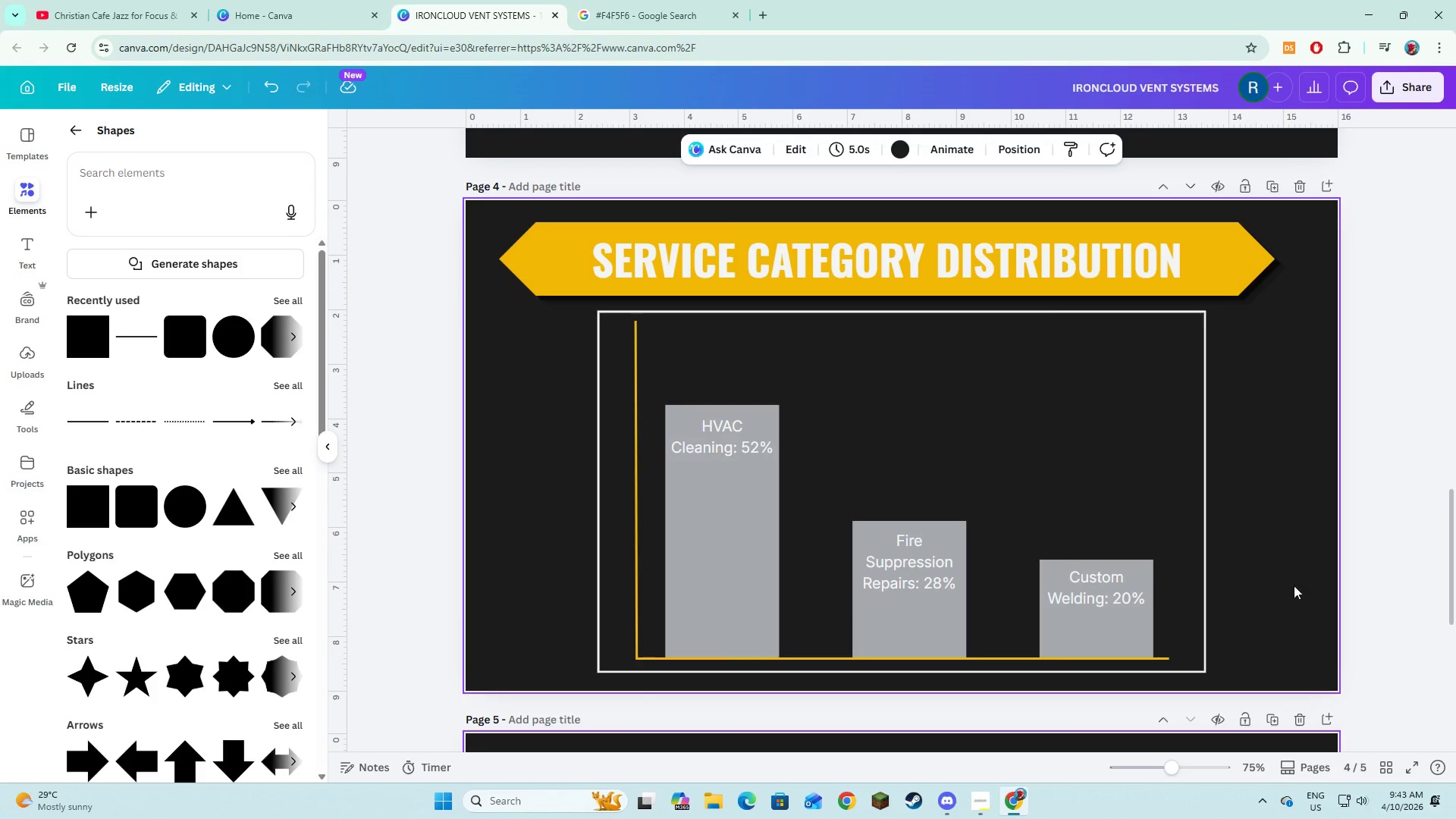 
scroll: coordinate [1294, 644], scroll_direction: down, amount: 1.0
 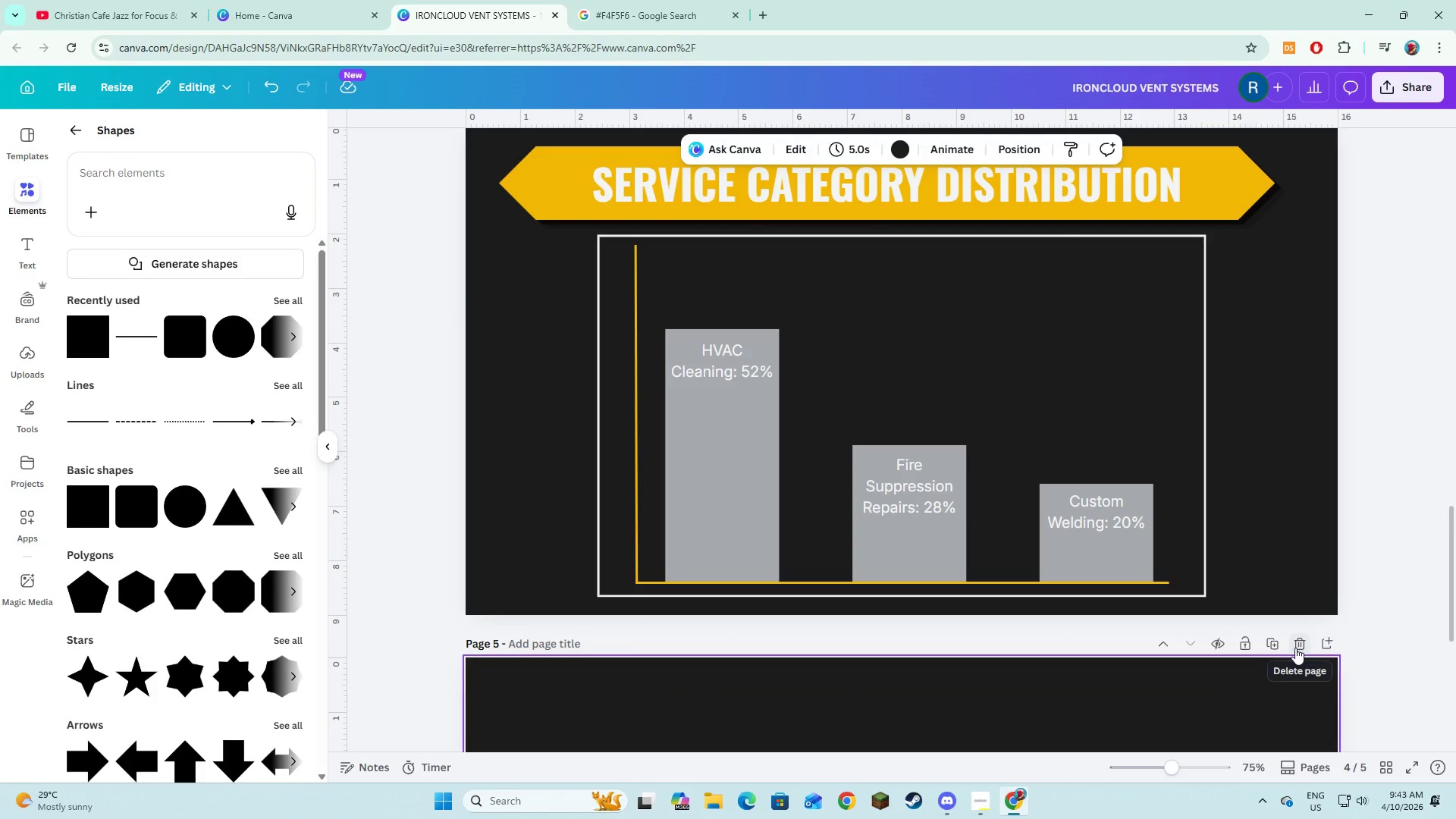 
left_click([1295, 648])
 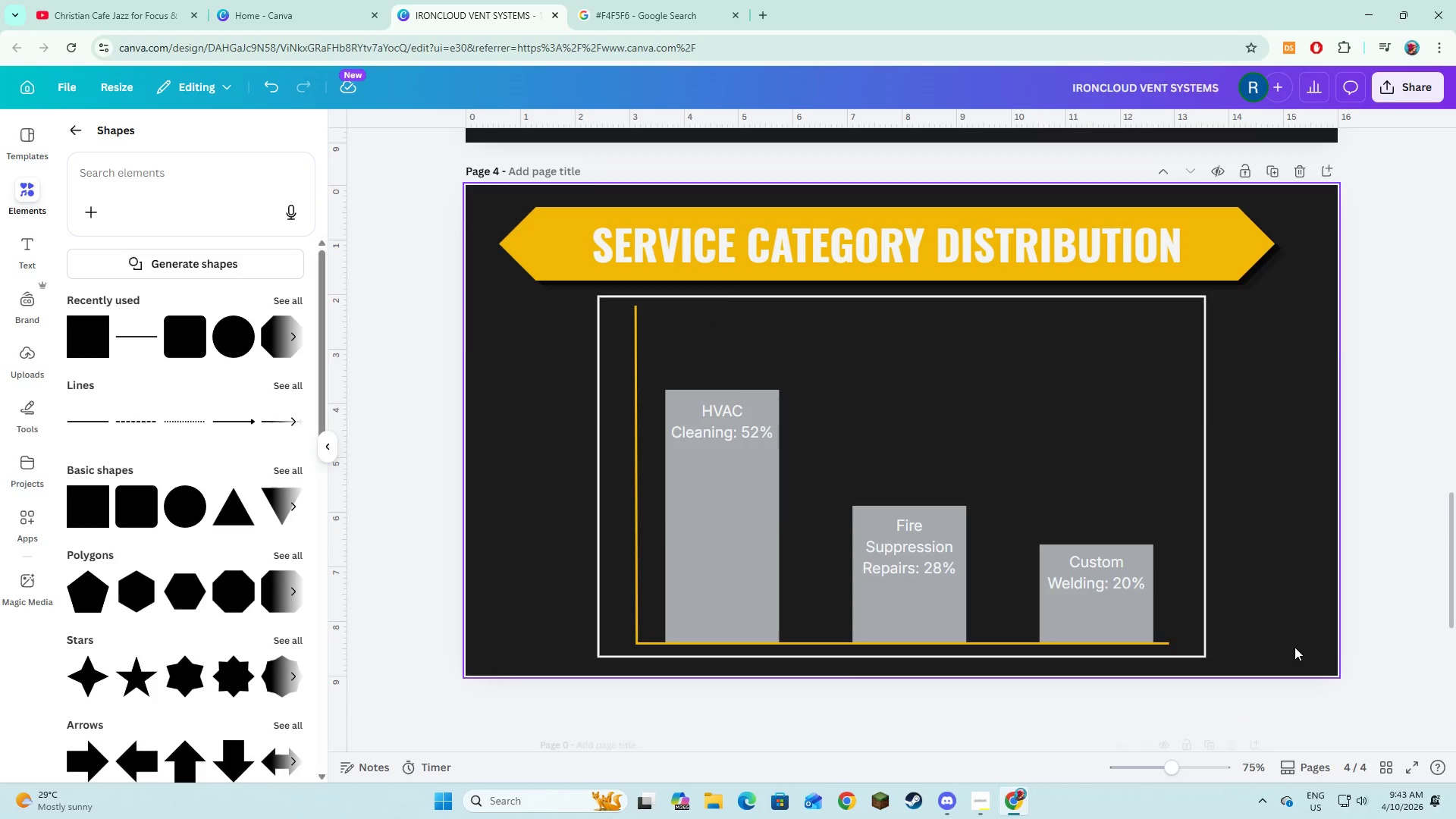 
scroll: coordinate [1294, 647], scroll_direction: up, amount: 4.0
 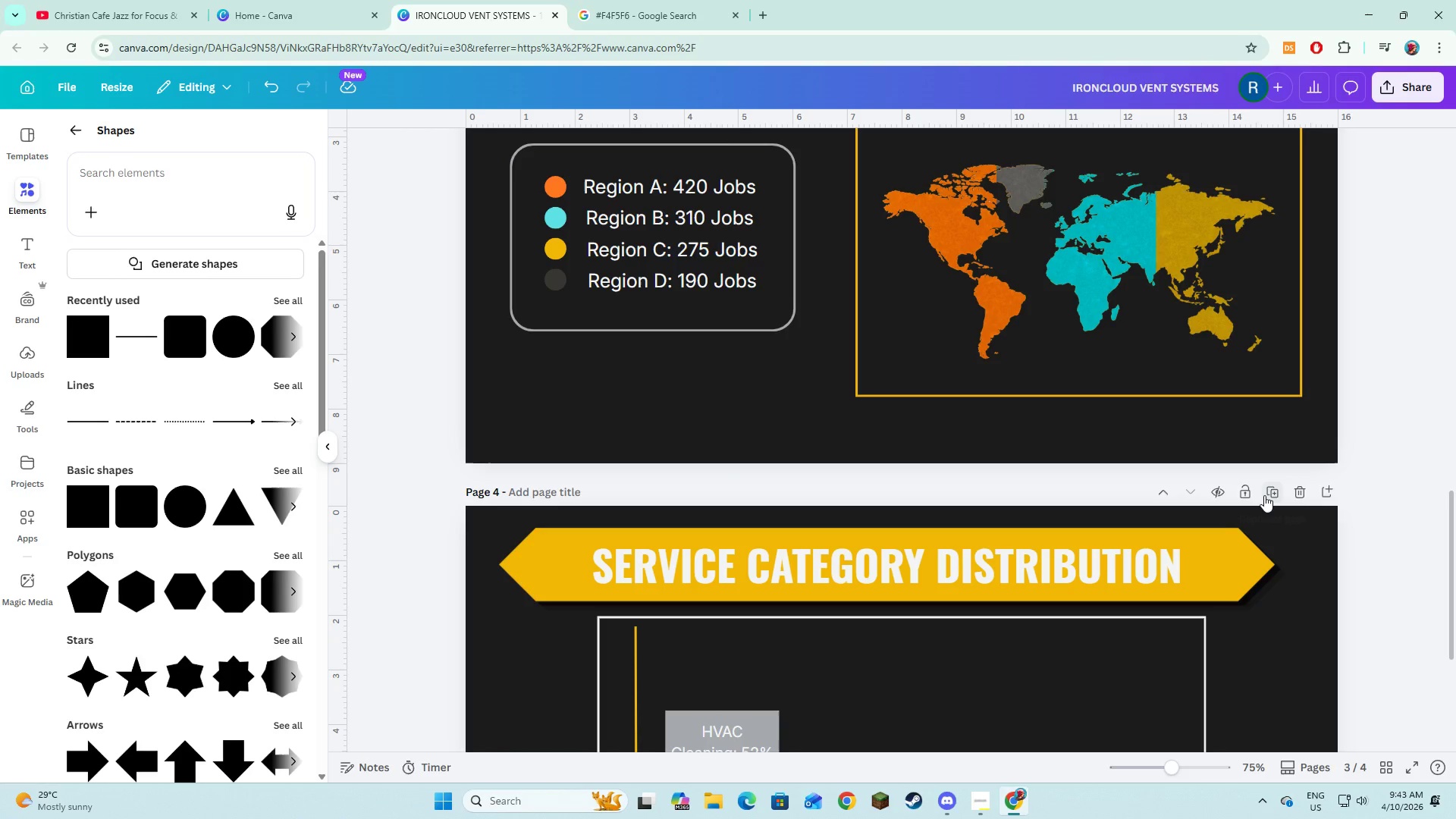 
left_click([1266, 495])
 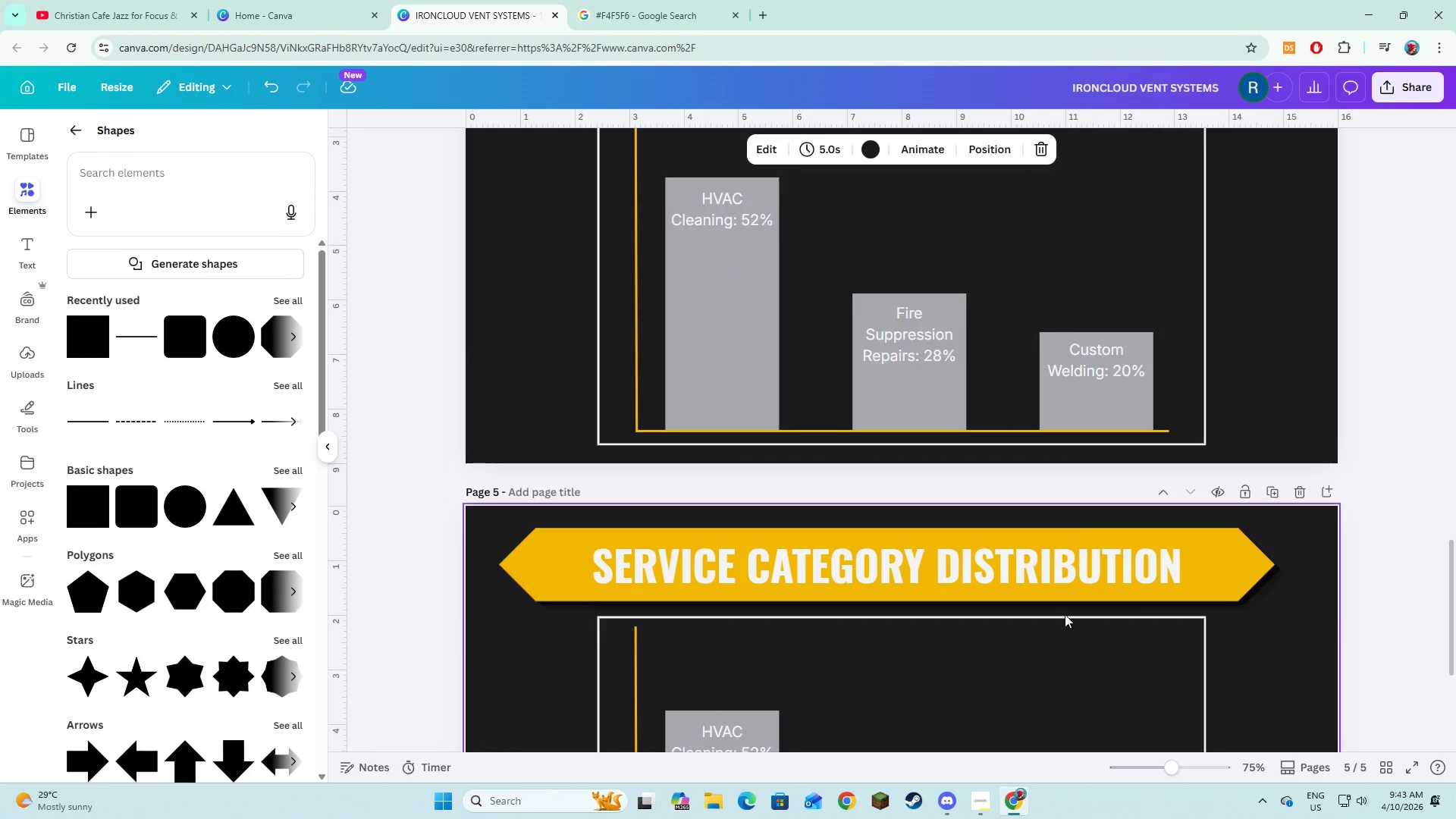 
scroll: coordinate [778, 662], scroll_direction: down, amount: 3.0
 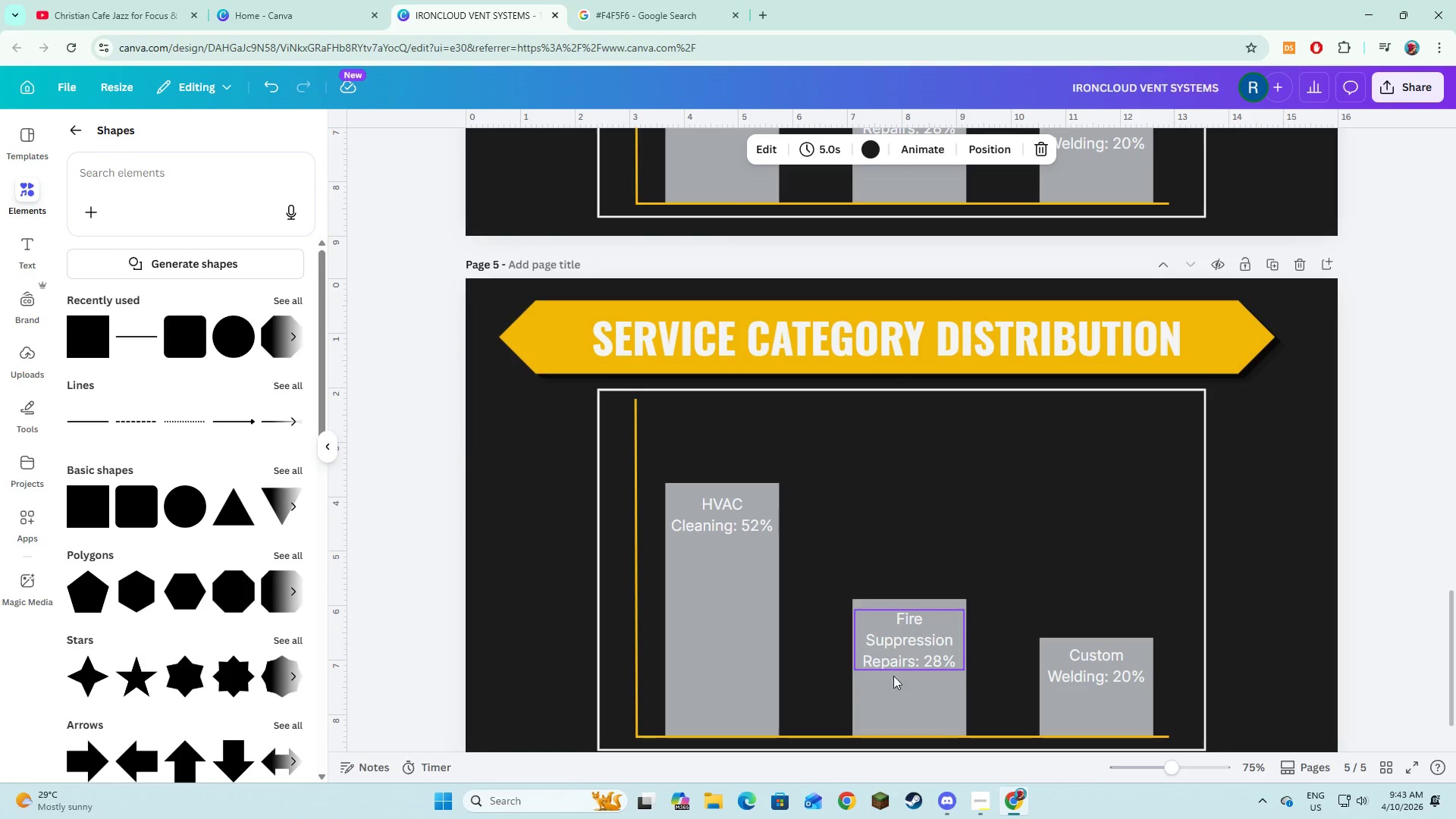 
left_click([893, 689])
 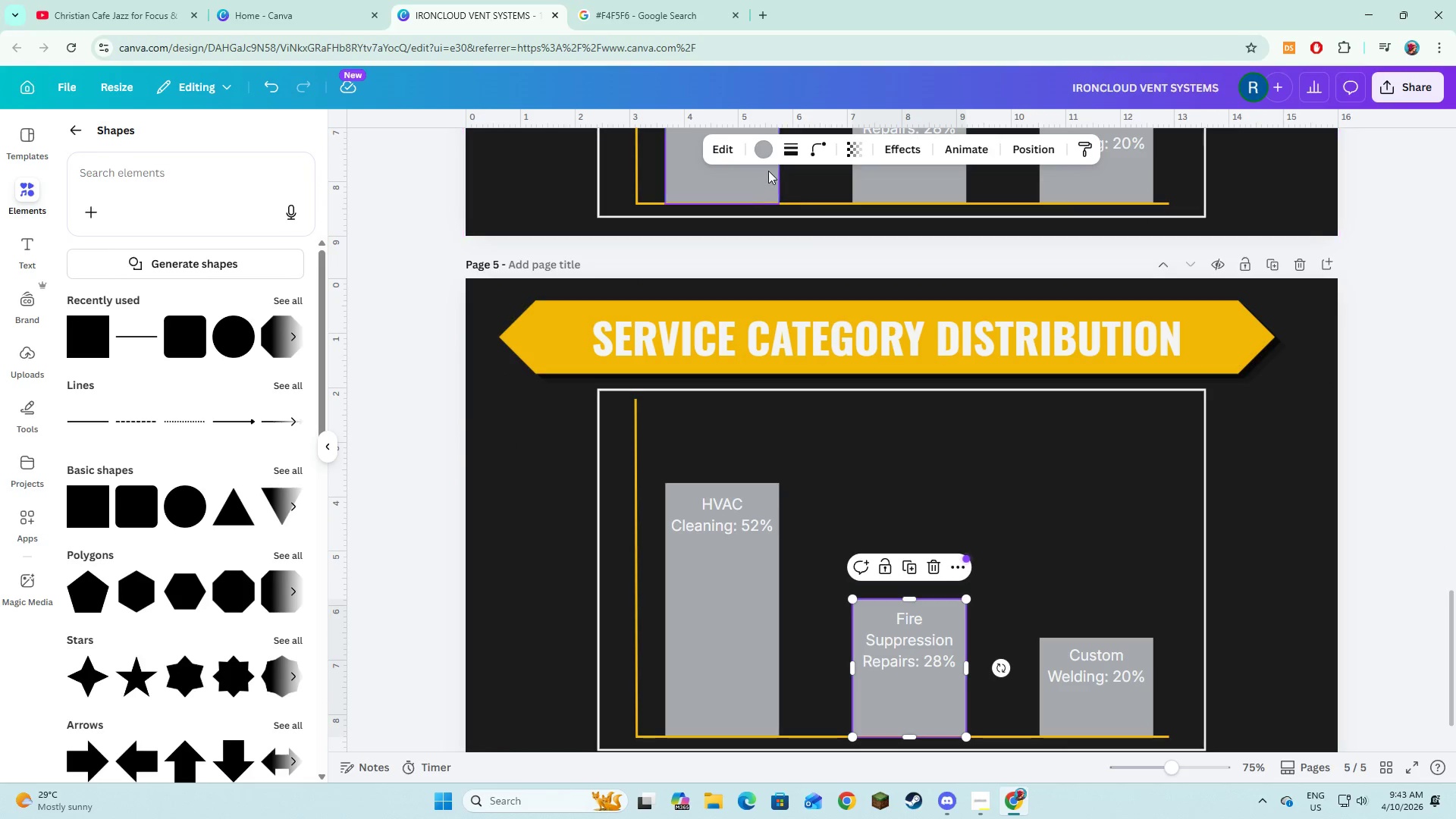 
left_click([766, 154])
 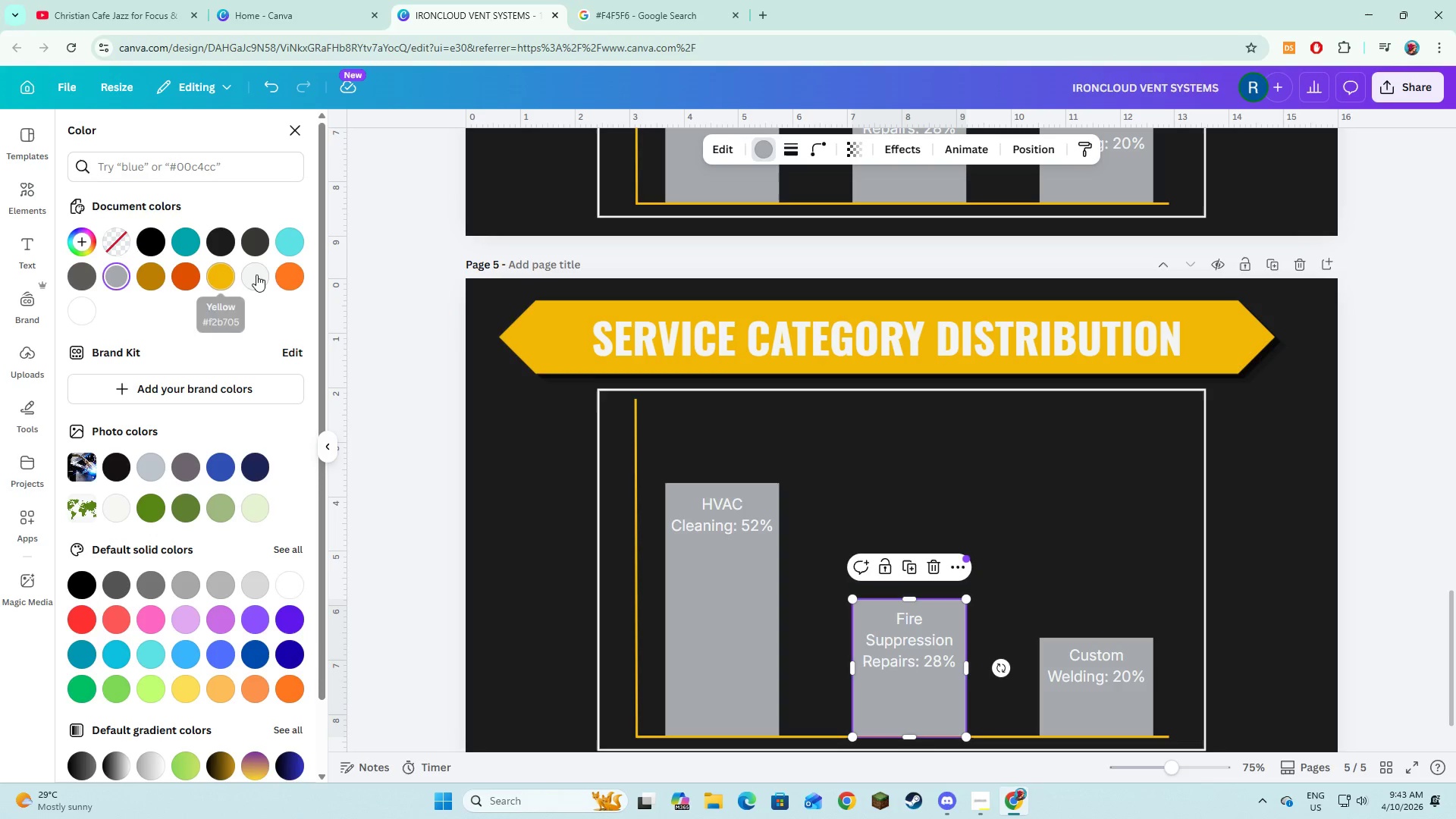 
wait(5.8)
 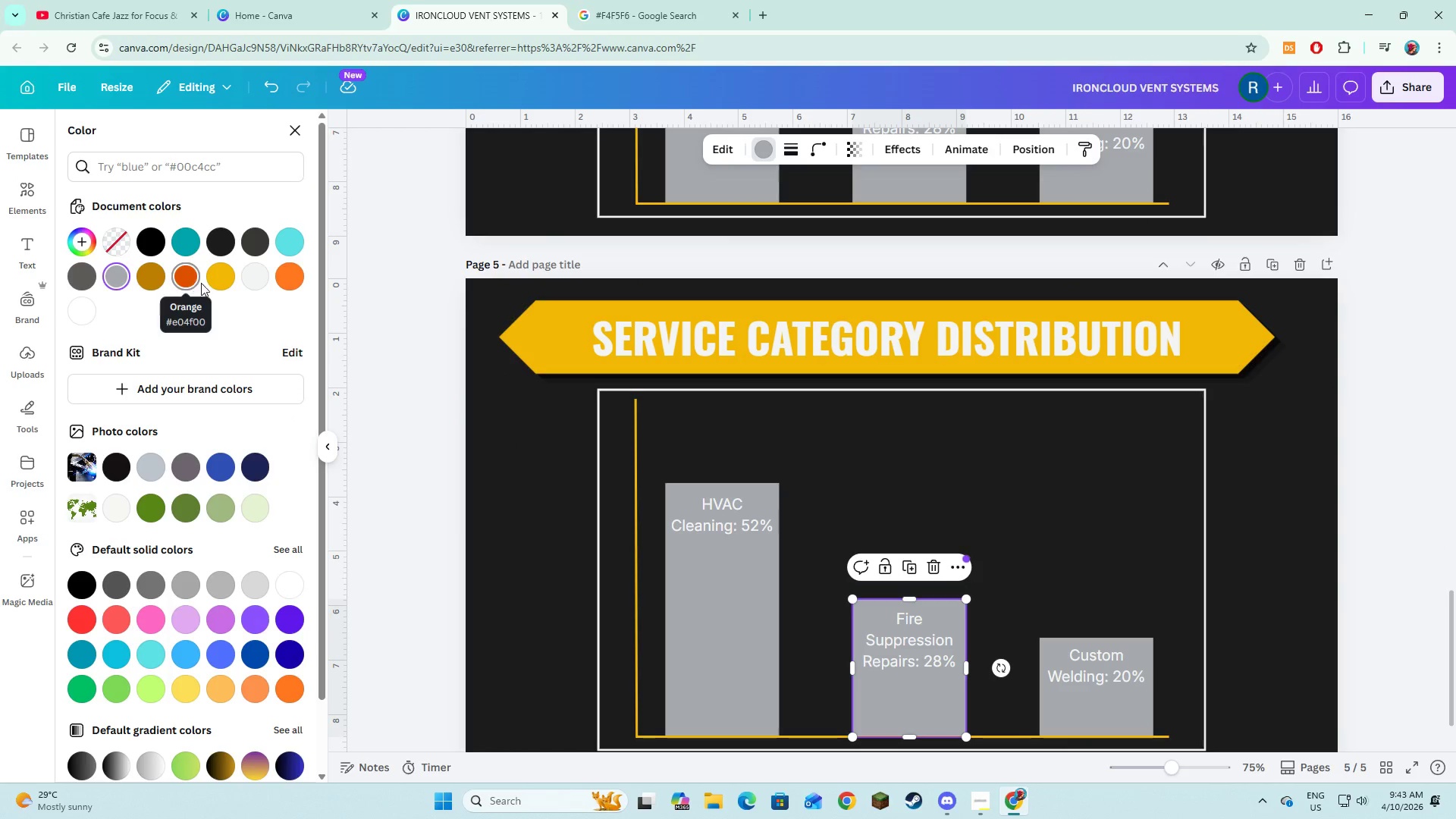 
left_click([283, 279])
 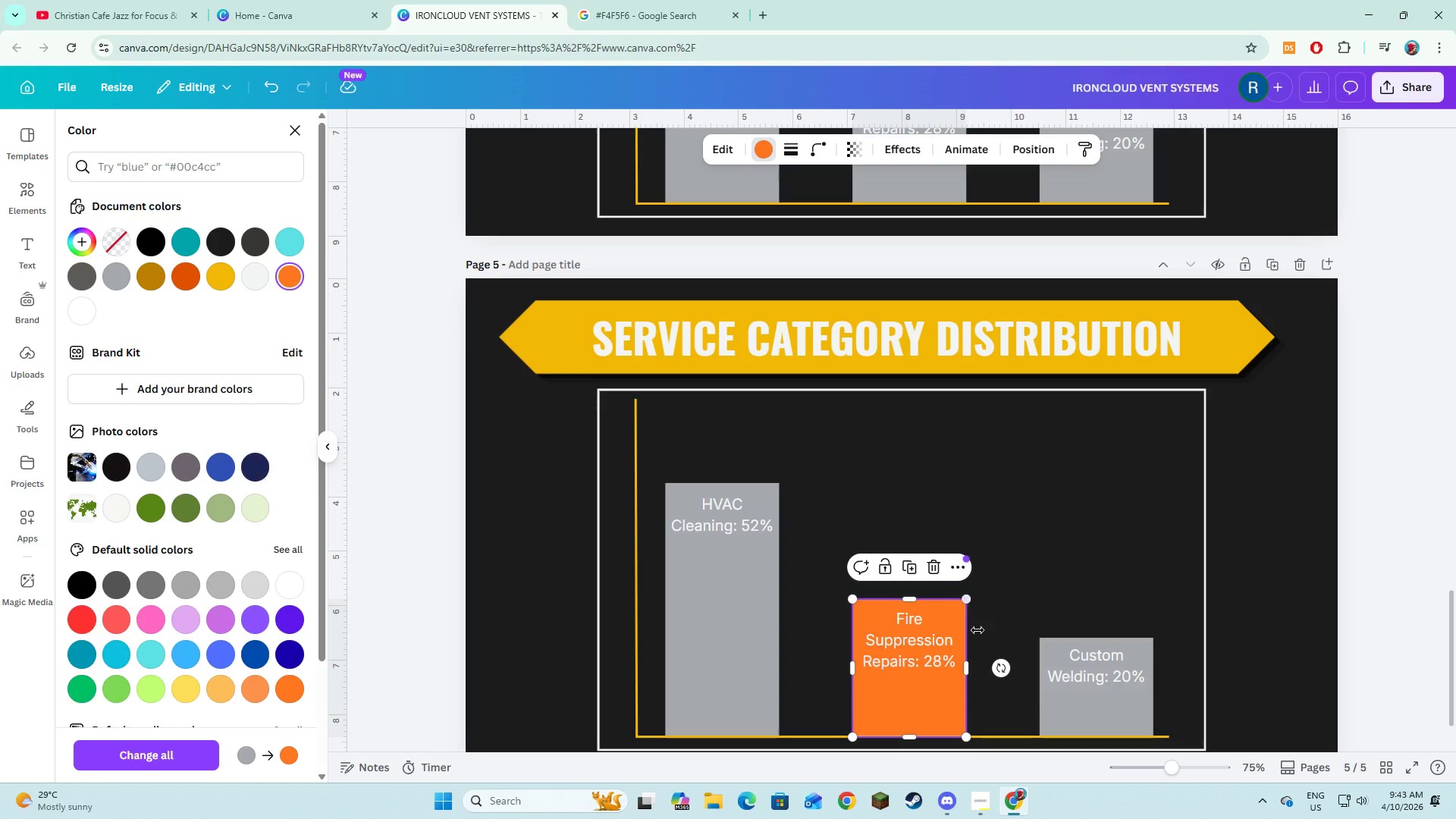 
left_click([1055, 717])
 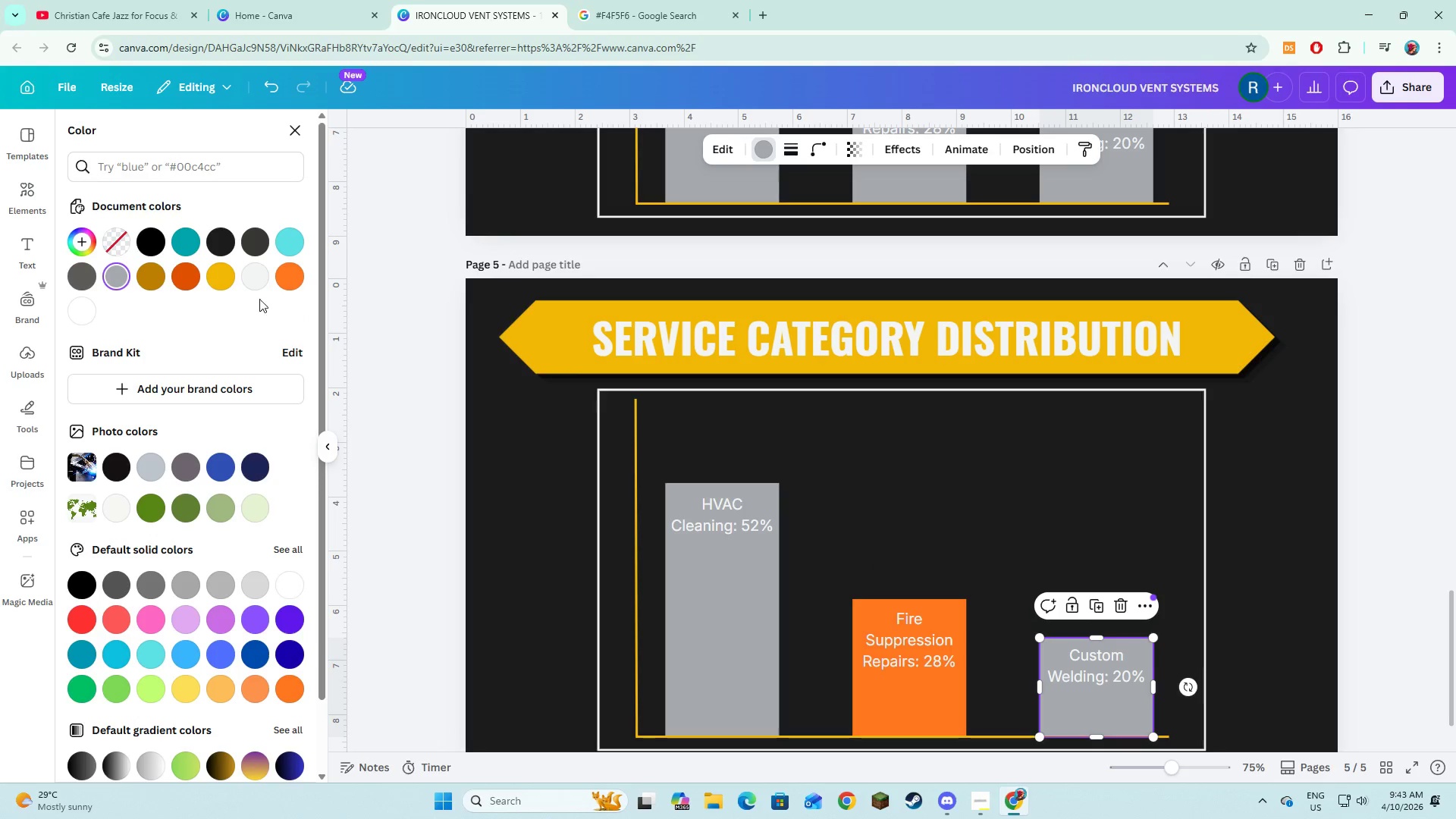 
left_click([227, 278])
 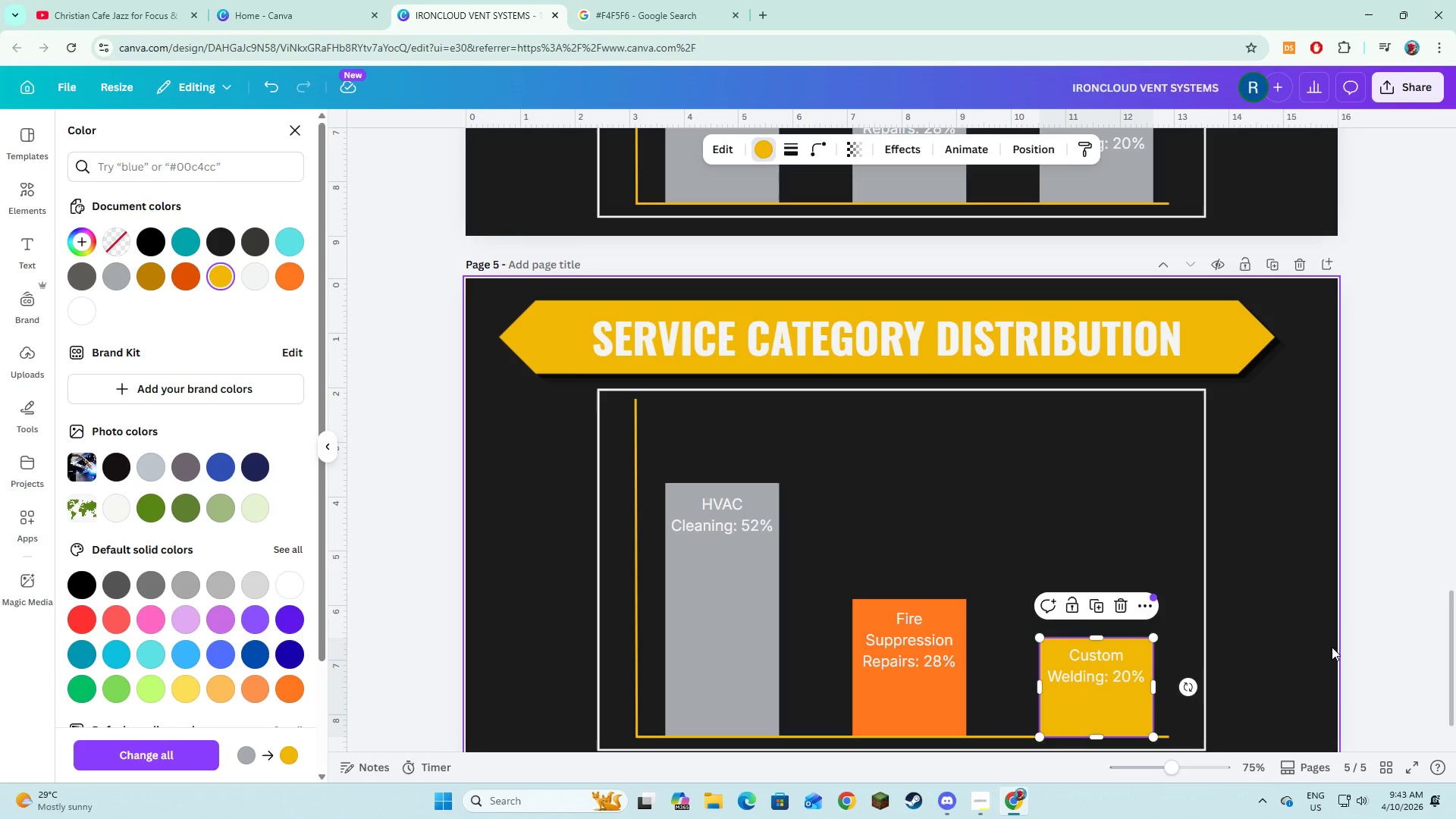 
left_click([1295, 649])
 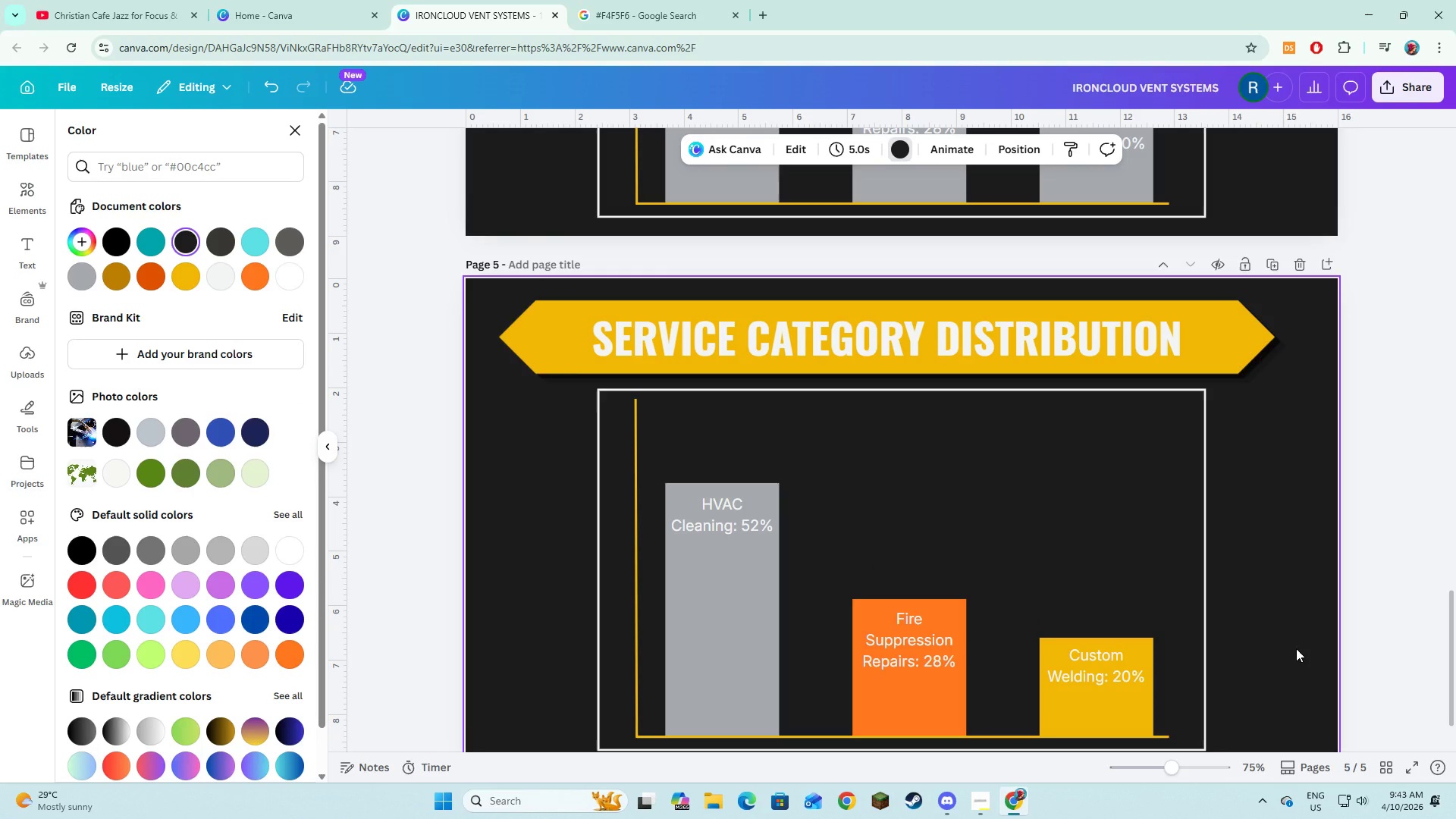 
wait(11.3)
 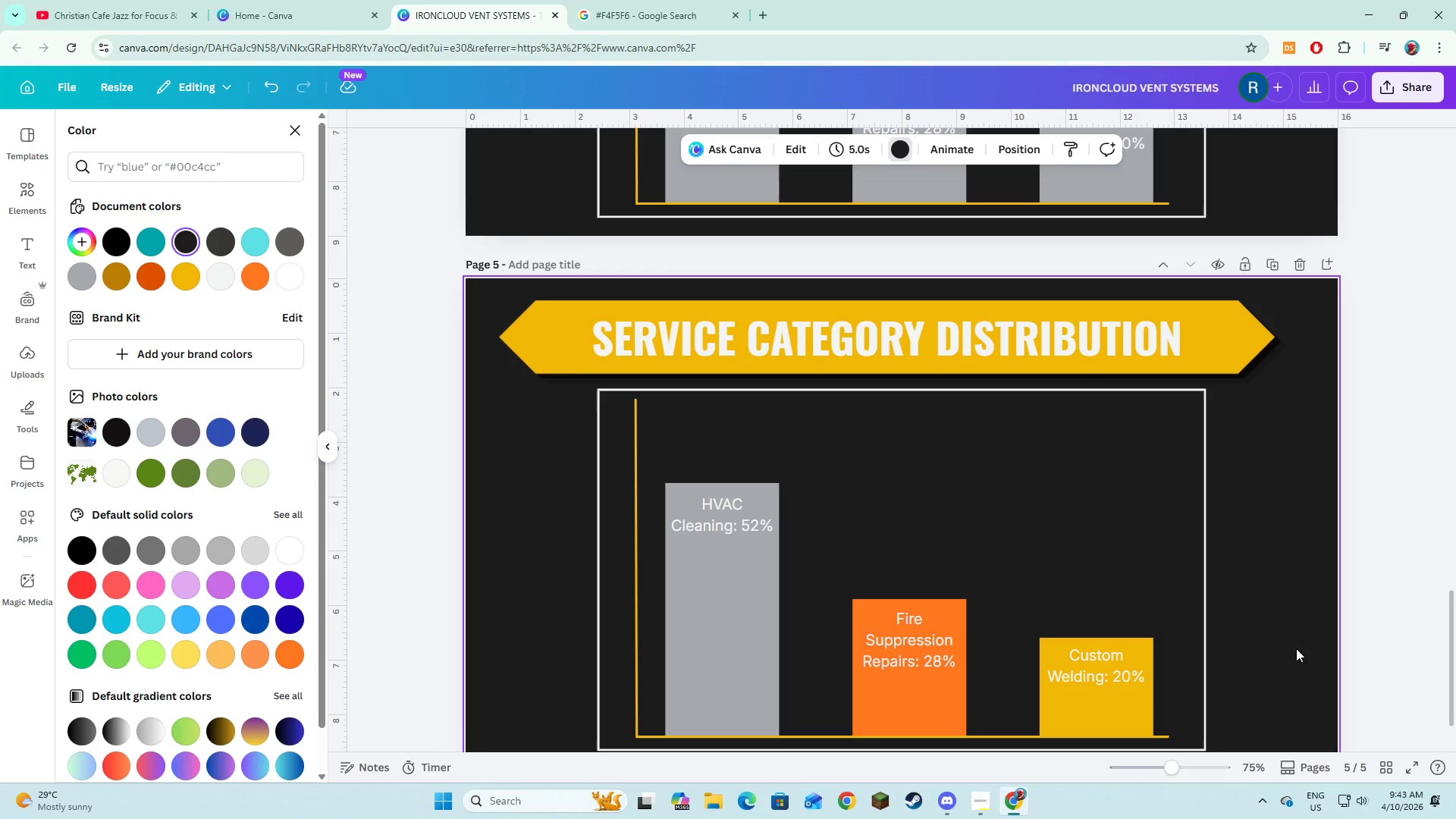 
left_click([1272, 632])
 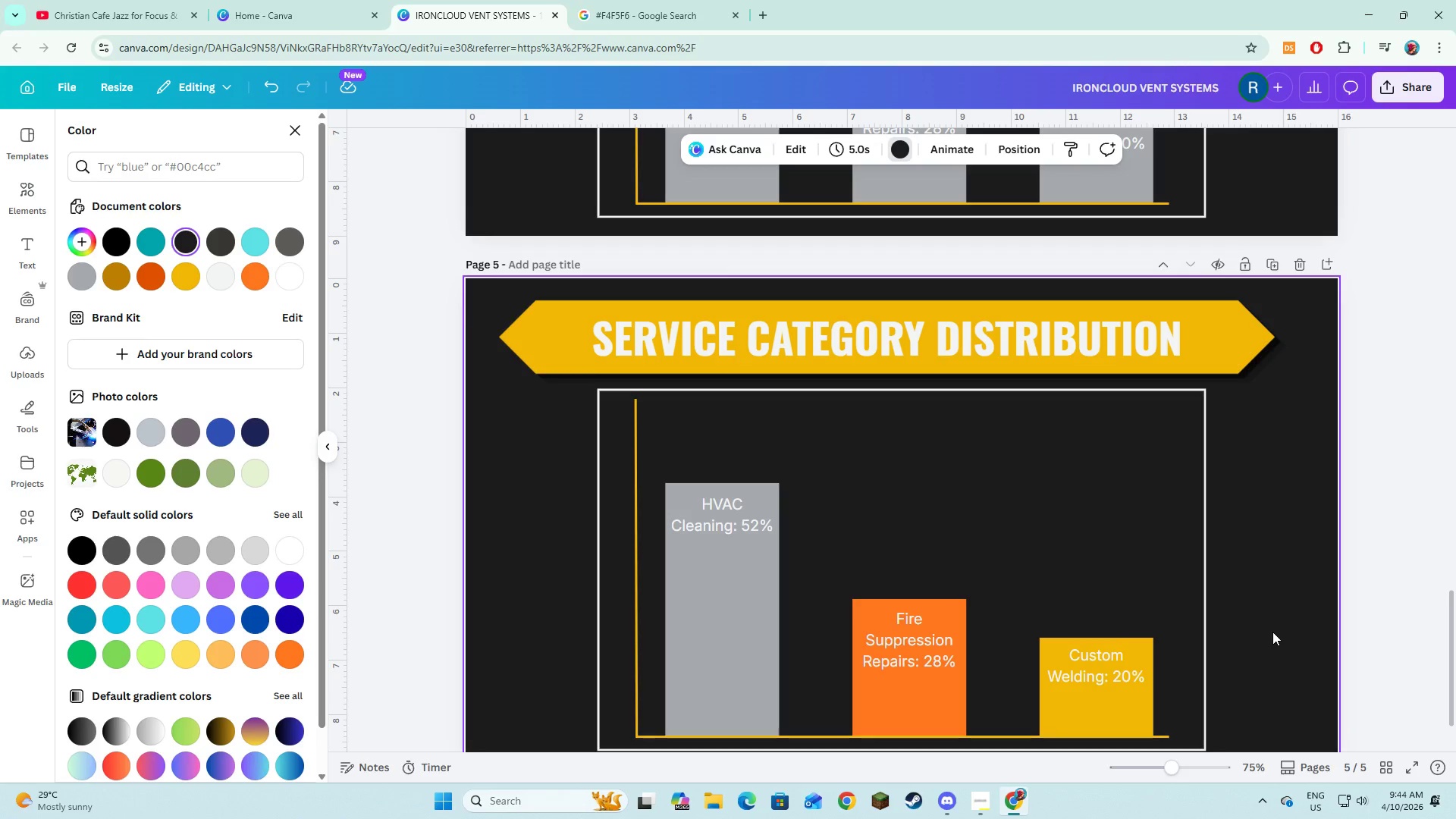 
scroll: coordinate [1272, 632], scroll_direction: down, amount: 6.0
 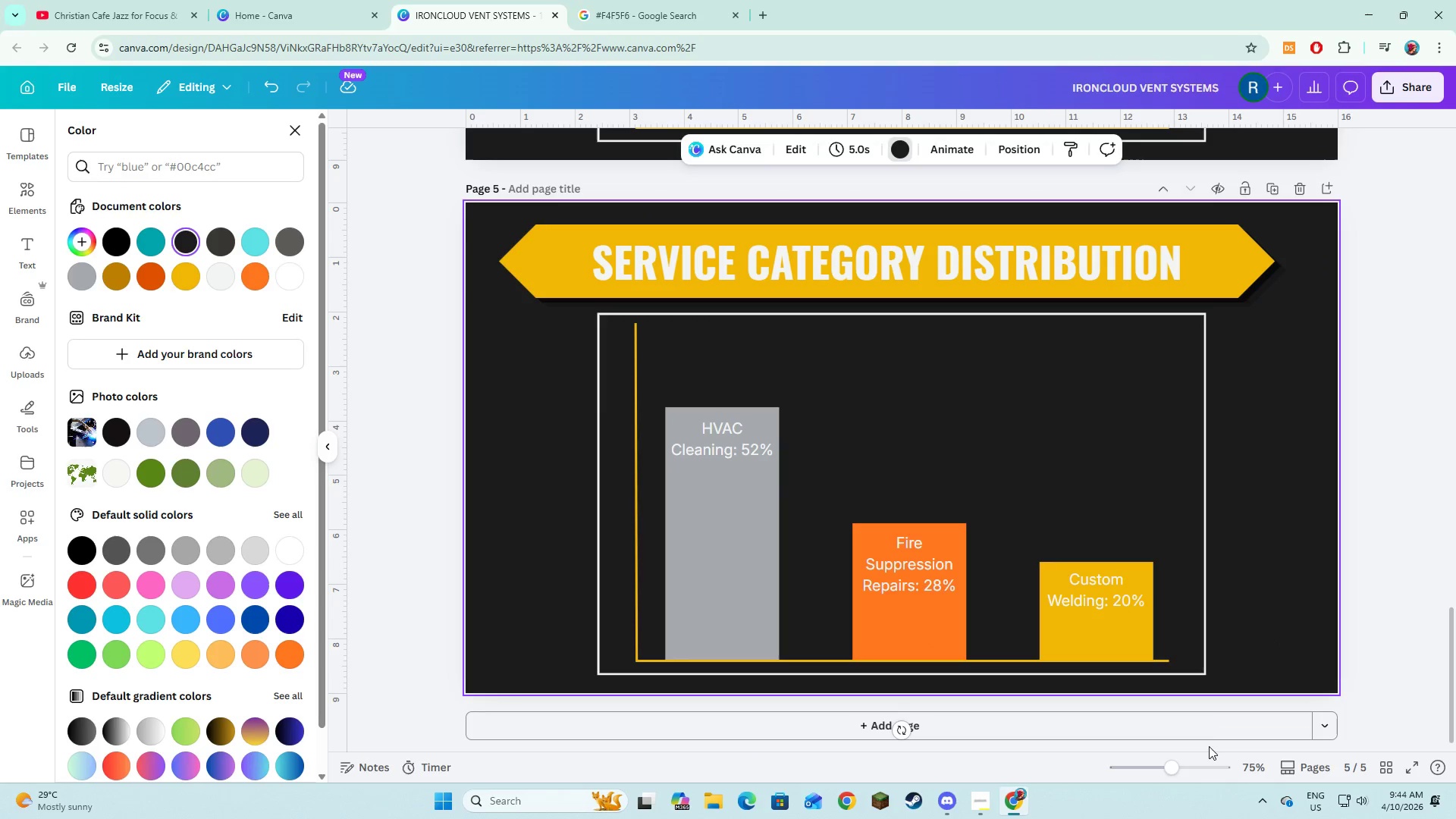 
left_click([1217, 729])
 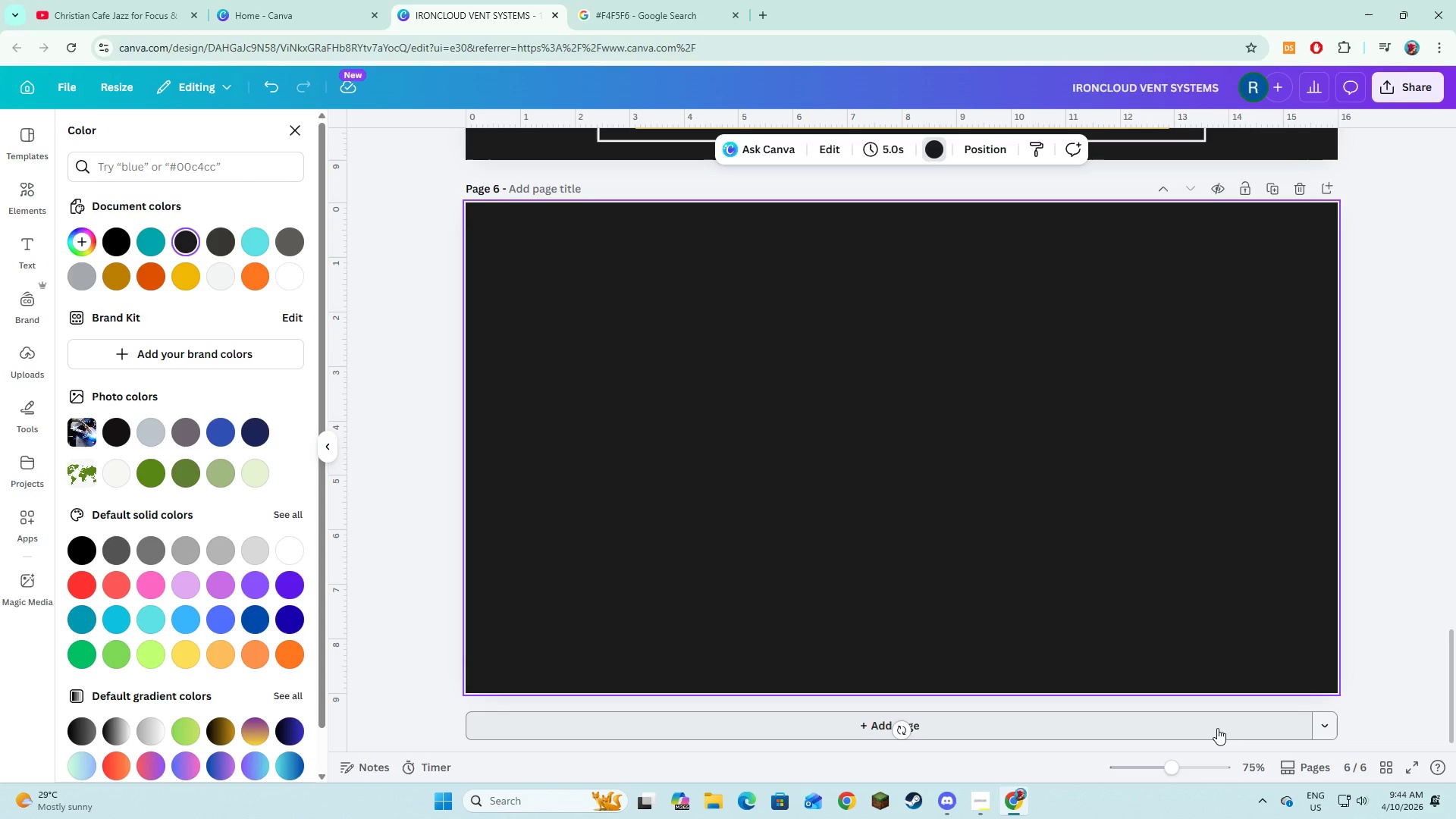 
scroll: coordinate [1217, 730], scroll_direction: up, amount: 7.0
 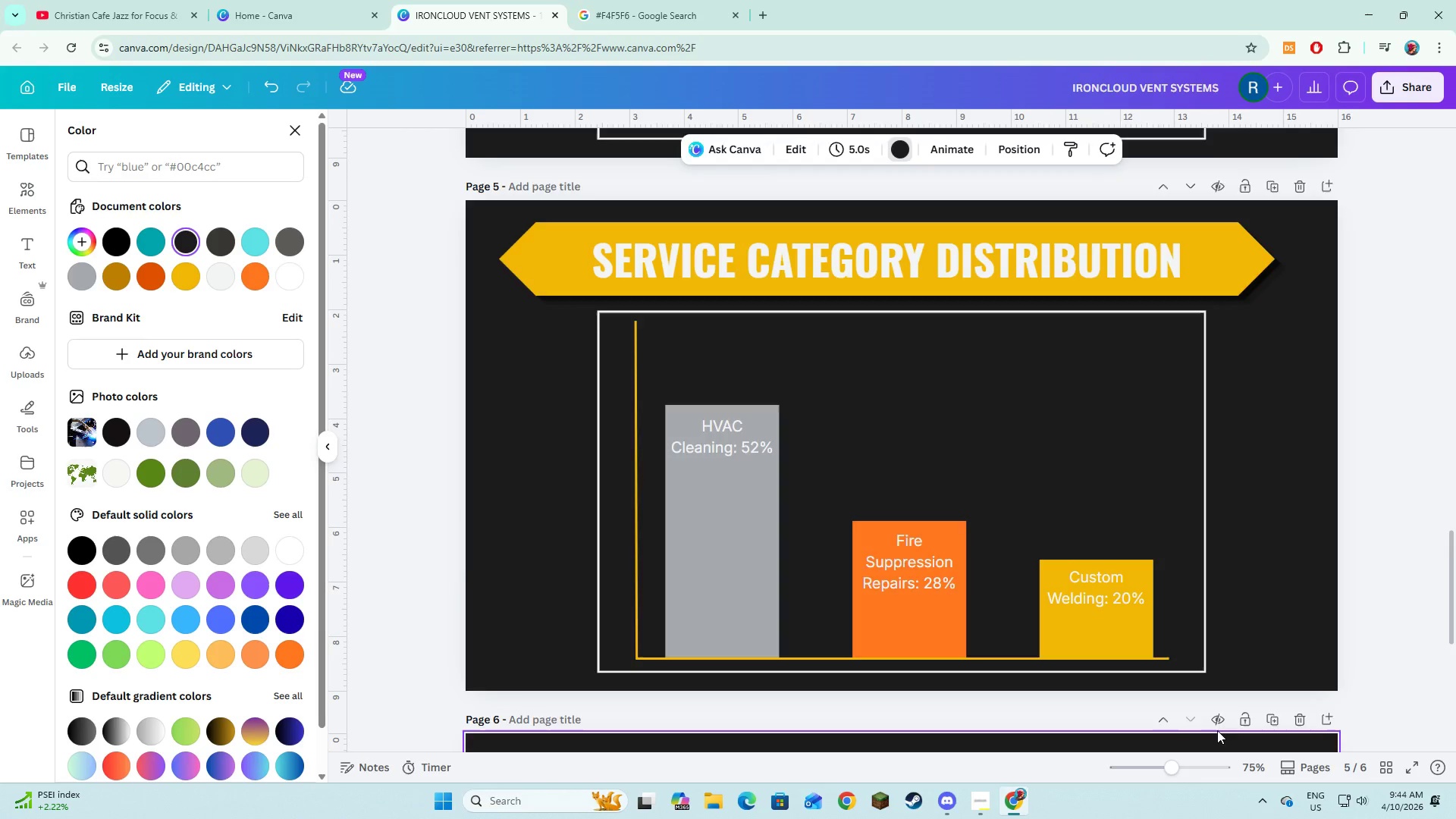 
scroll: coordinate [1217, 730], scroll_direction: down, amount: 7.0
 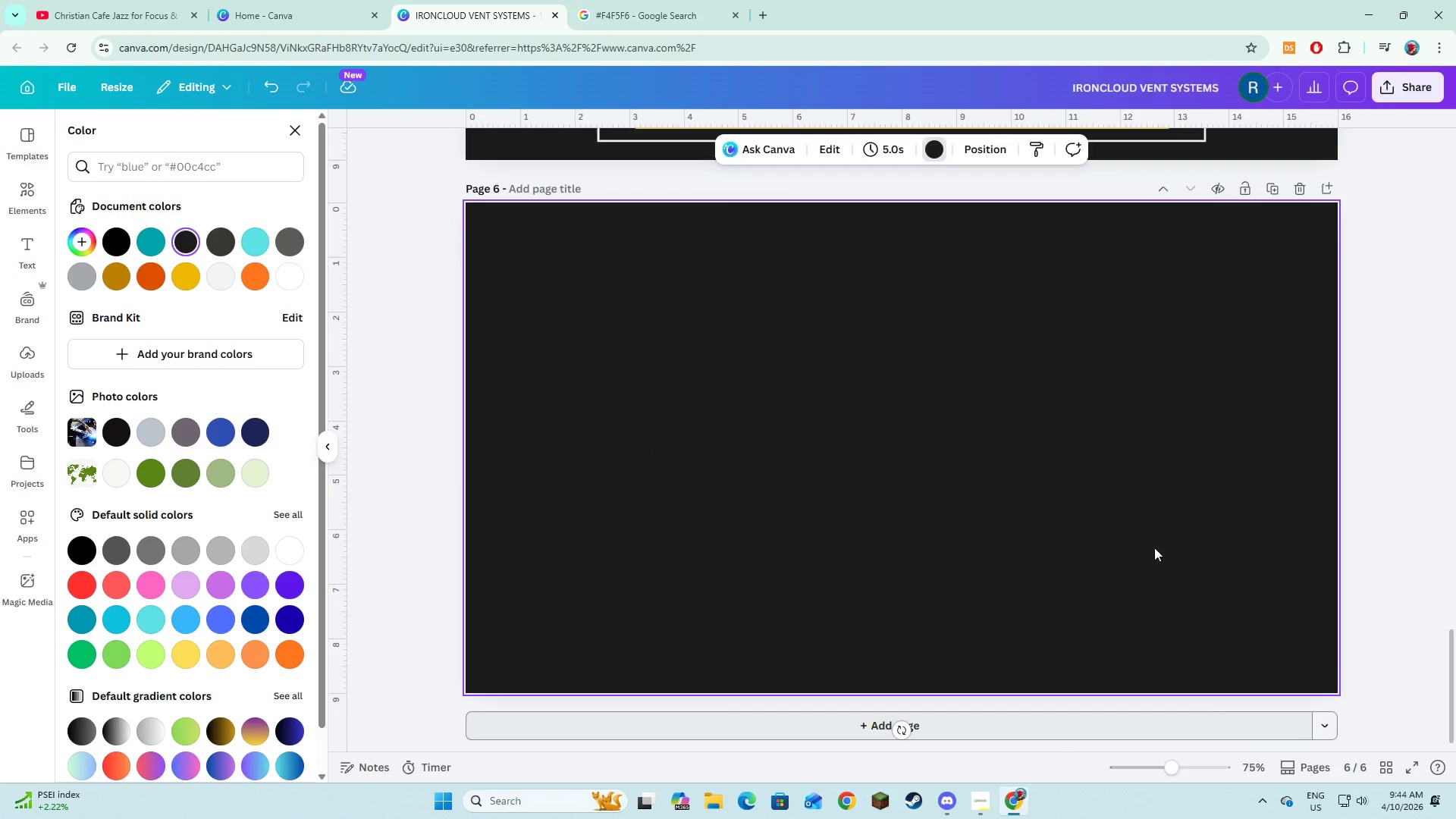 
left_click([1127, 500])
 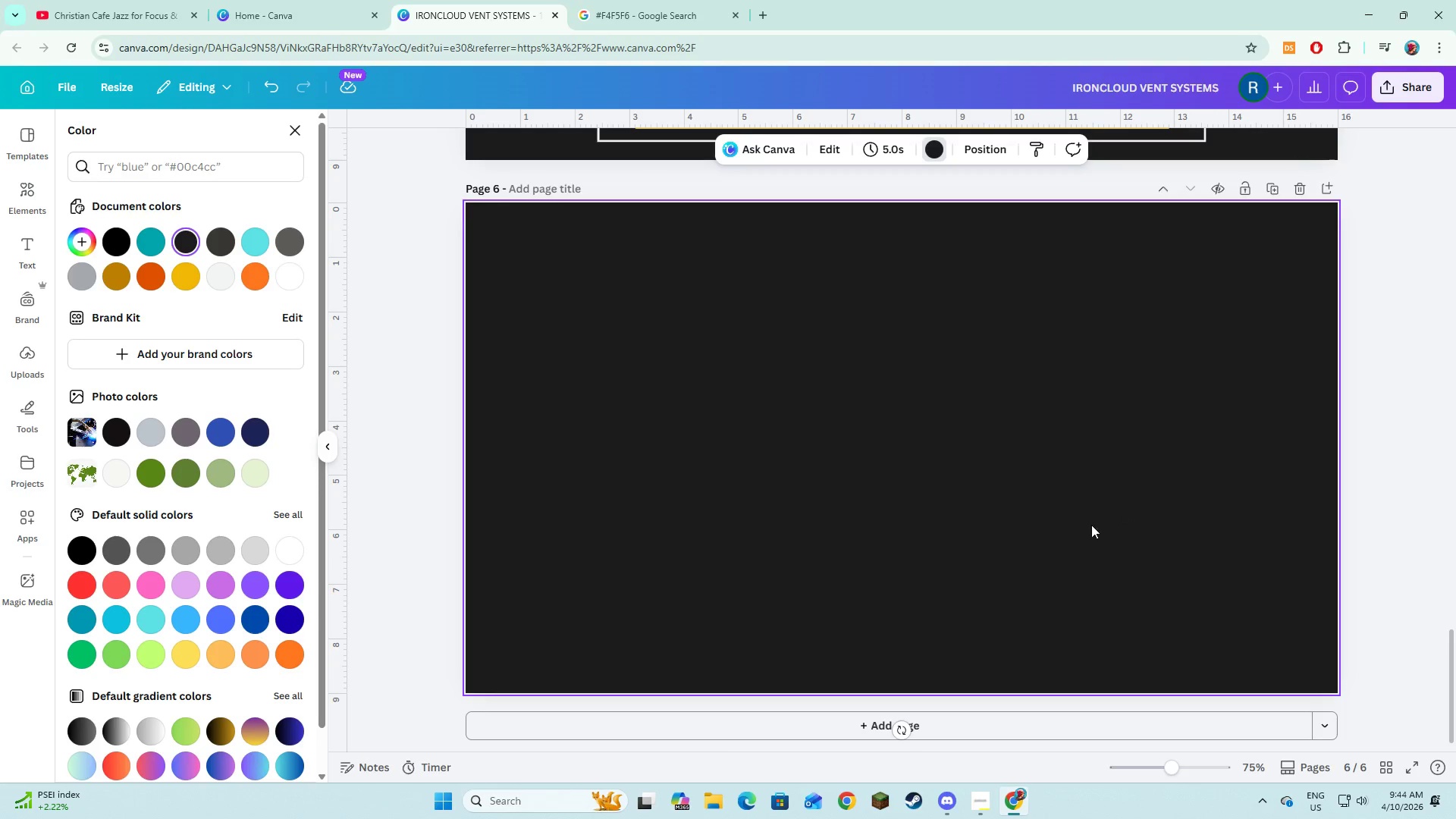 
scroll: coordinate [1081, 542], scroll_direction: up, amount: 7.0
 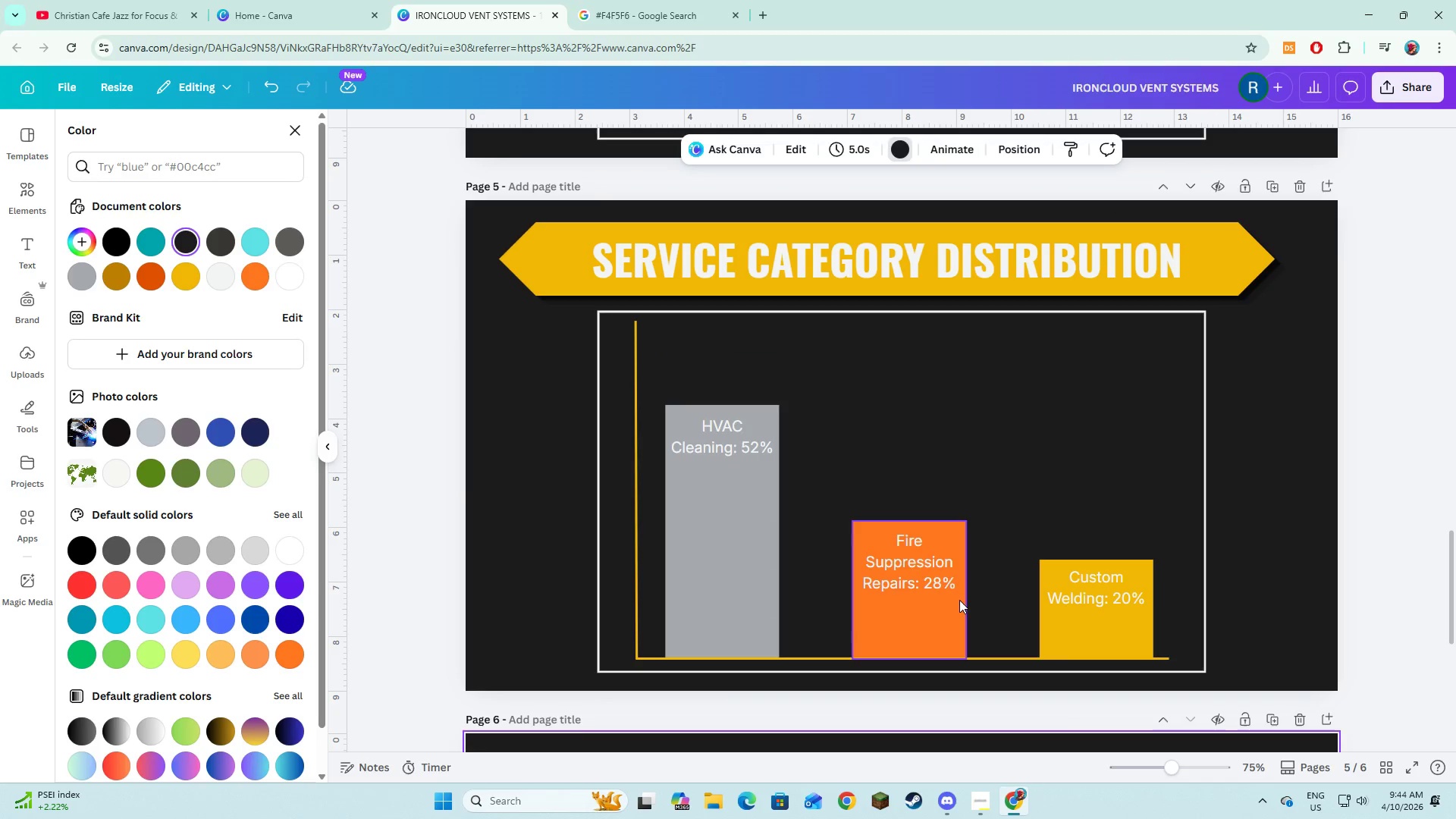 
scroll: coordinate [956, 602], scroll_direction: down, amount: 5.0
 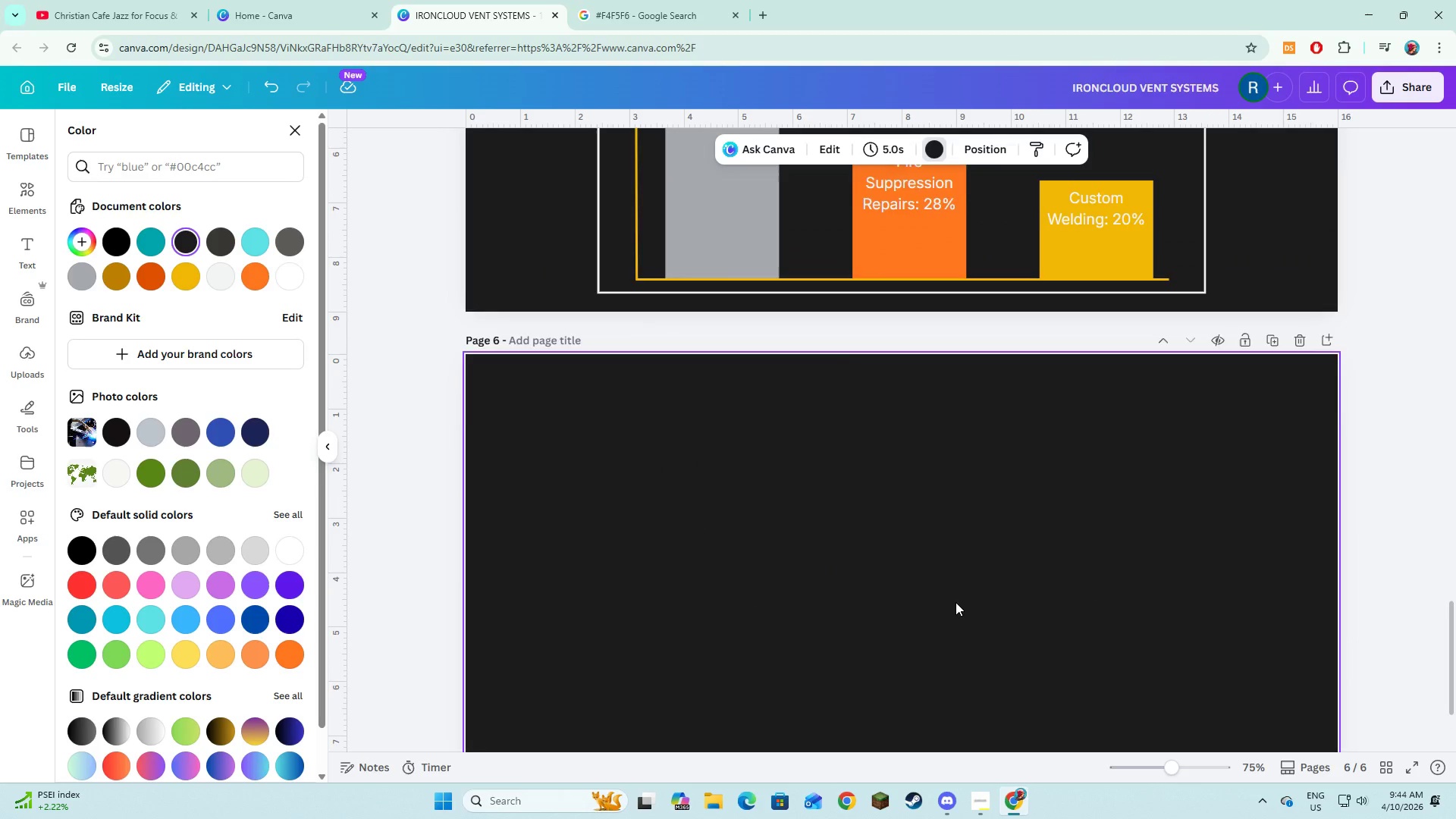 
scroll: coordinate [1061, 537], scroll_direction: up, amount: 16.0
 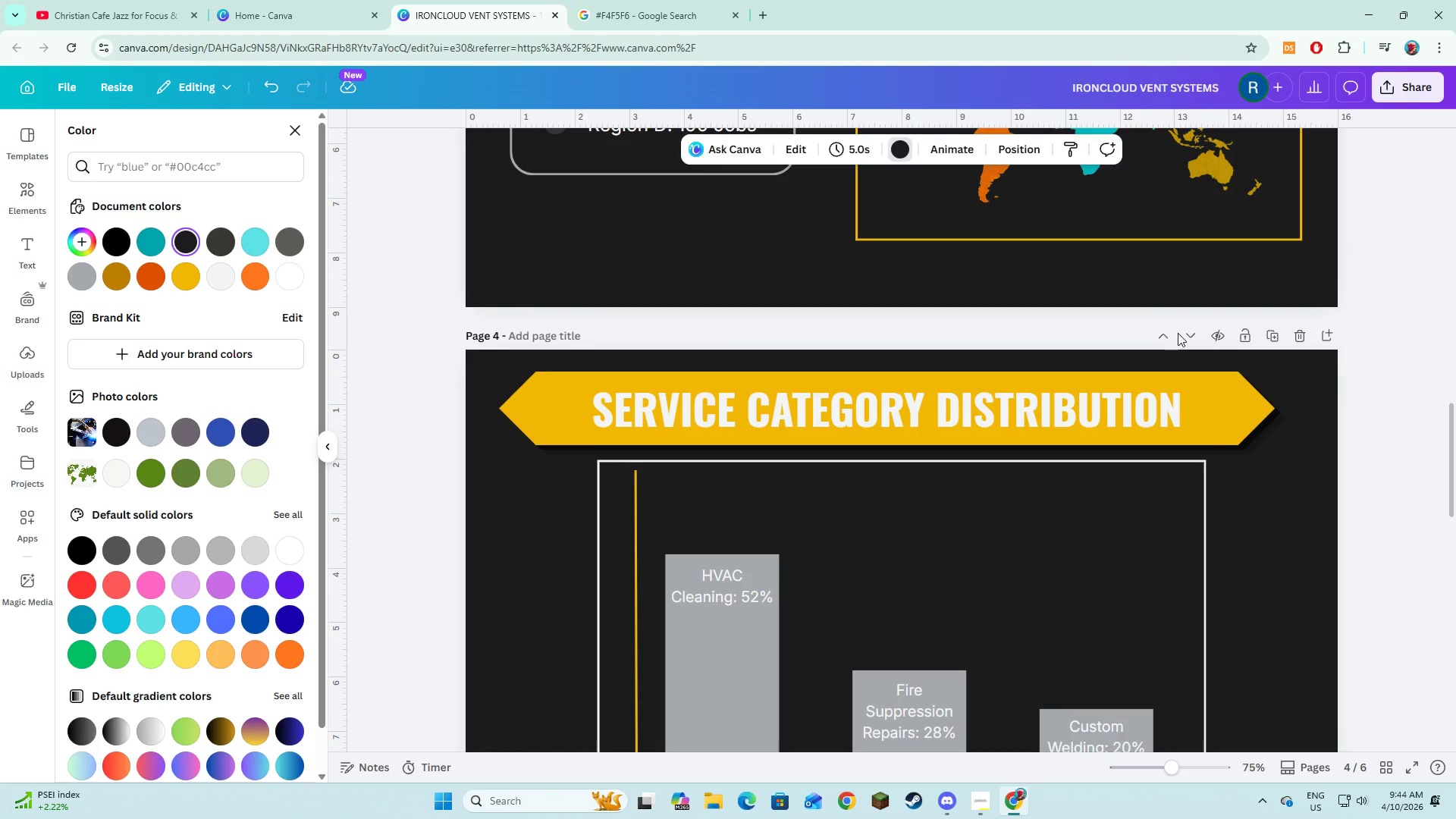 
left_click([1185, 330])
 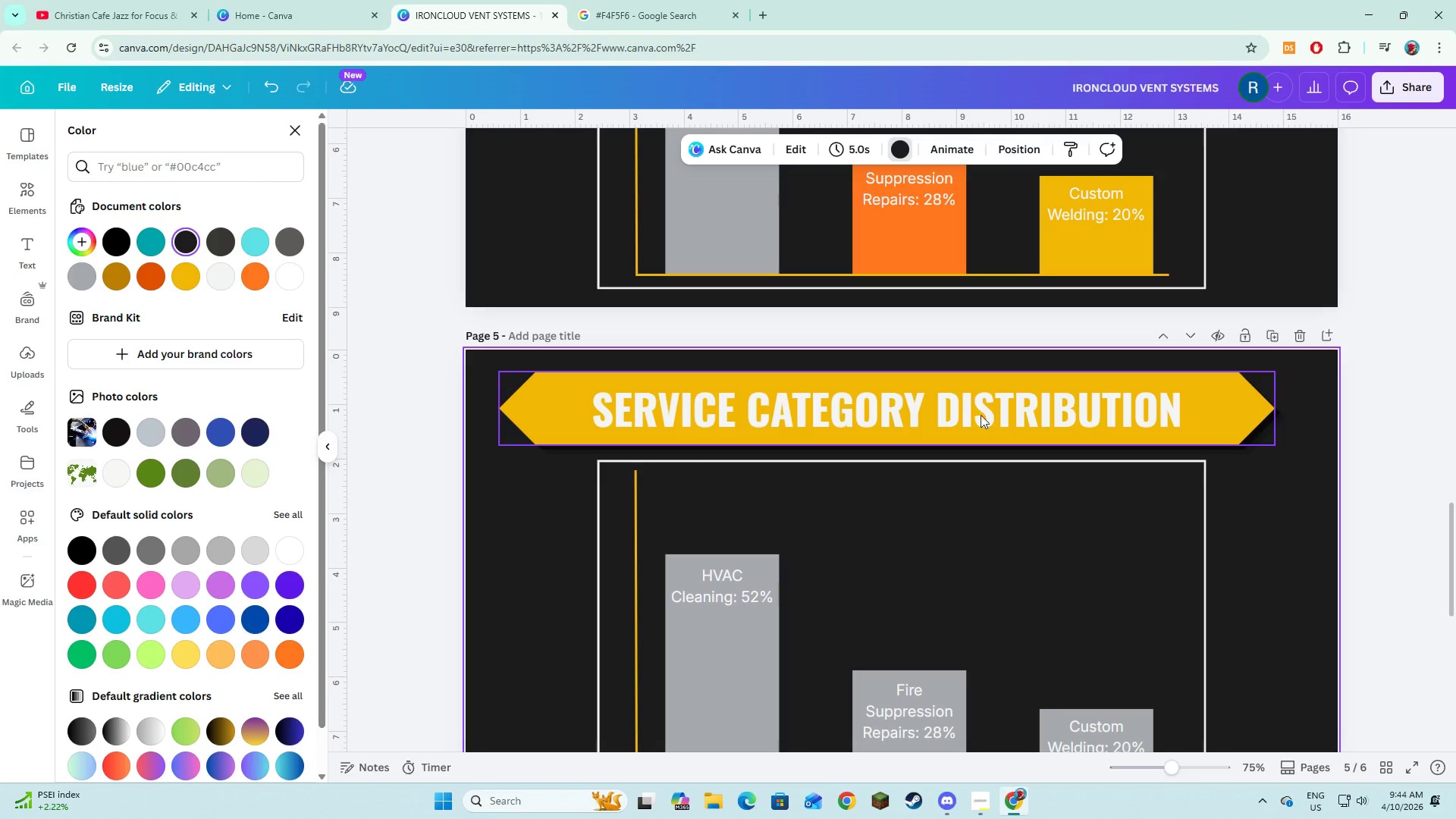 
double_click([969, 406])
 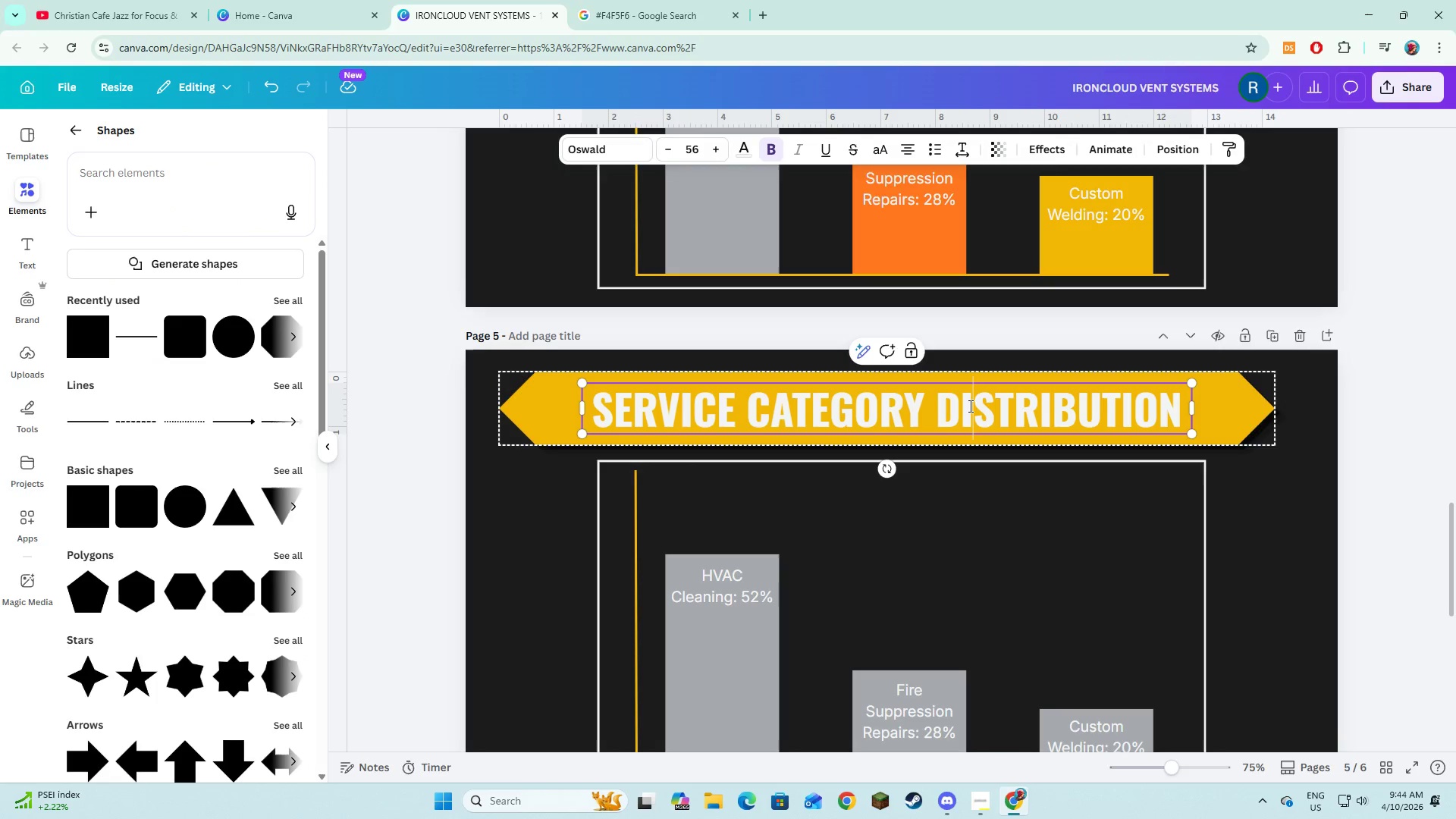 
left_click([969, 406])
 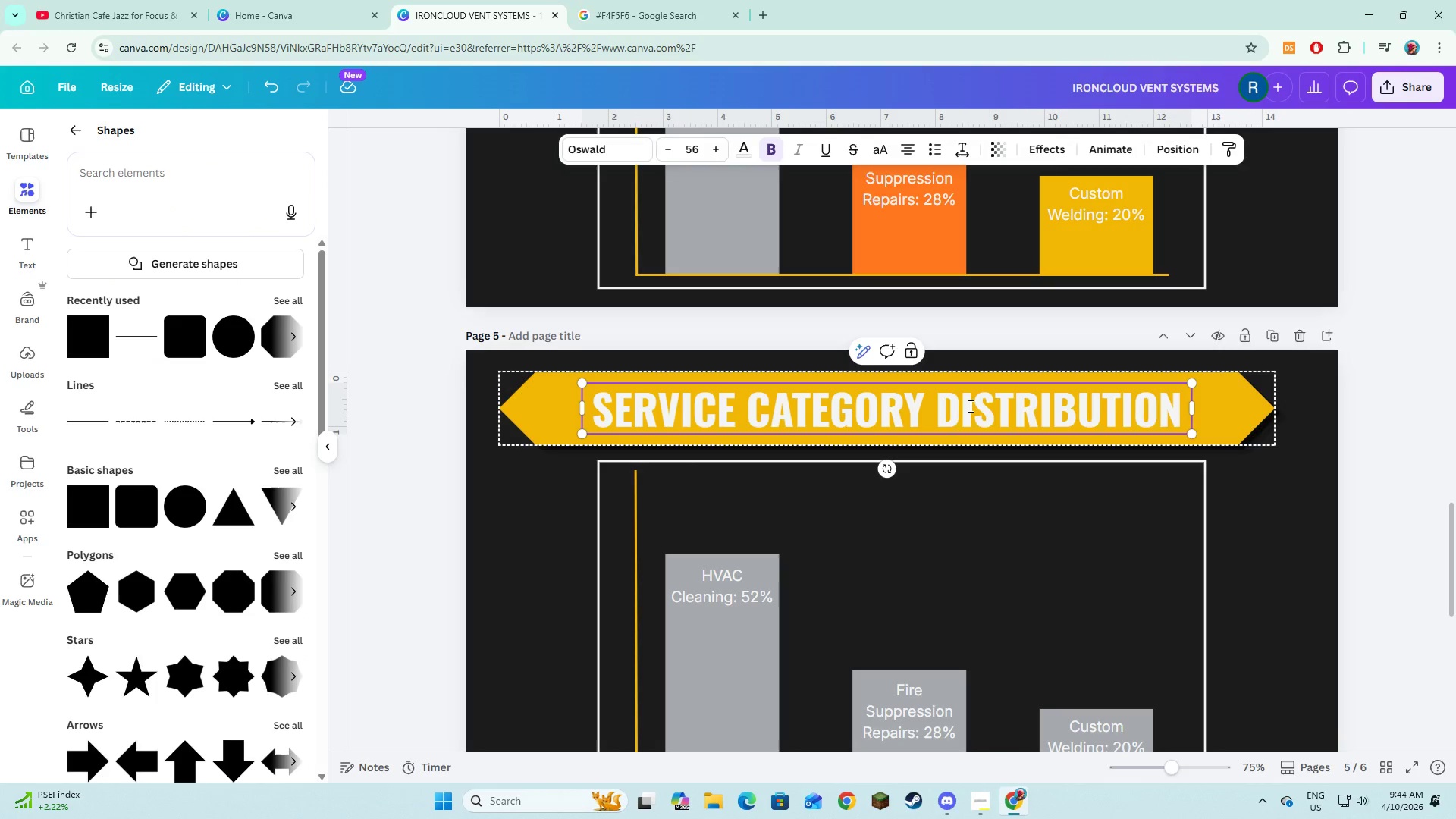 
double_click([969, 406])
 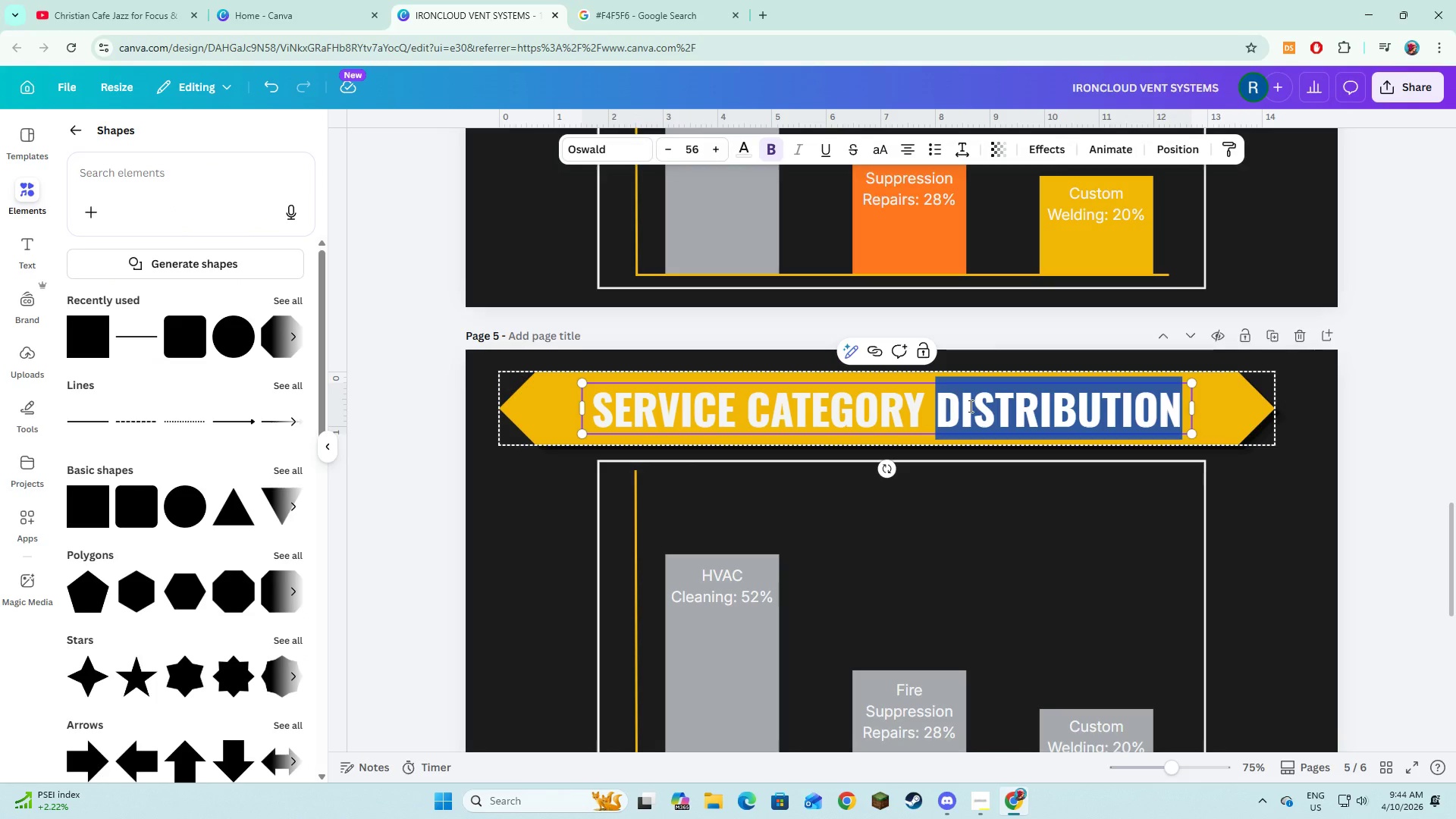 
key(Control+A)
 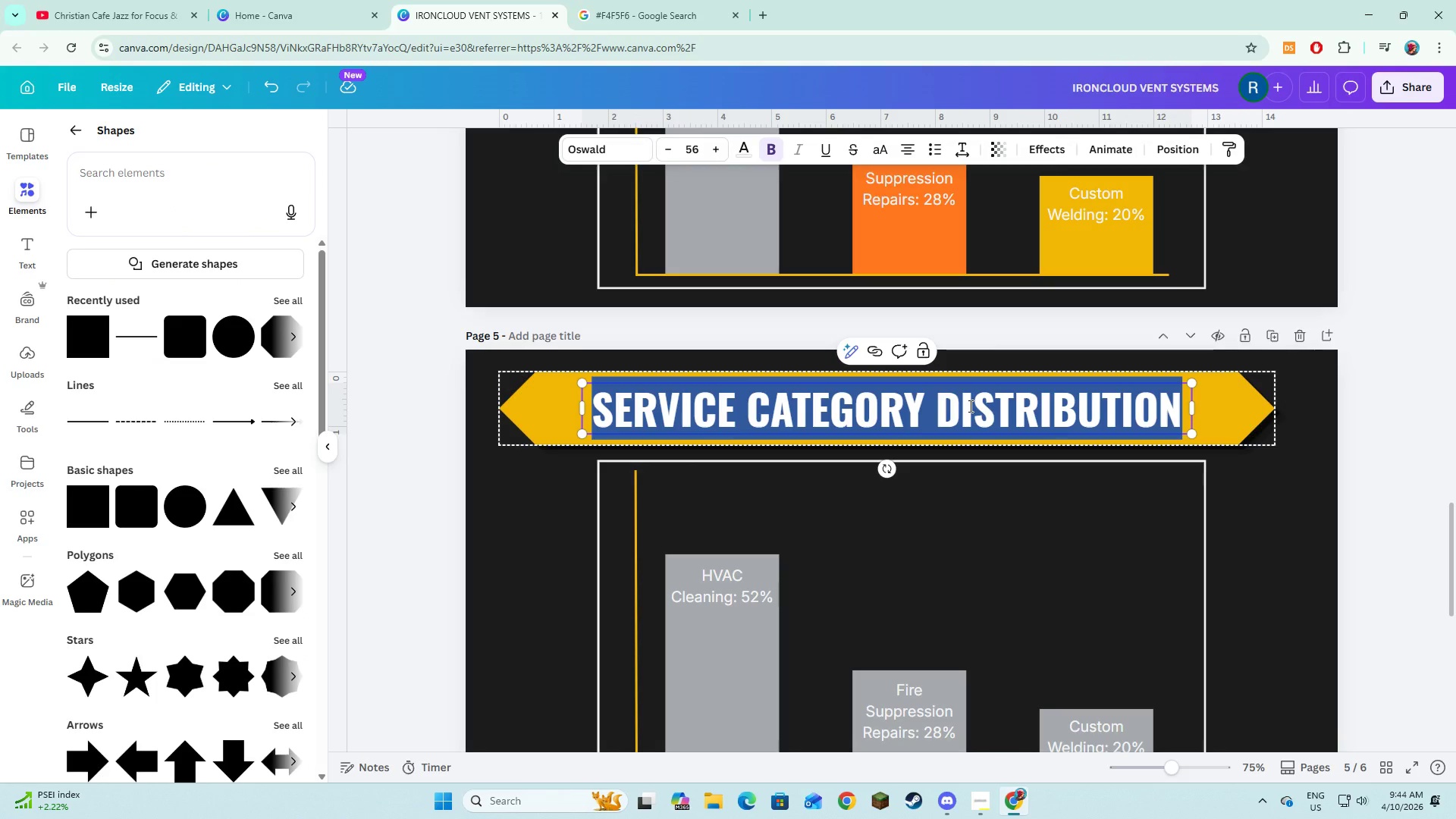 
type(m)
key(Backspace)
type(MONTHLY SERVICE VOLUME )
 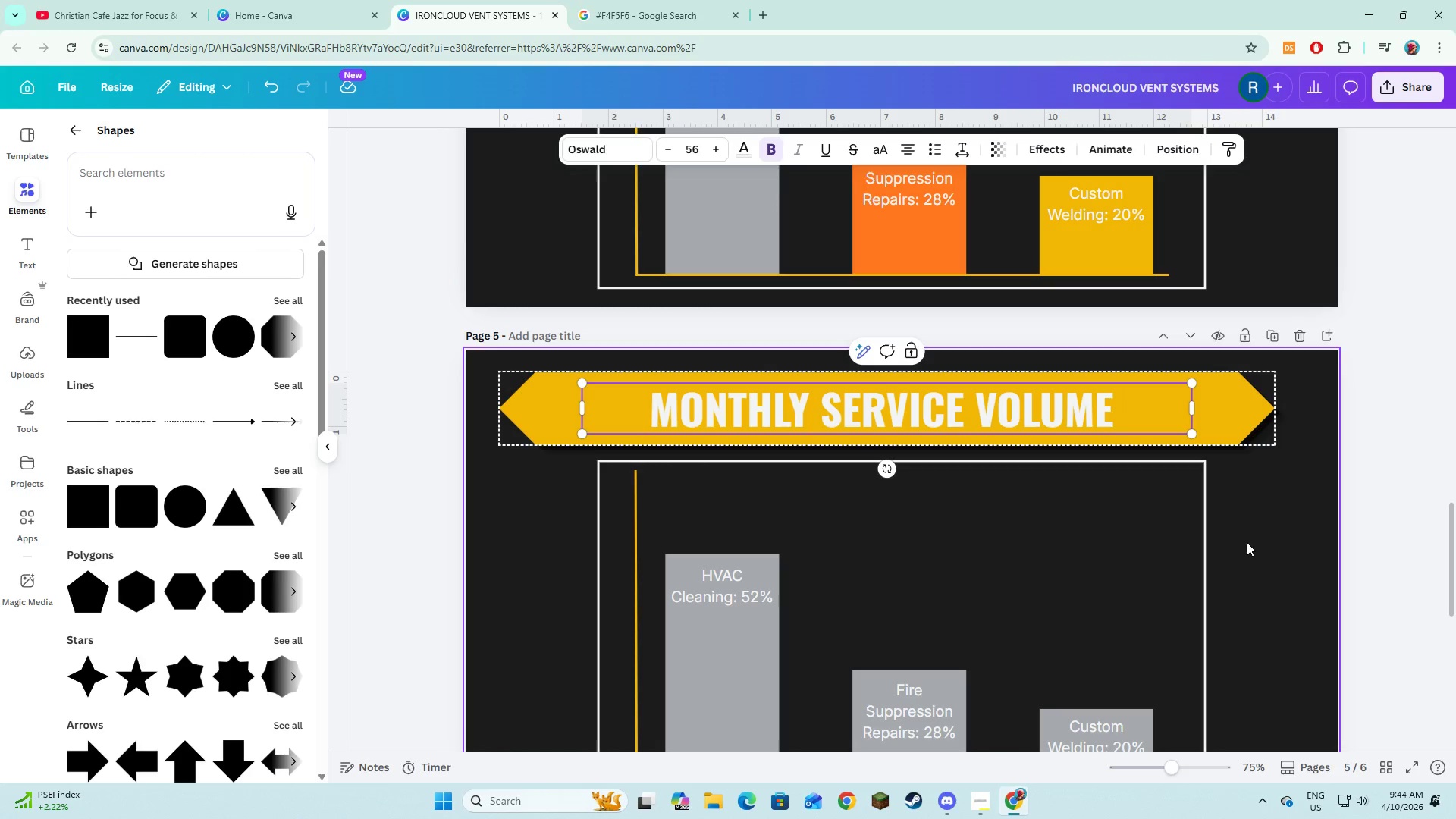 
double_click([1250, 434])
 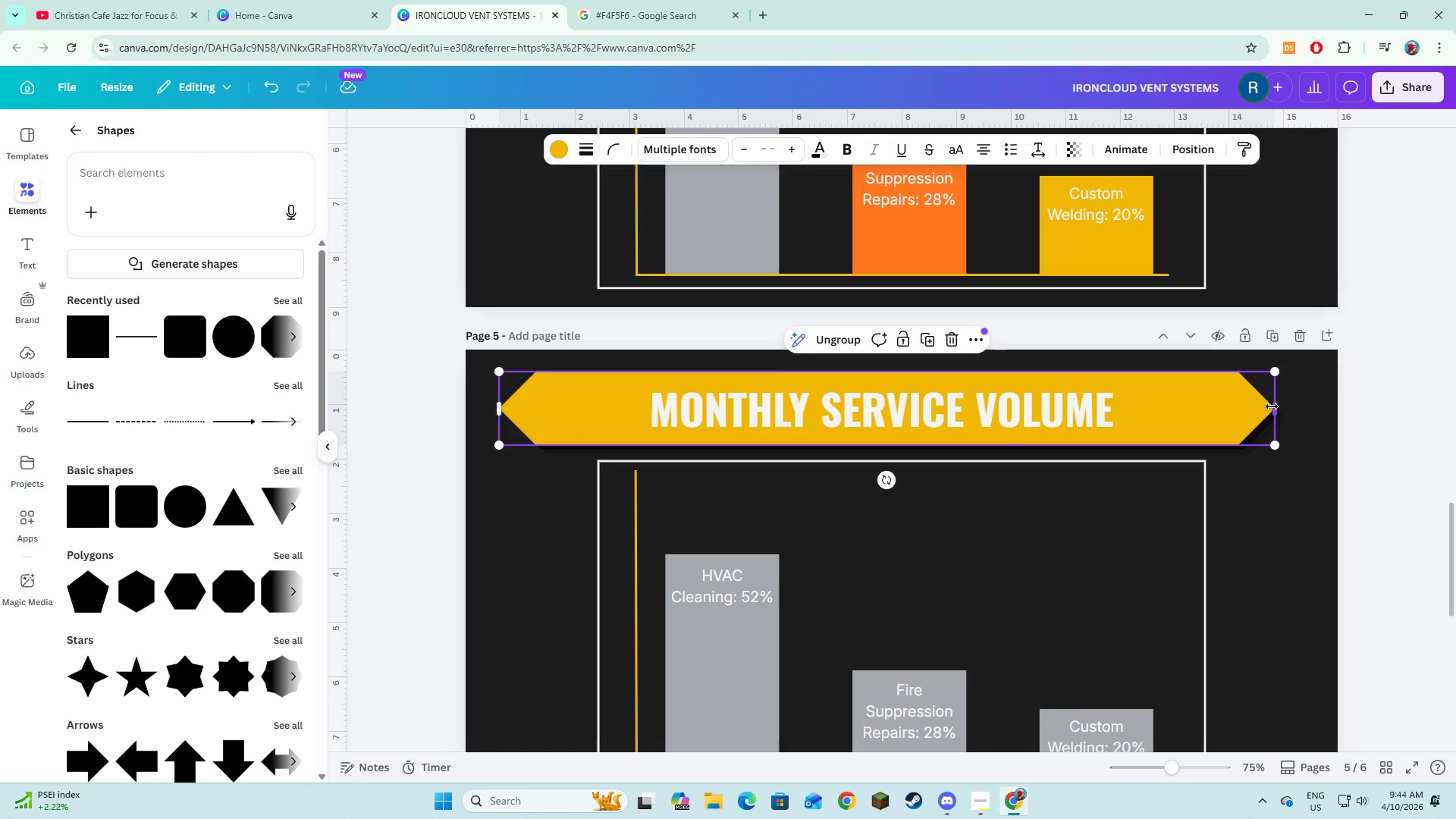 
left_click_drag(start_coordinate=[1272, 406], to_coordinate=[1103, 400])
 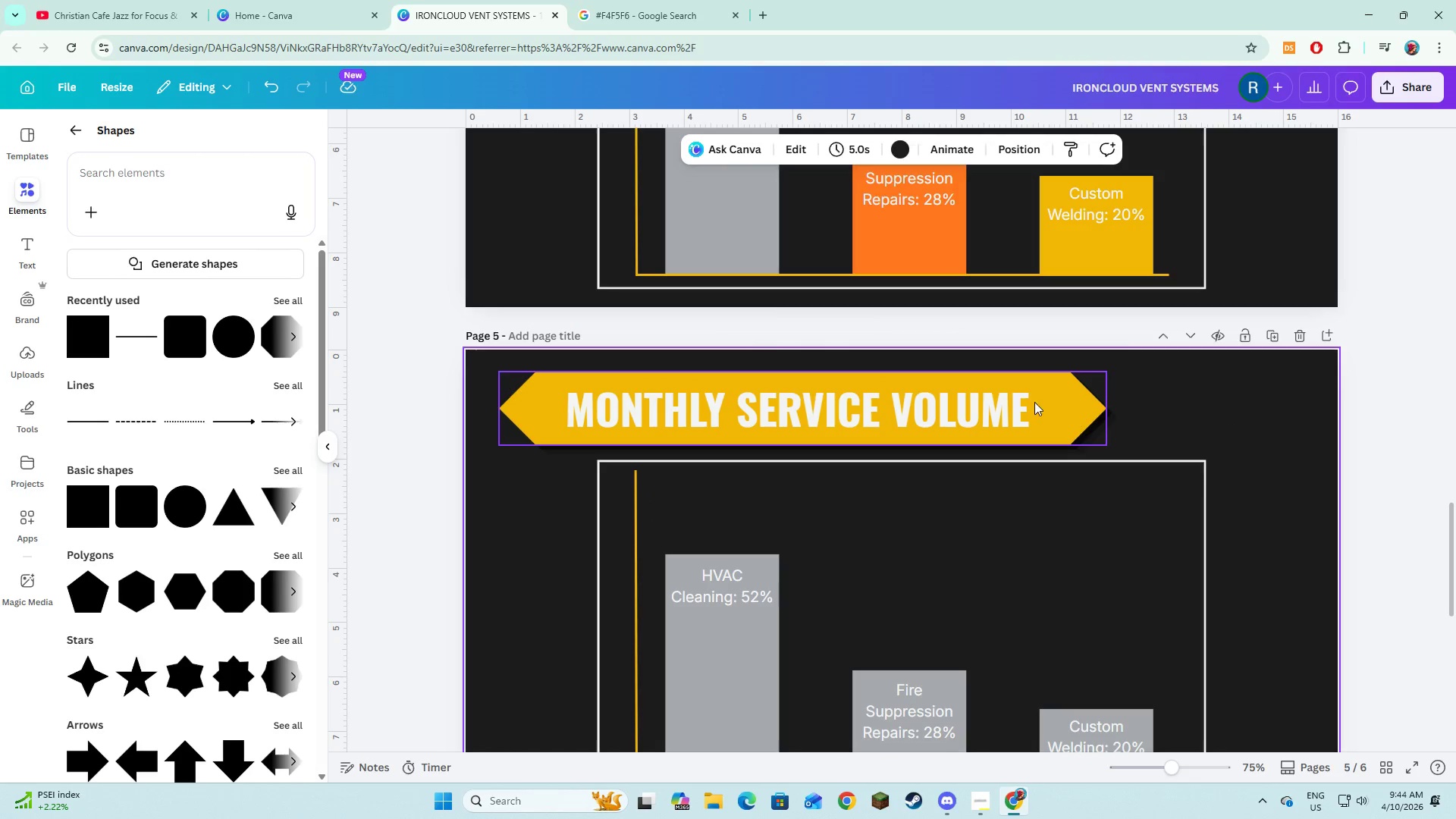 
double_click([1034, 402])
 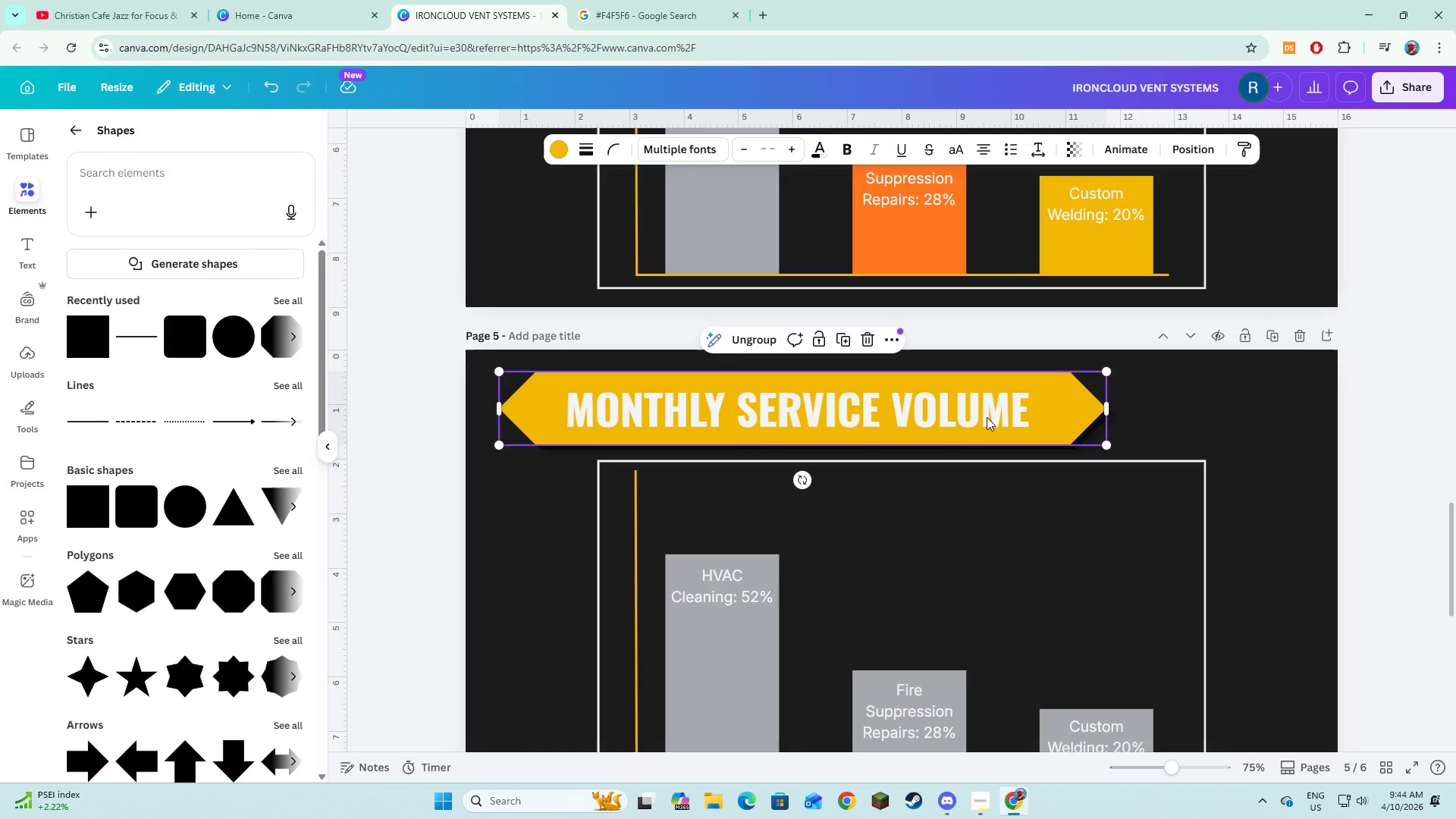 
left_click_drag(start_coordinate=[987, 417], to_coordinate=[1086, 423])
 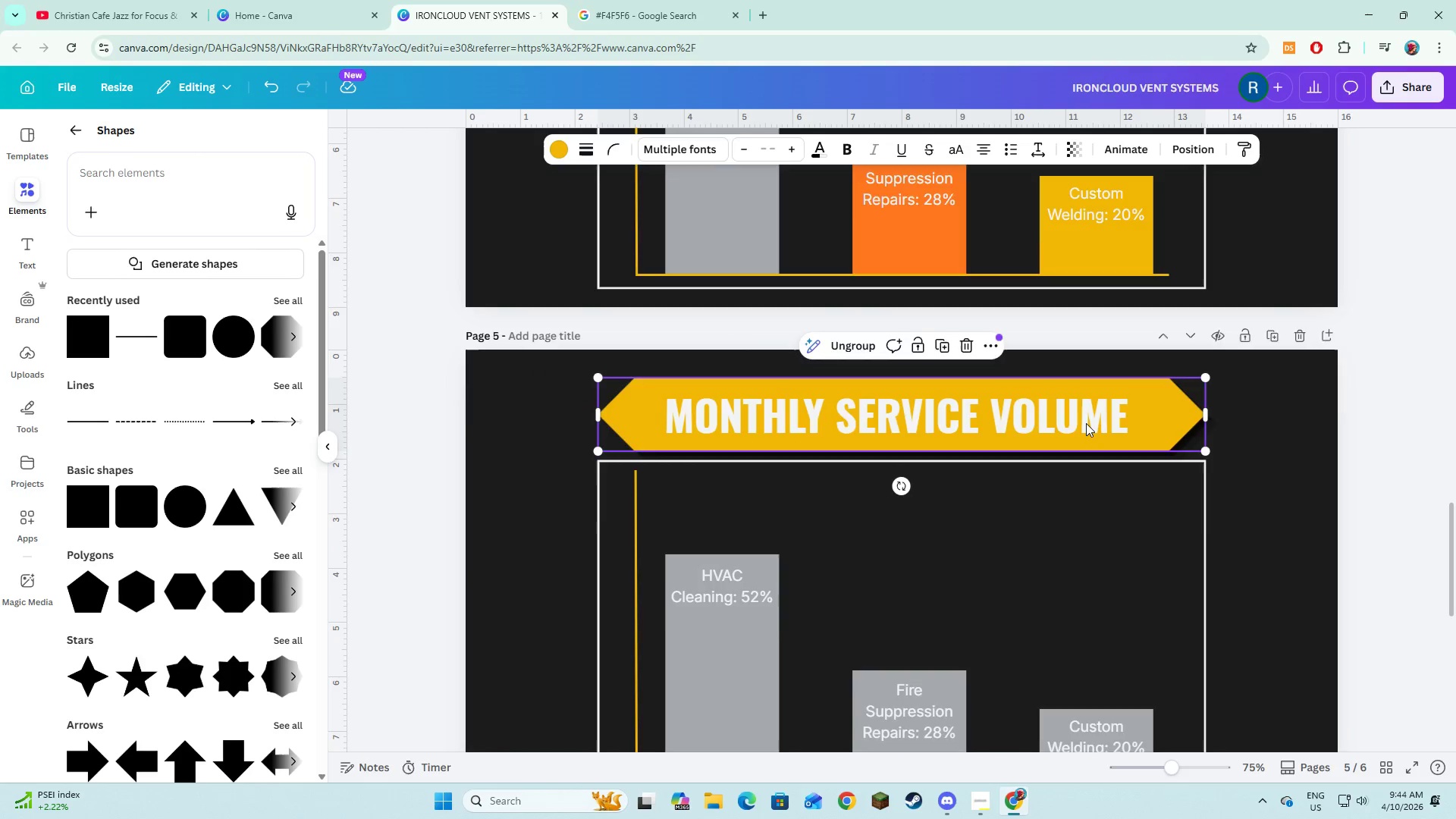 
scroll: coordinate [1086, 423], scroll_direction: up, amount: 9.0
 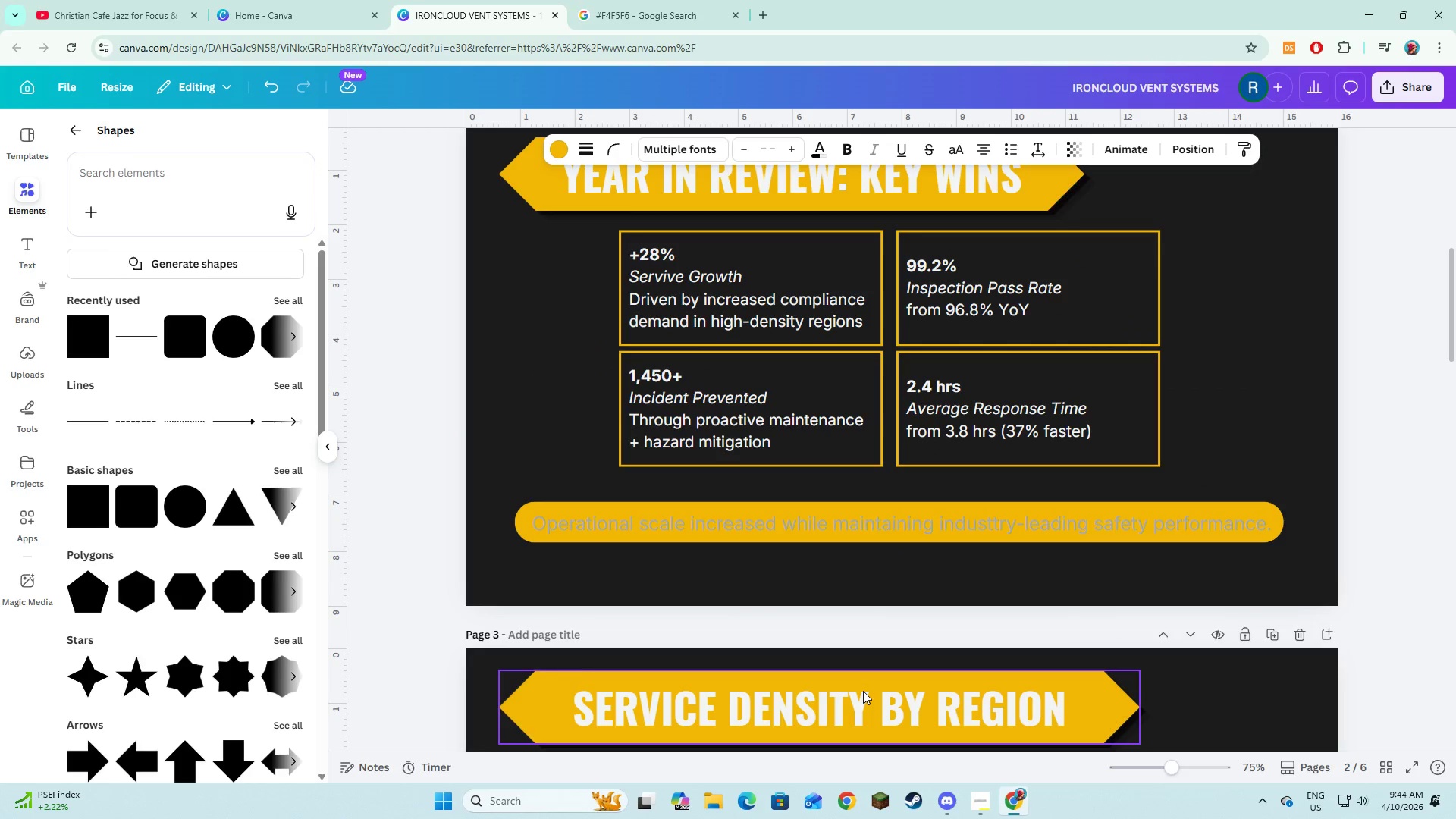 
left_click_drag(start_coordinate=[863, 691], to_coordinate=[945, 695])
 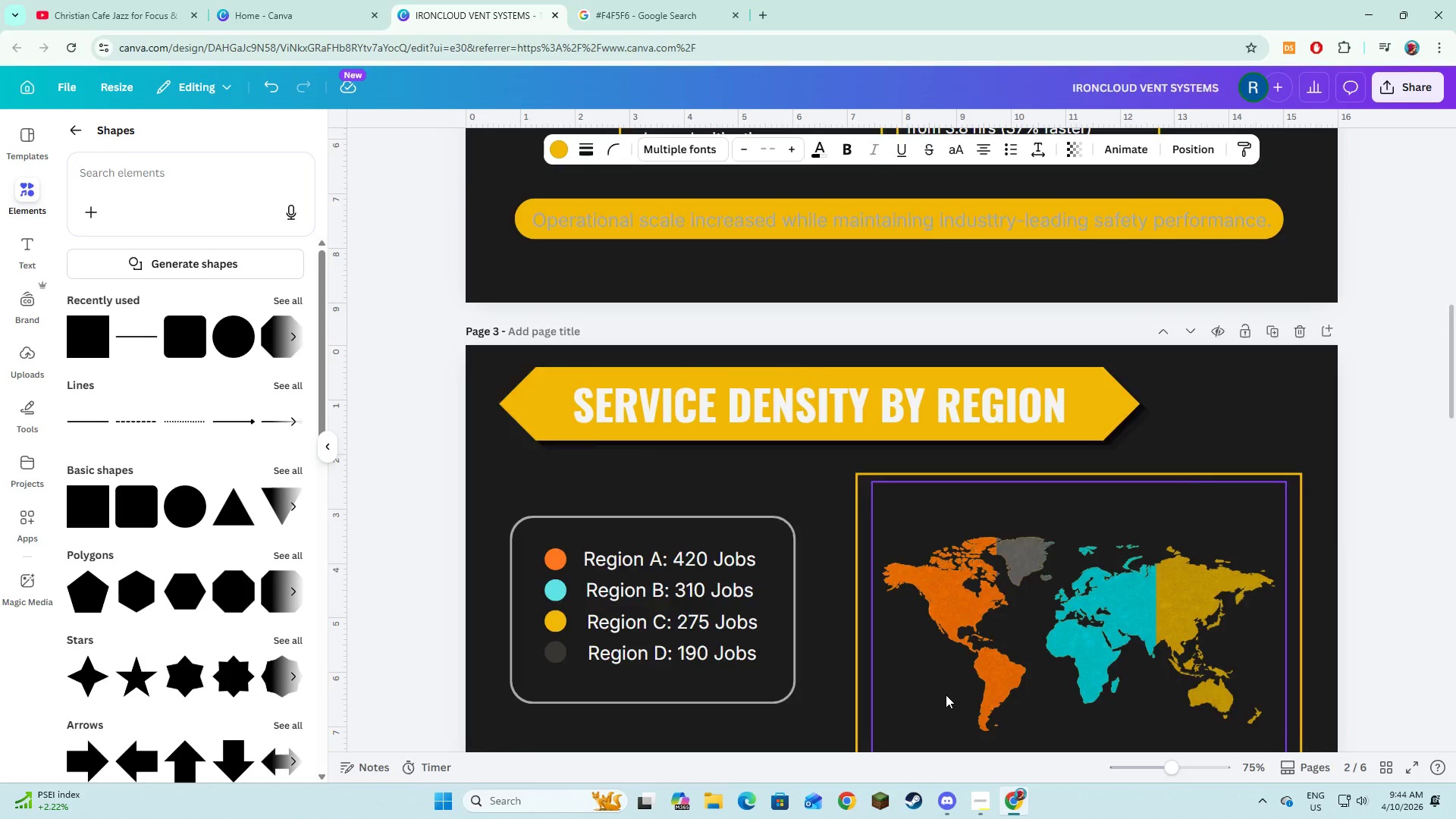 
scroll: coordinate [946, 695], scroll_direction: down, amount: 3.0
 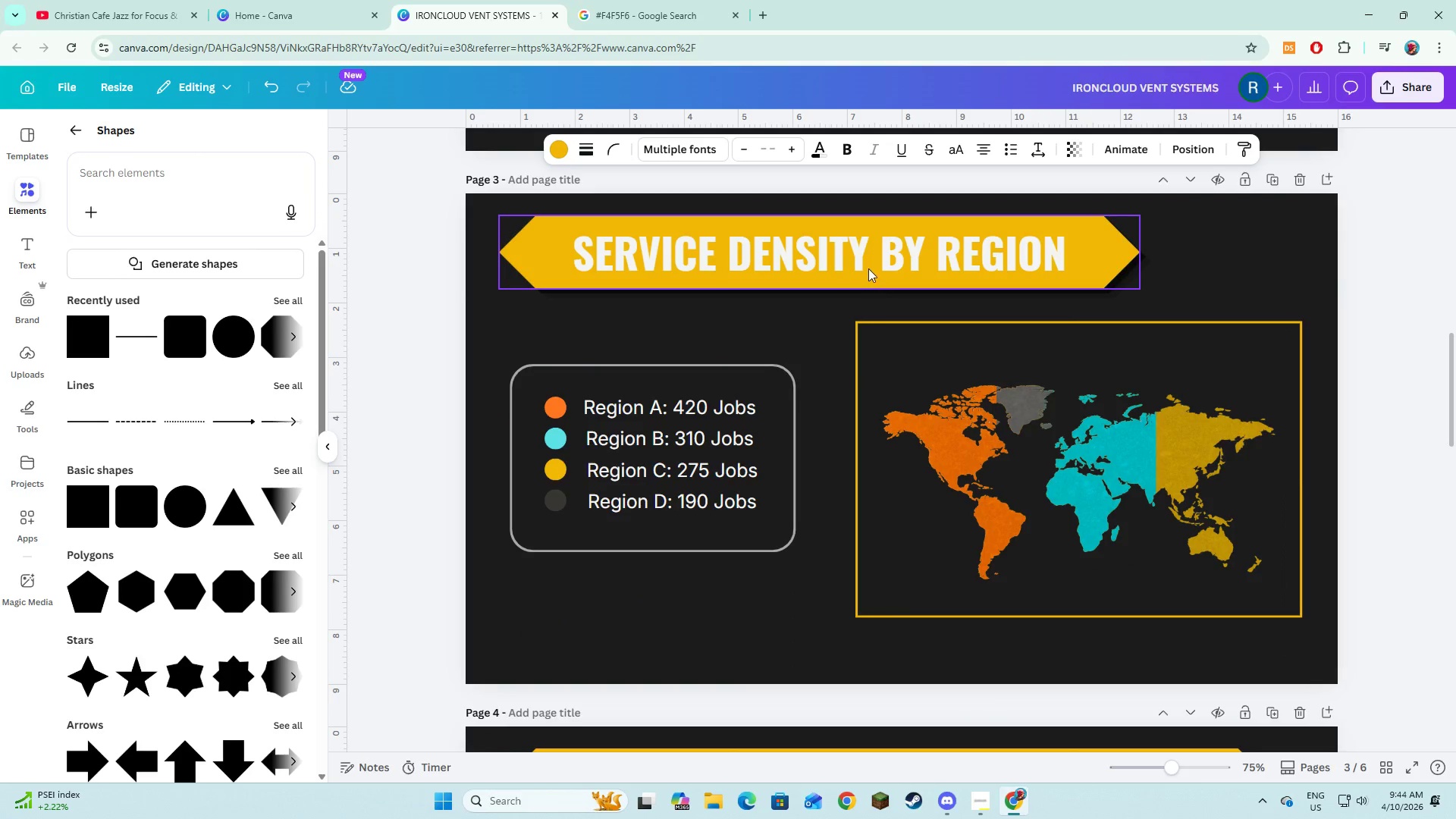 
left_click([868, 268])
 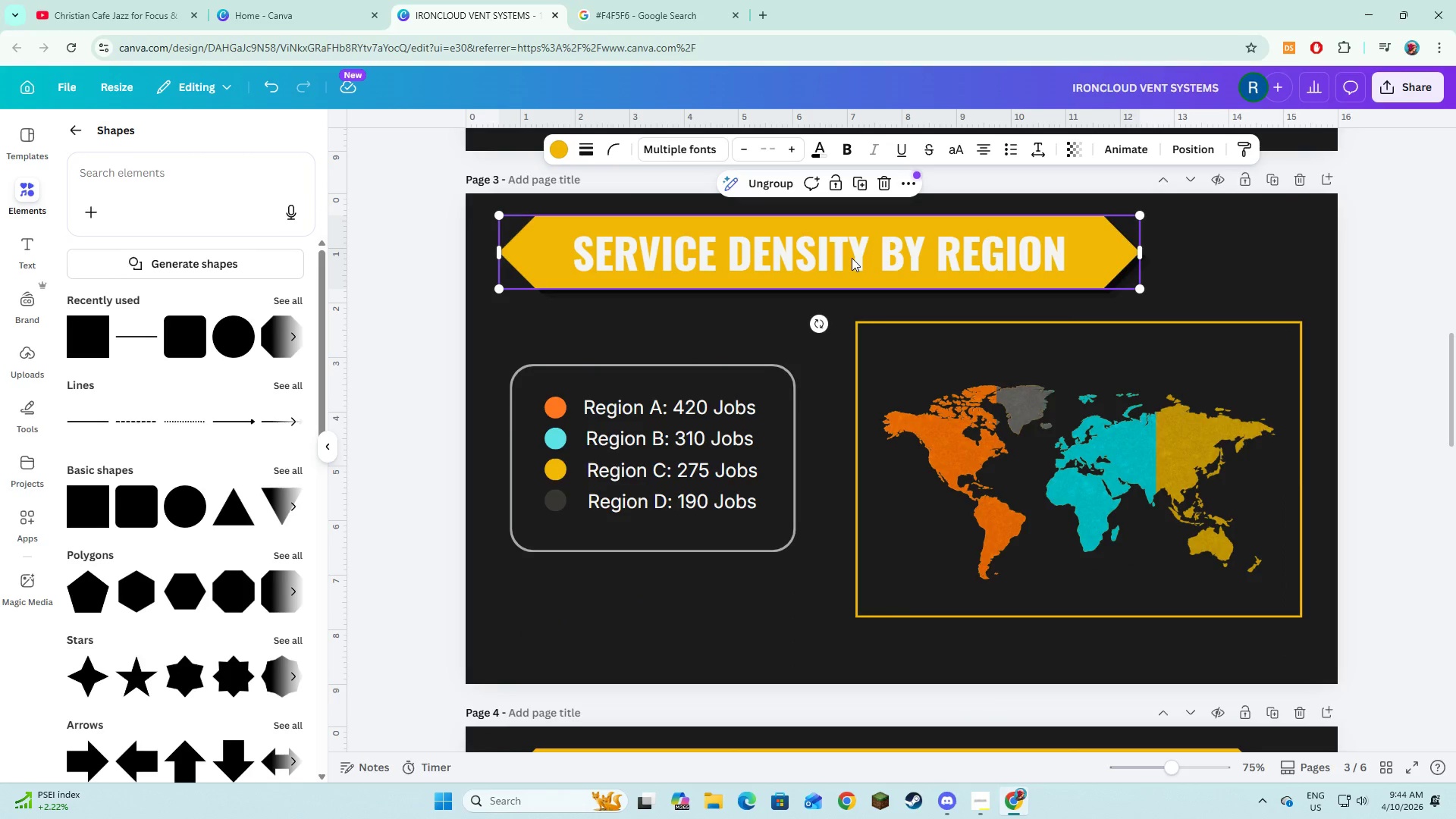 
left_click_drag(start_coordinate=[852, 258], to_coordinate=[931, 265])
 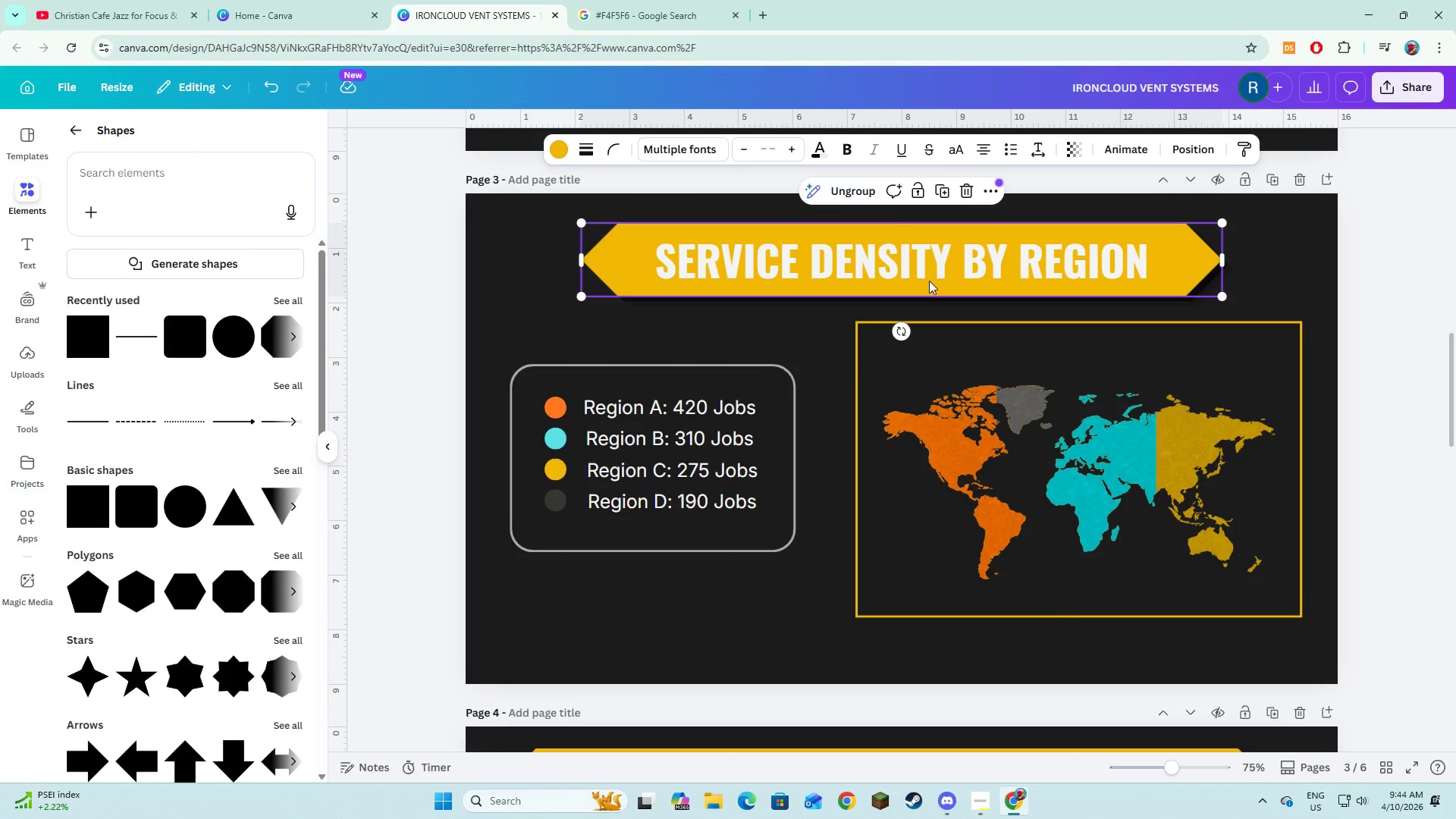 
scroll: coordinate [938, 339], scroll_direction: up, amount: 6.0
 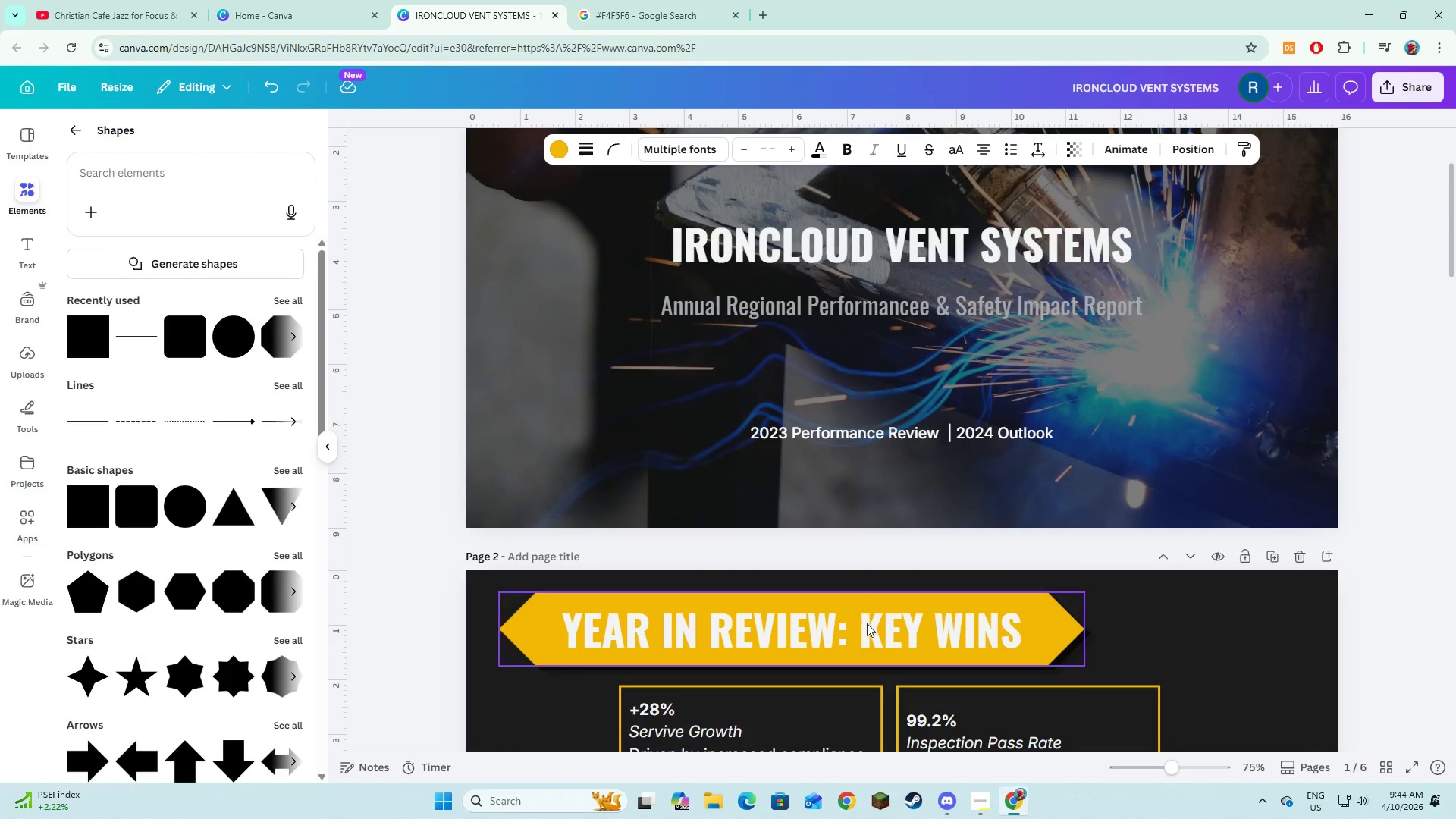 
left_click([862, 663])
 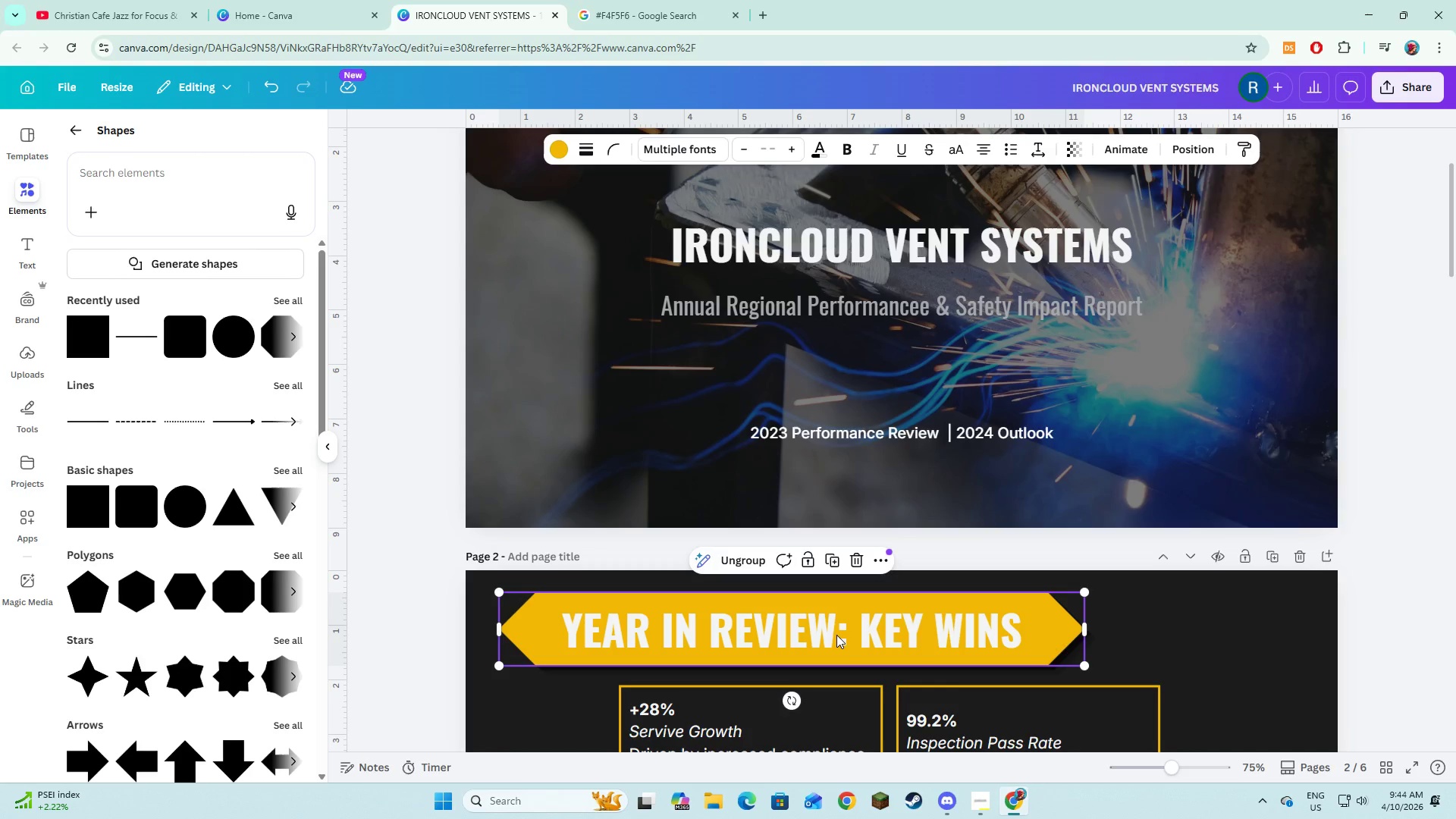 
left_click_drag(start_coordinate=[836, 635], to_coordinate=[946, 643])
 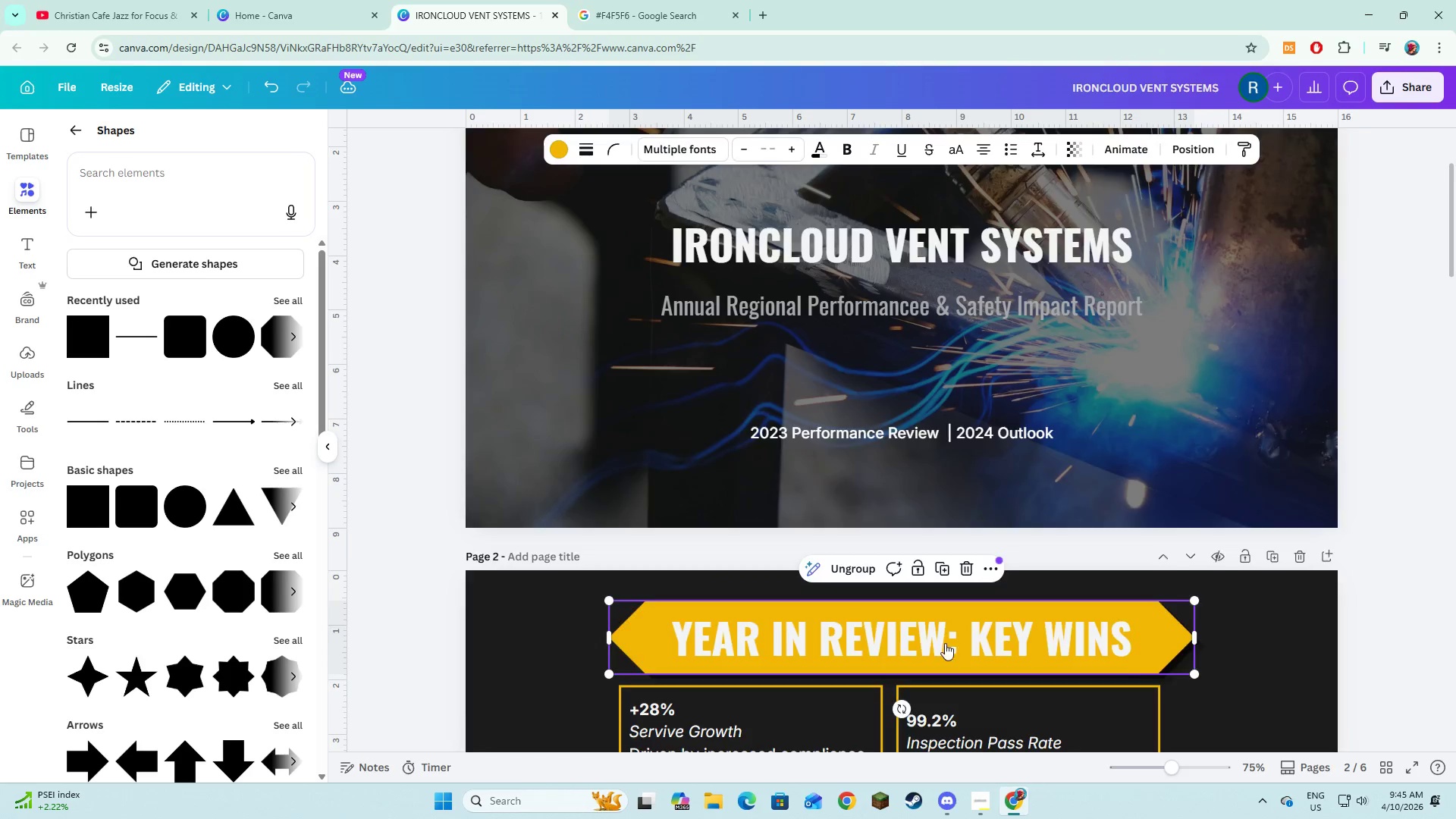 
scroll: coordinate [944, 643], scroll_direction: down, amount: 12.0
 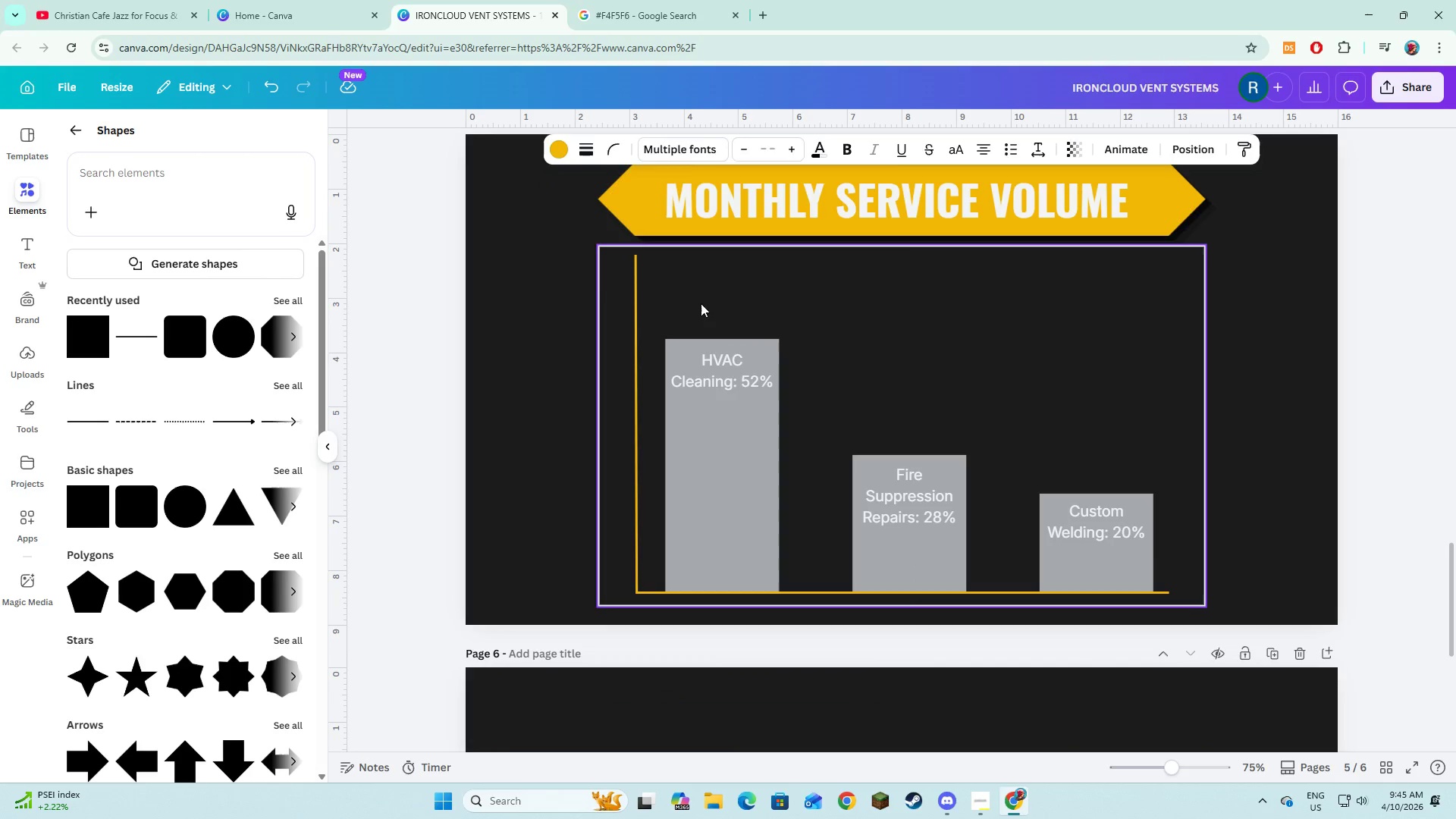 
left_click([699, 302])
 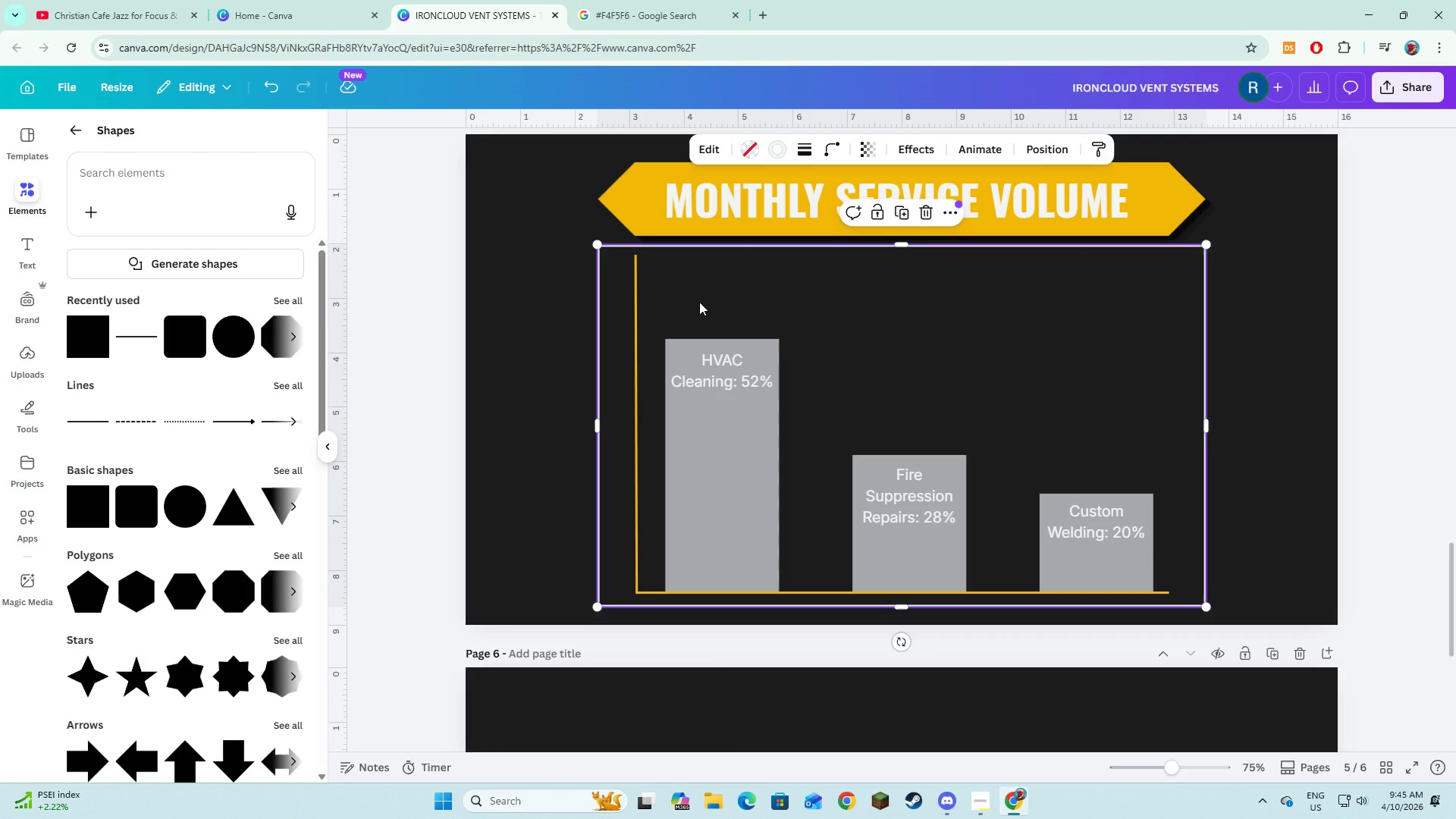 
key(Backspace)
 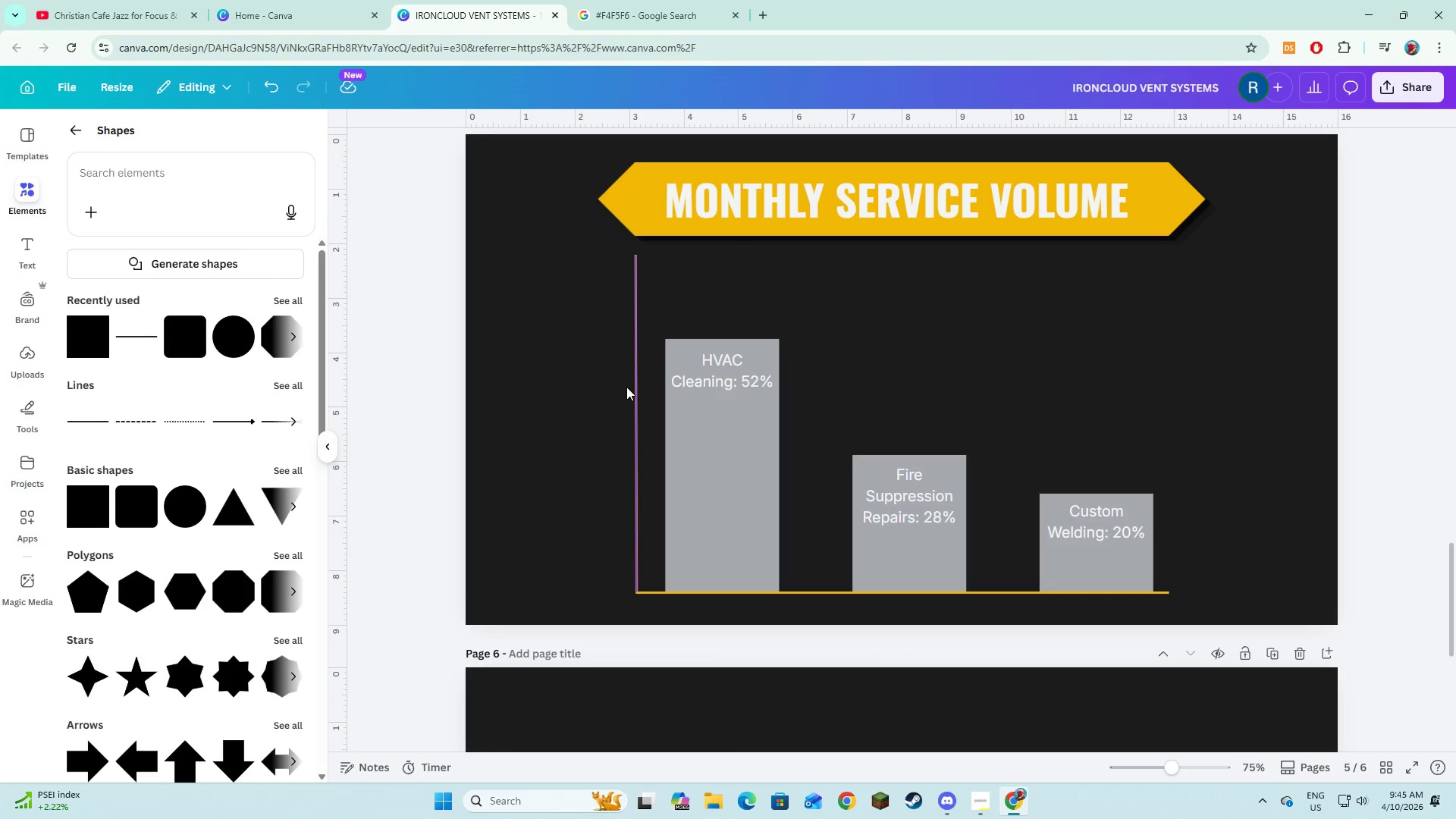 
left_click([626, 387])
 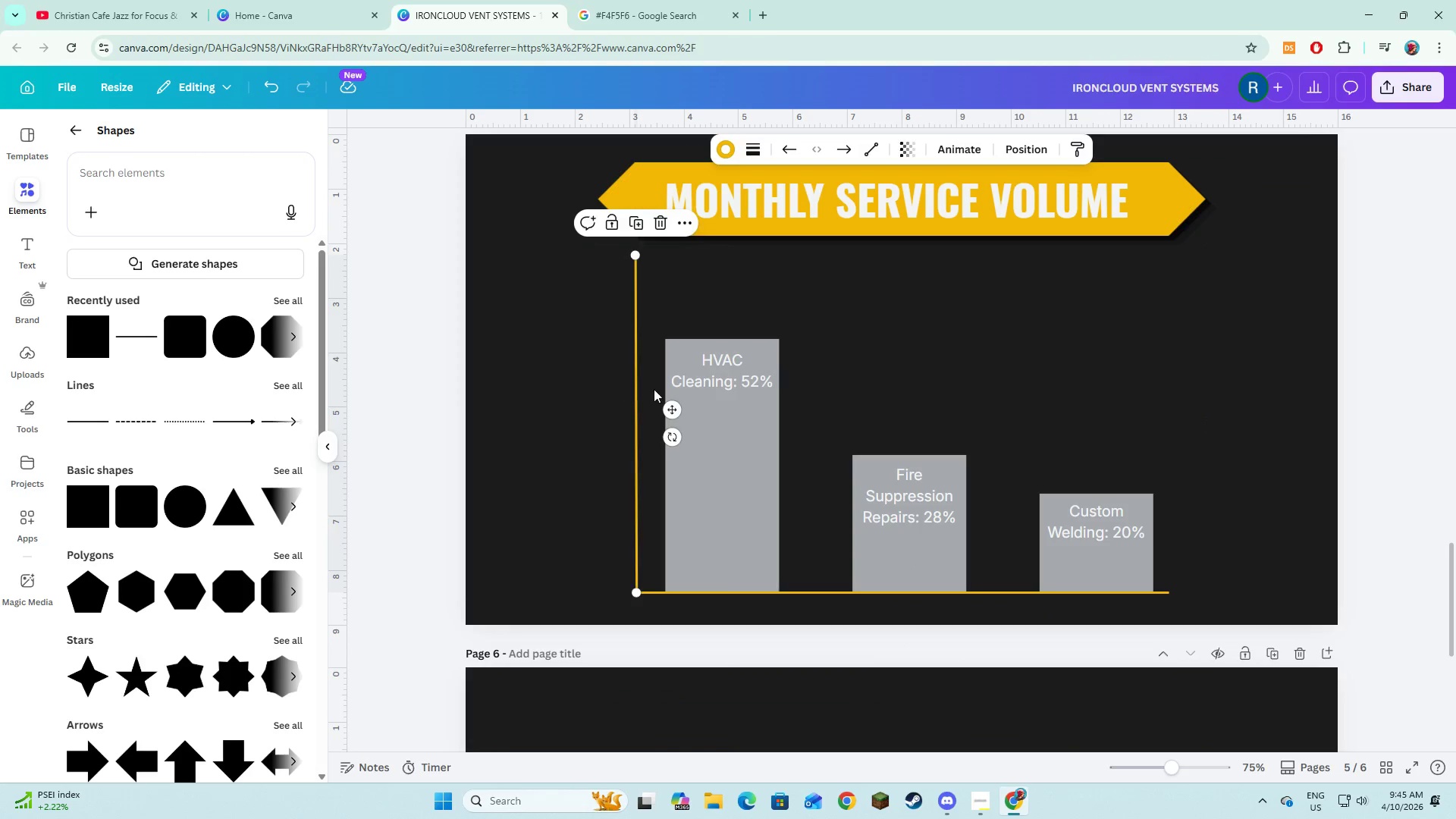 
key(Backspace)
 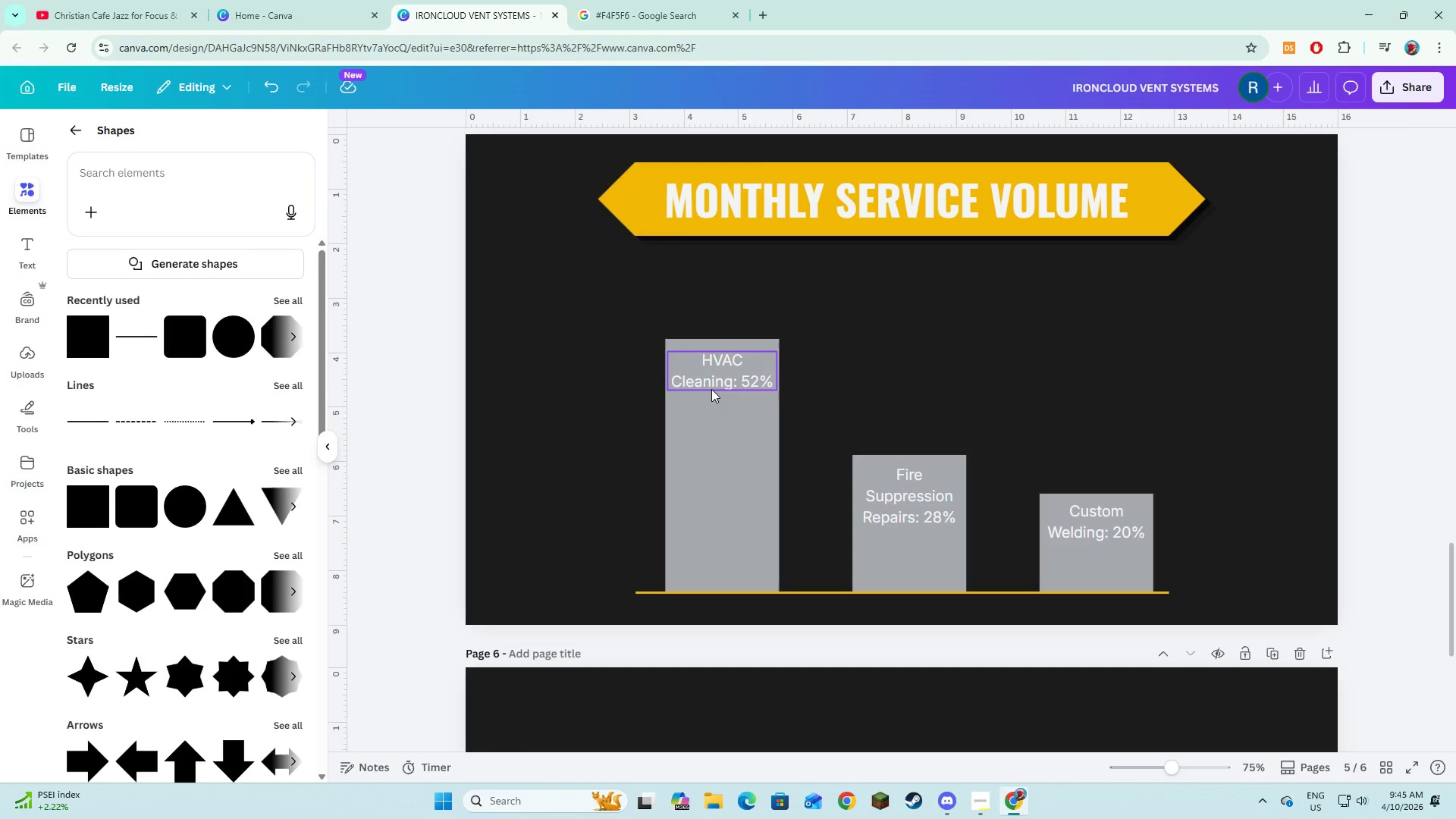 
left_click([711, 389])
 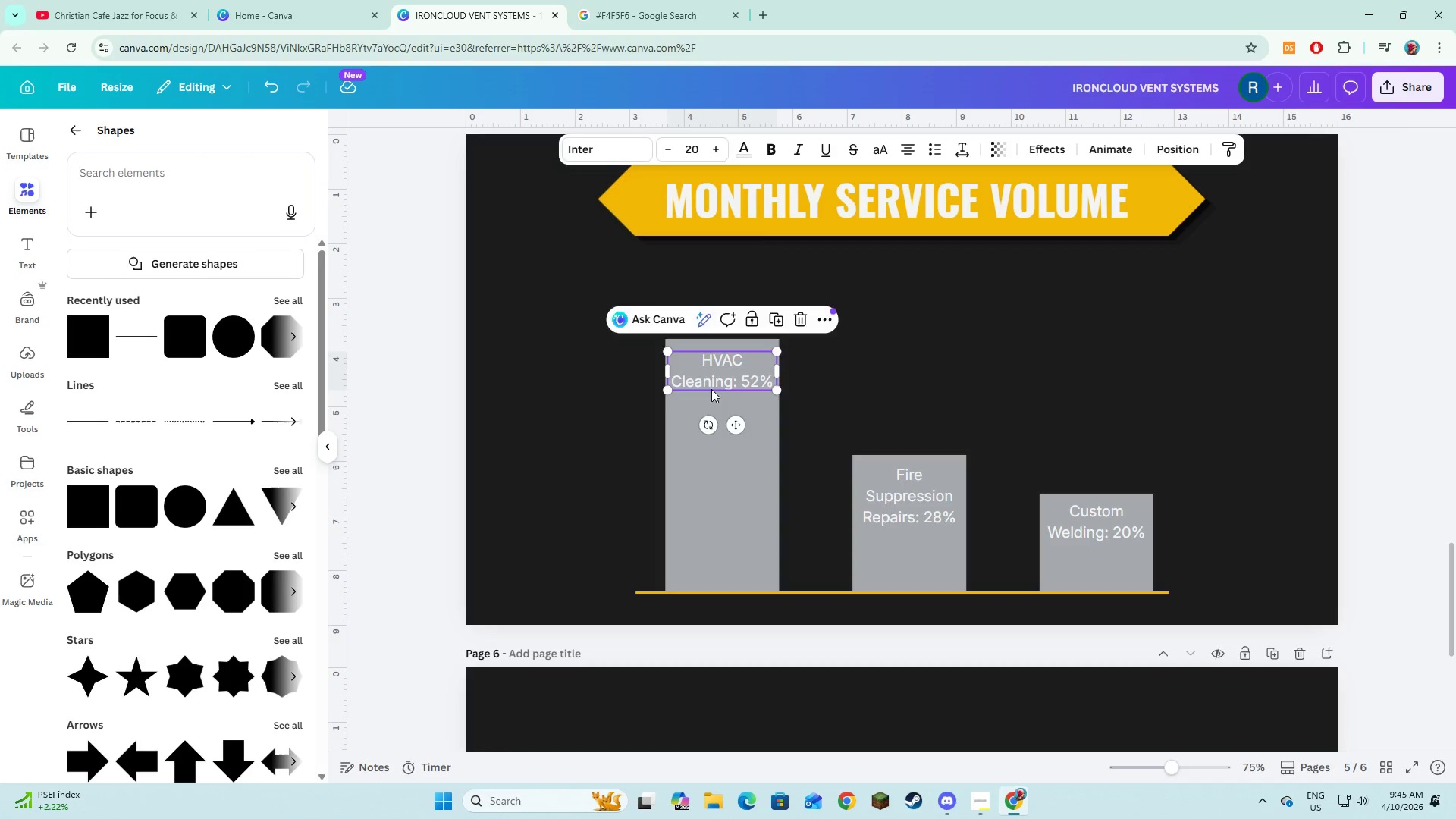 
key(Backspace)
 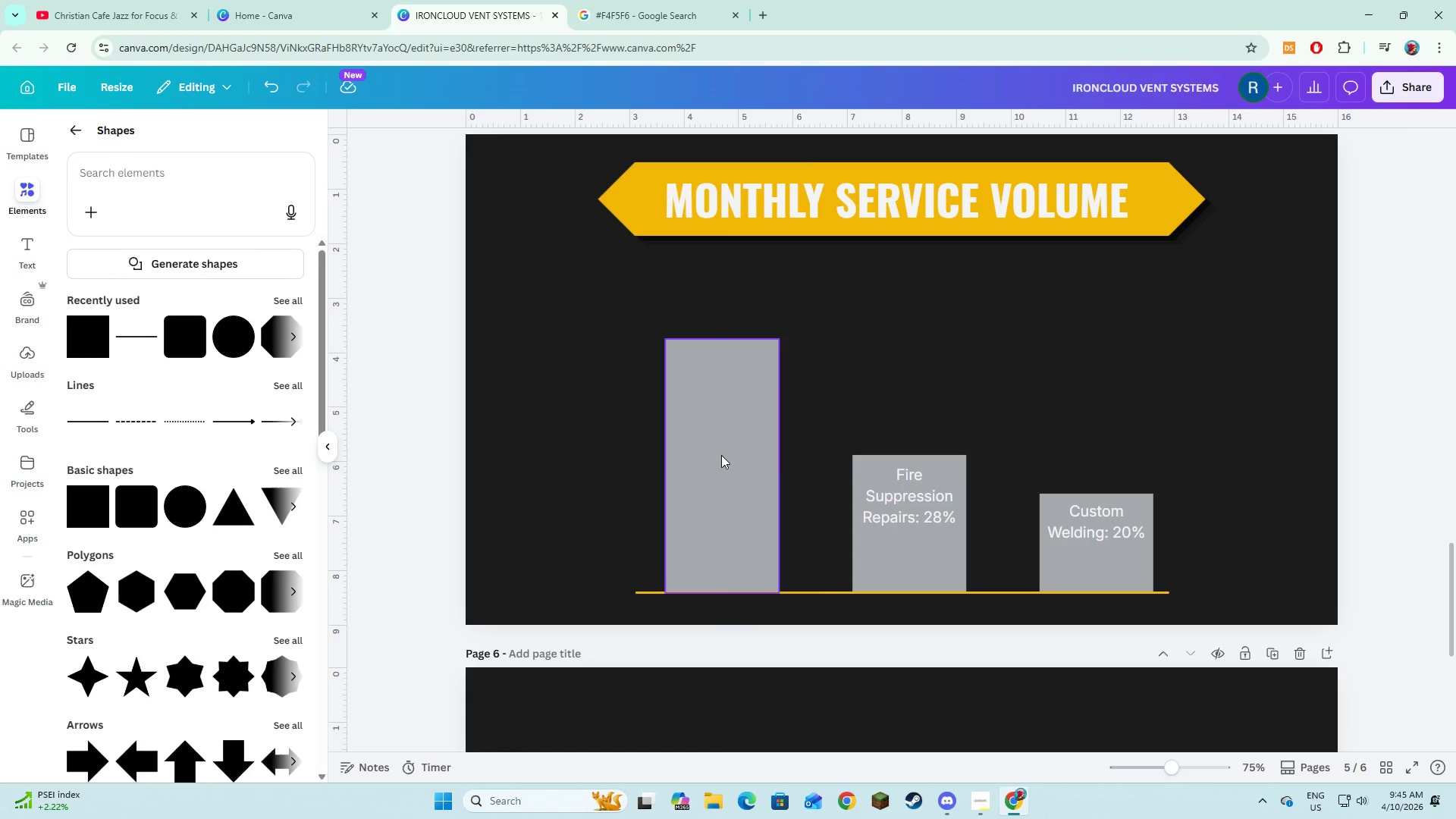 
double_click([721, 455])
 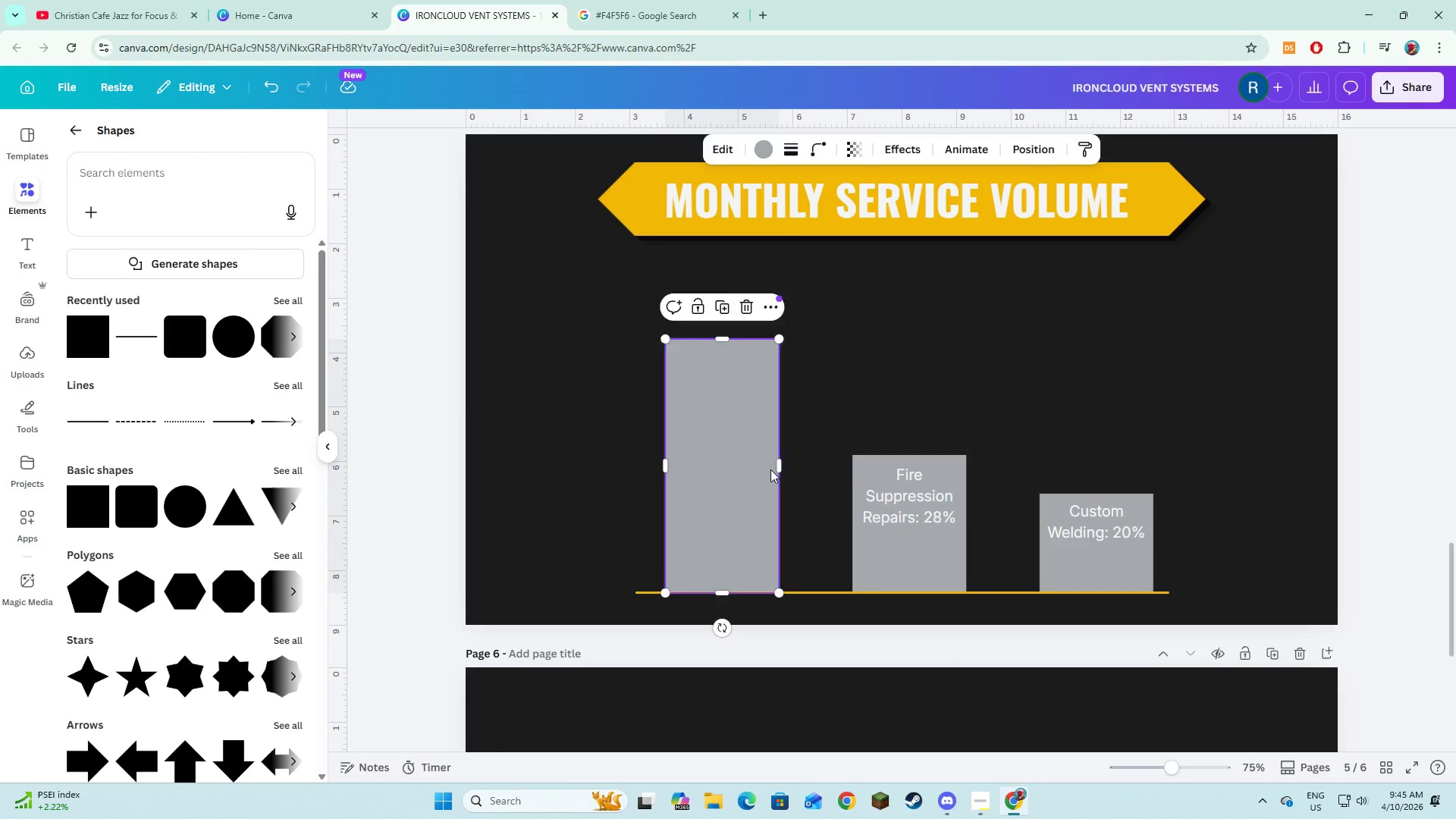 
key(Backspace)
 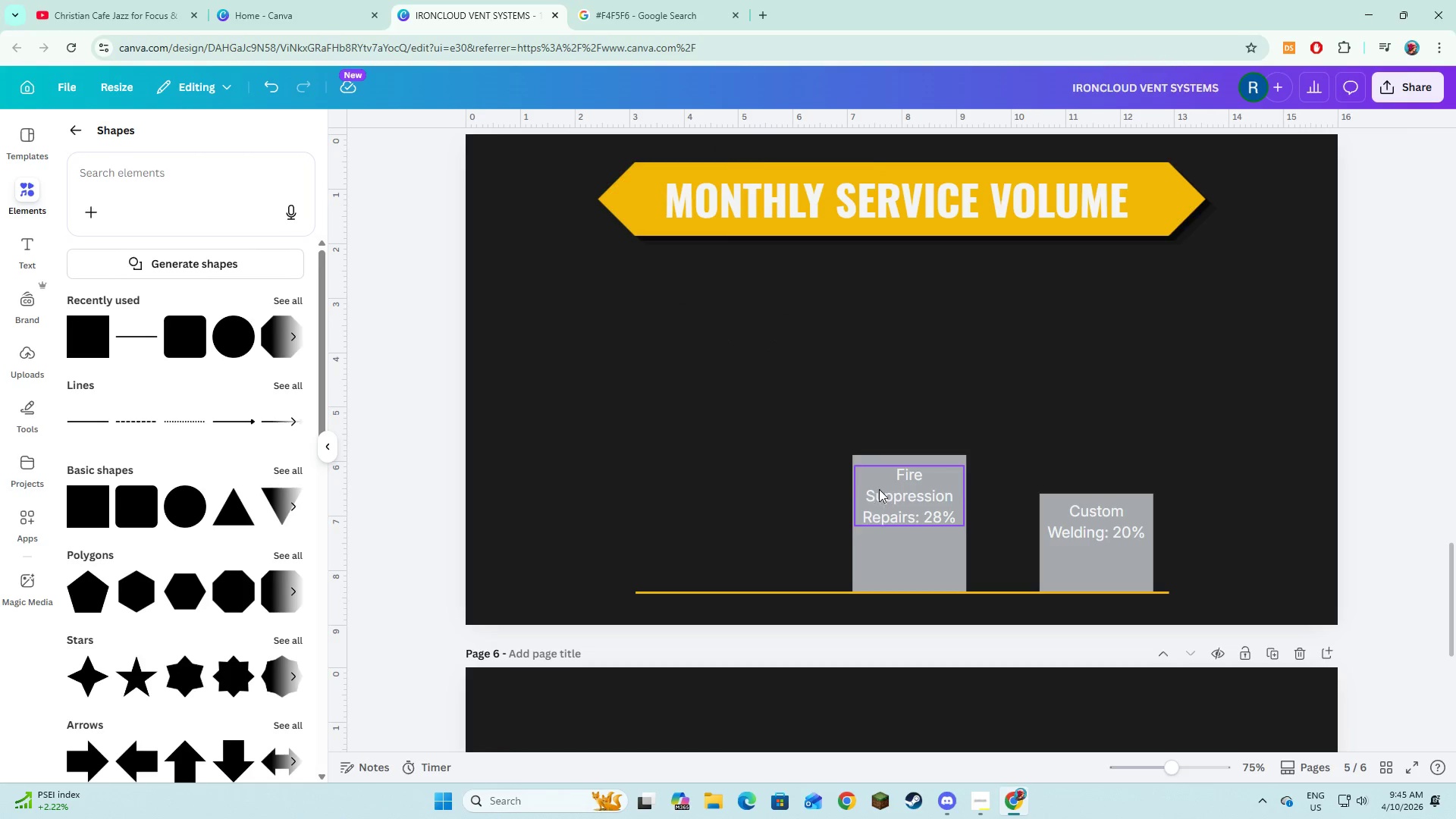 
triple_click([879, 489])
 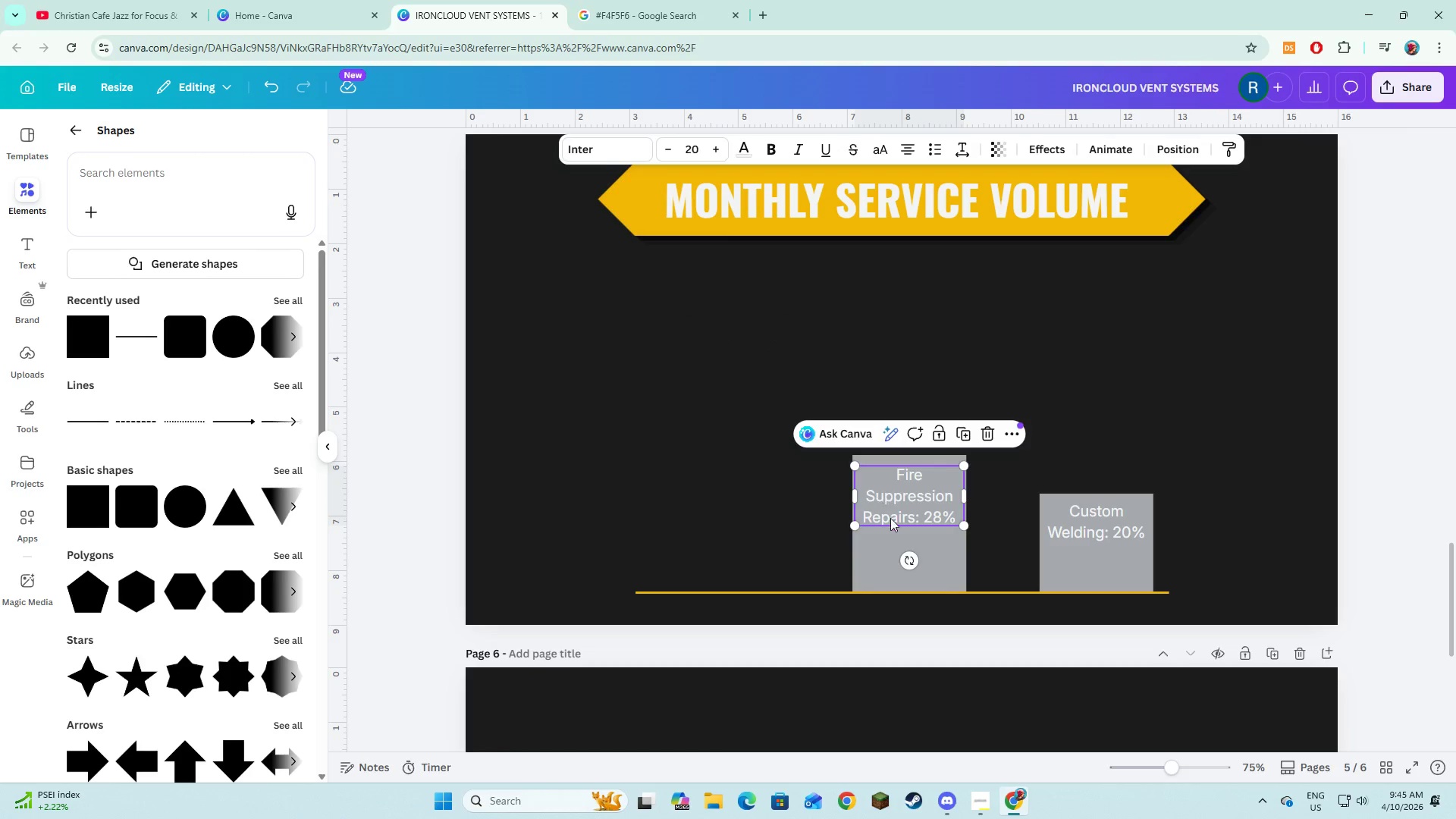 
key(Backspace)
 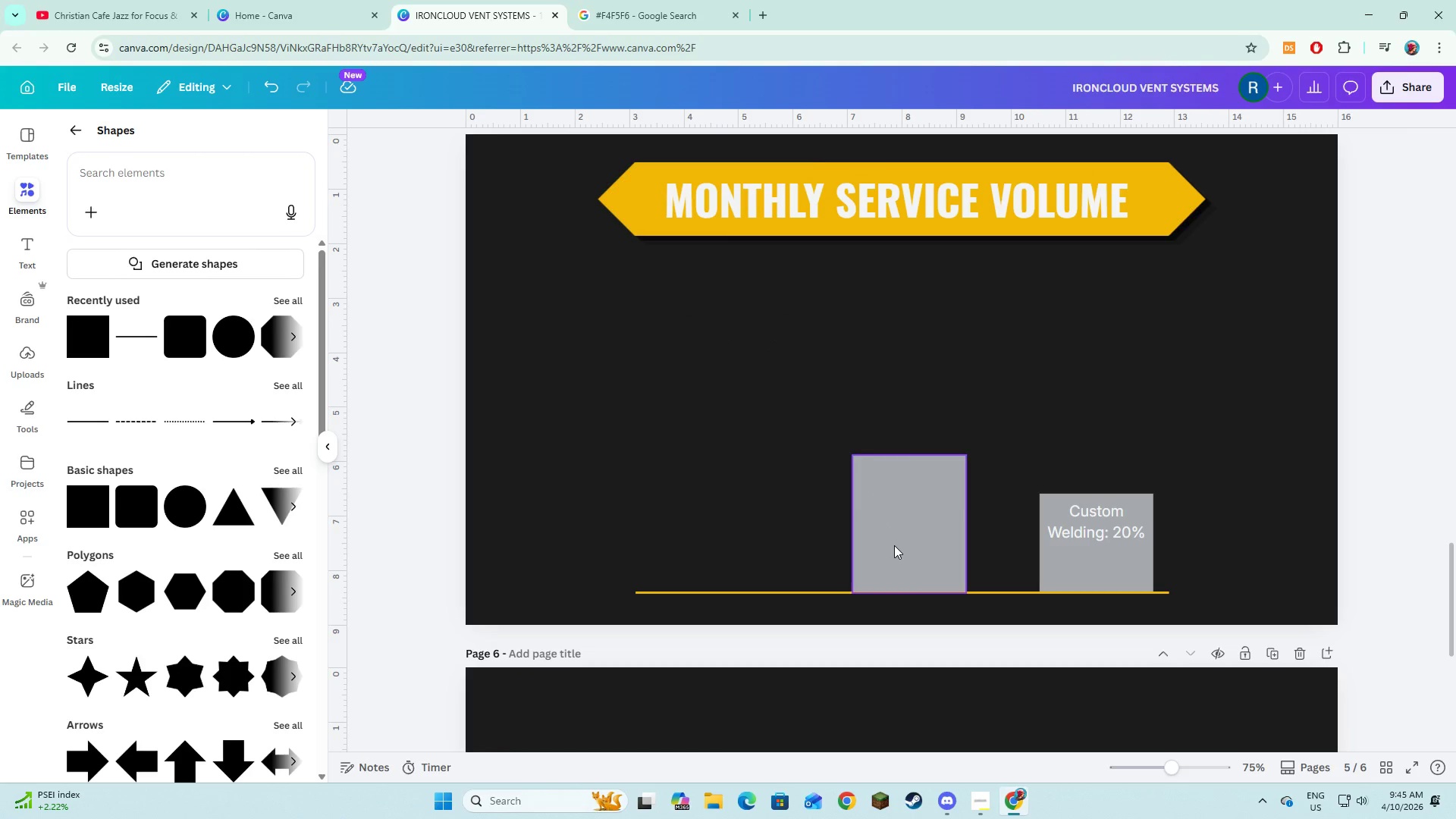 
triple_click([894, 545])
 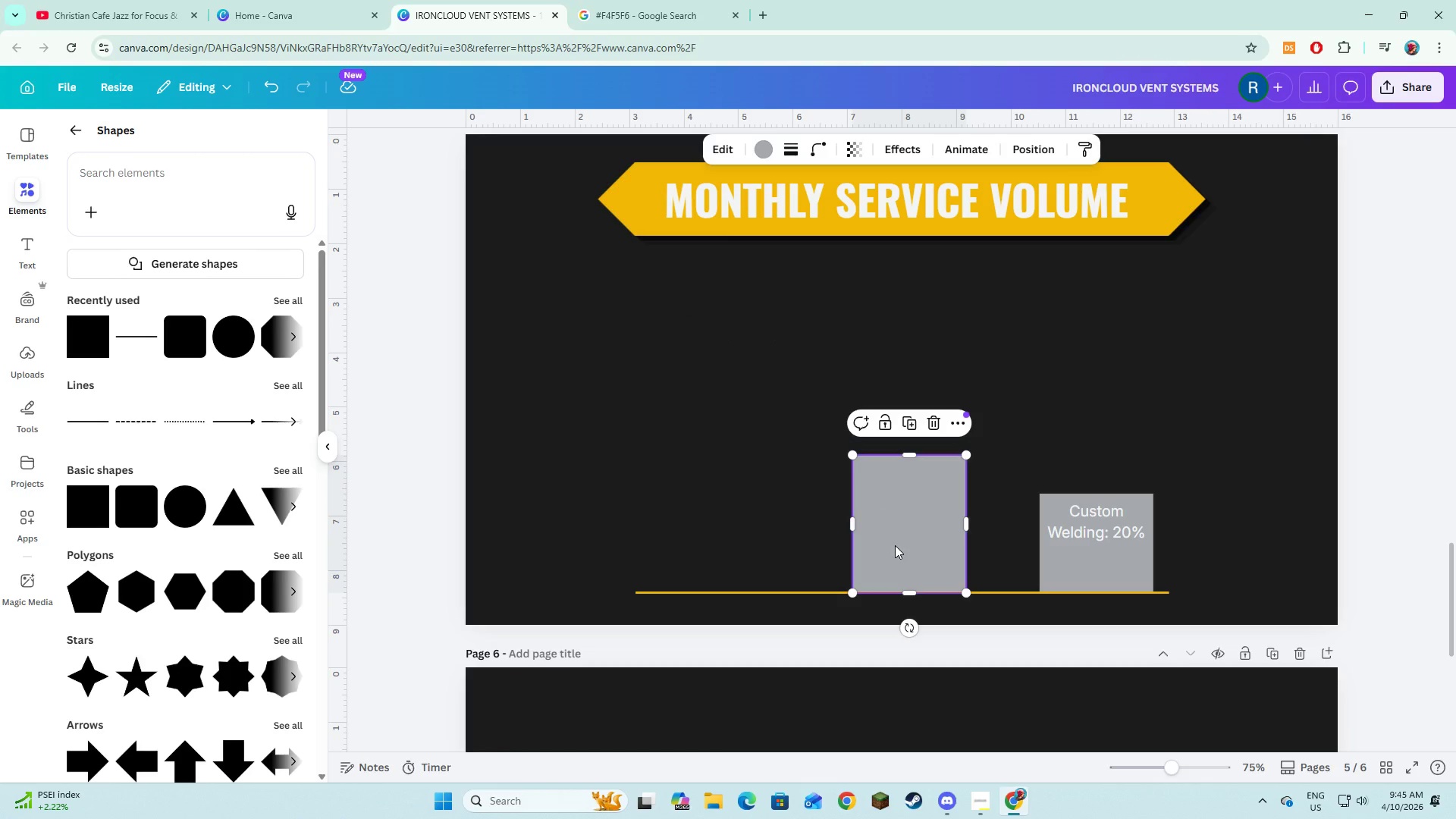 
key(Backspace)
 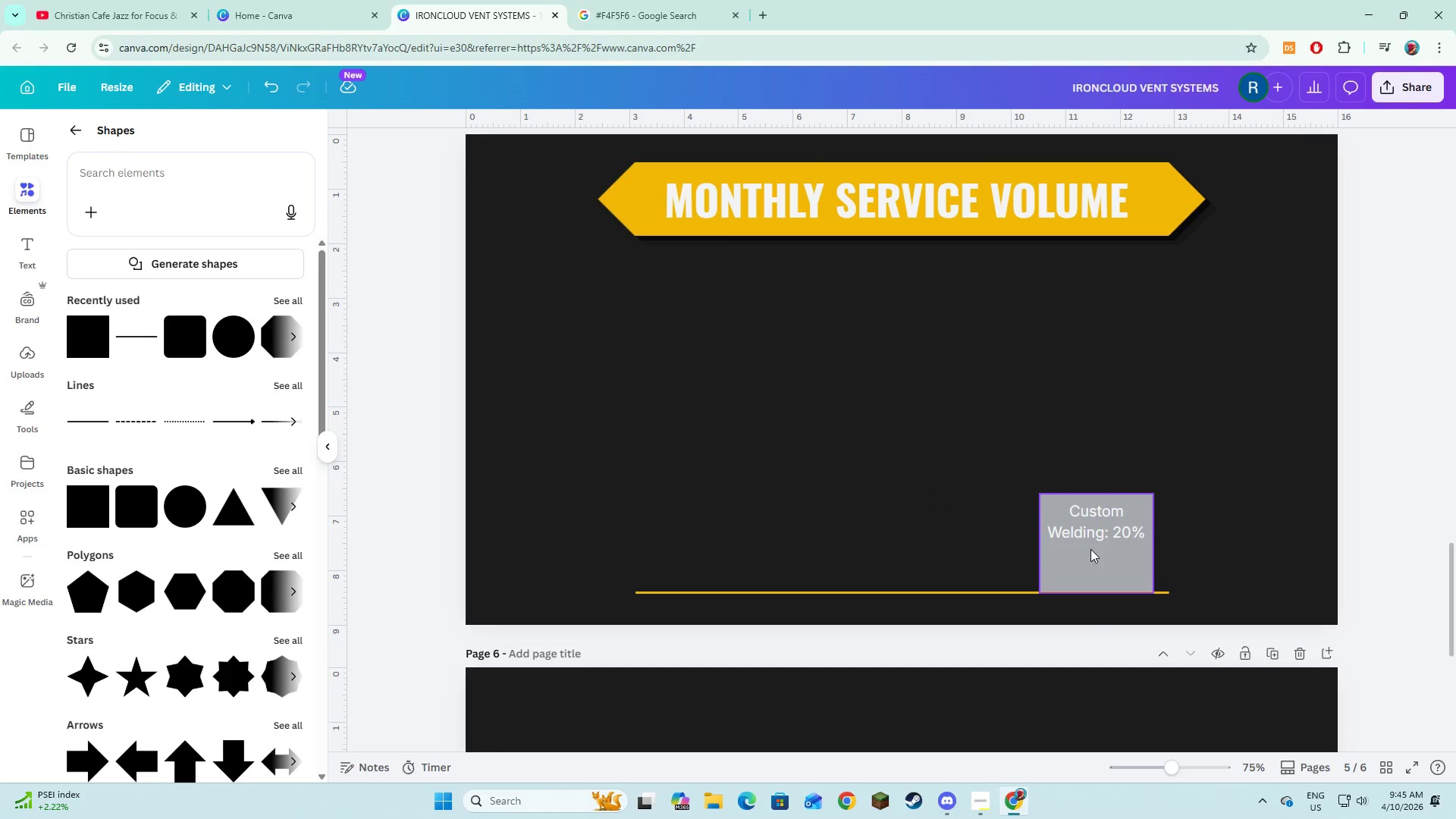 
left_click([1093, 549])
 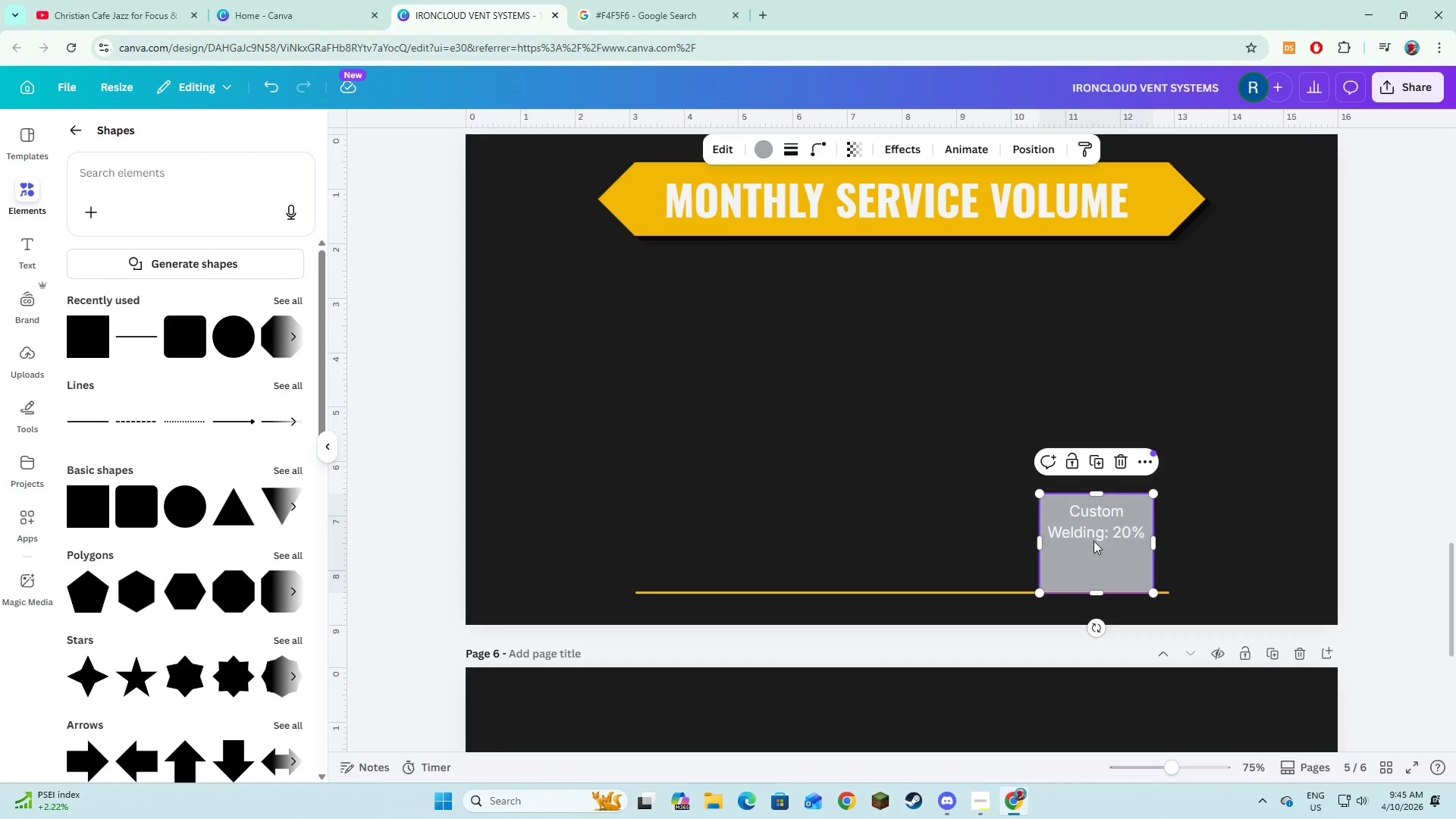 
key(Backspace)
 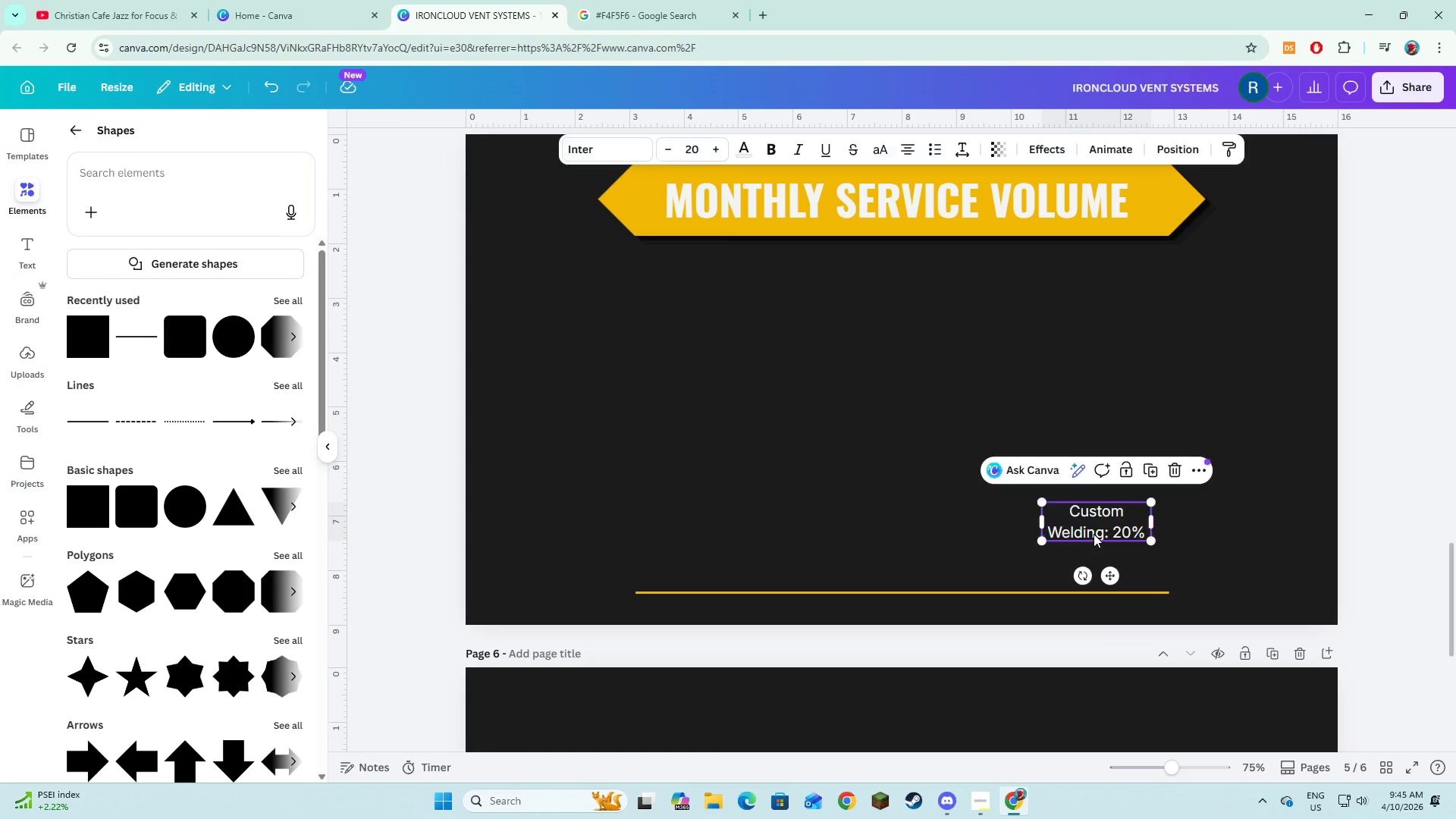 
left_click([1094, 534])
 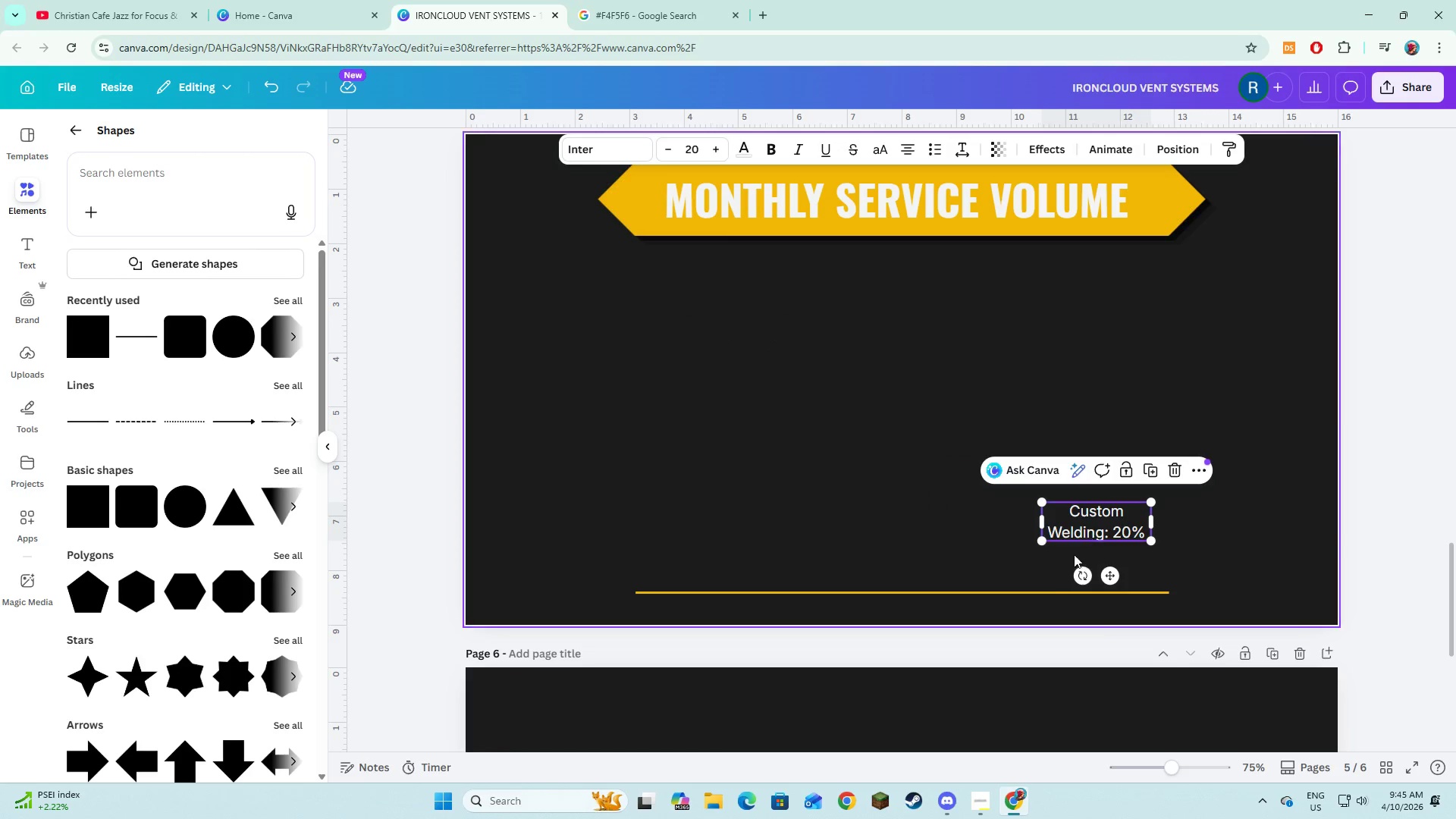 
key(Backspace)
 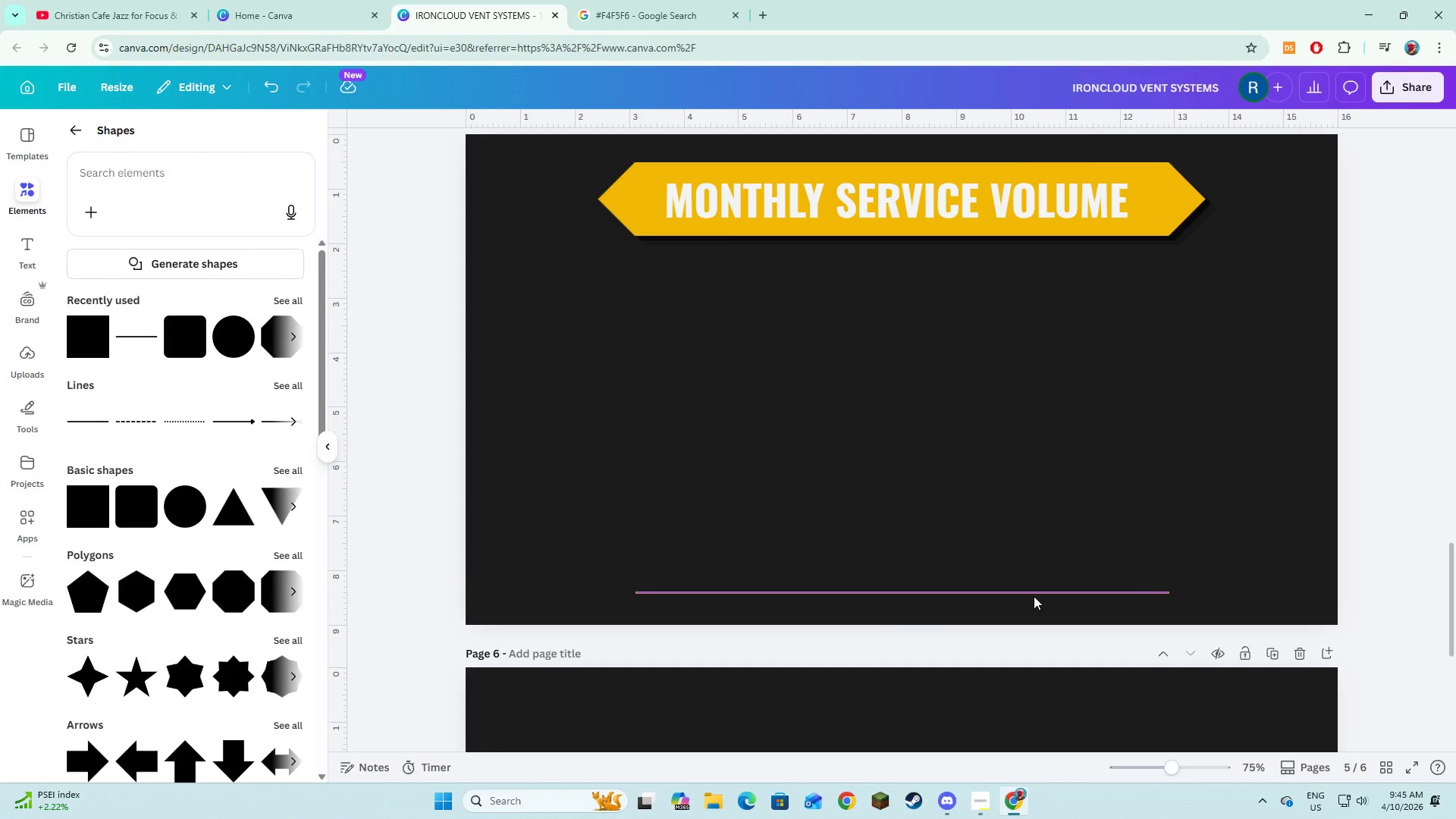 
left_click([1034, 596])
 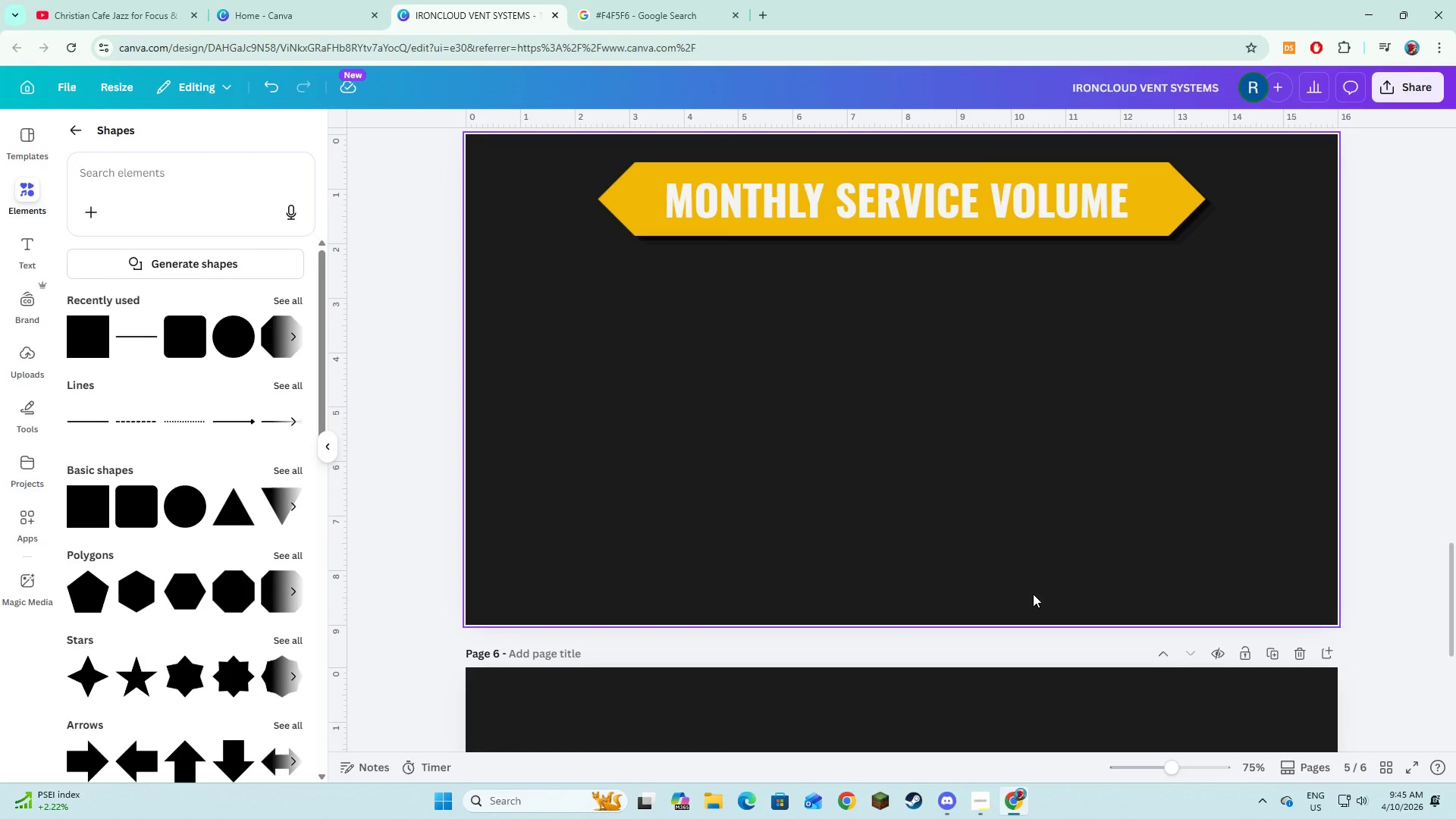 
key(Backspace)
 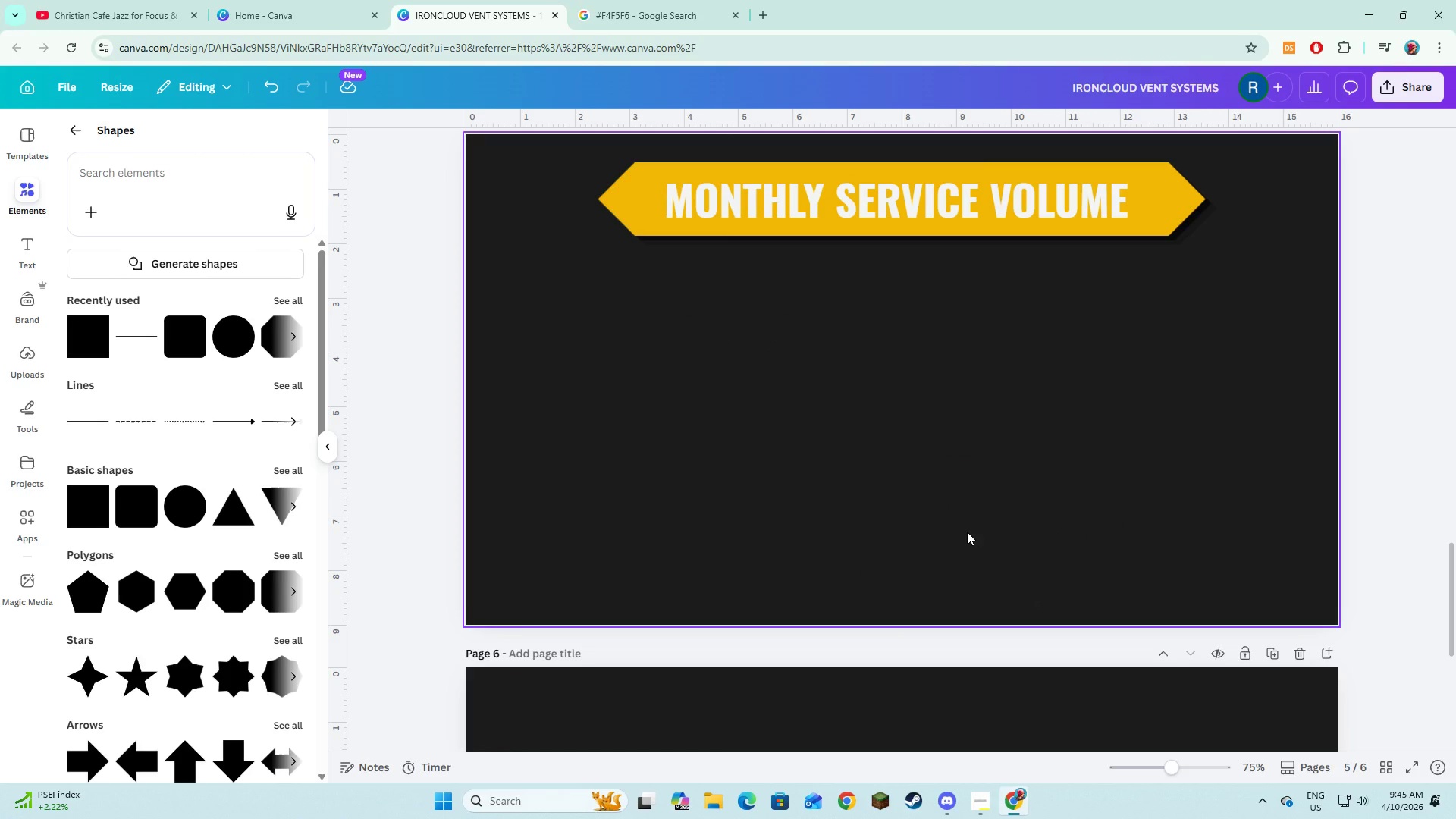 
wait(18.14)
 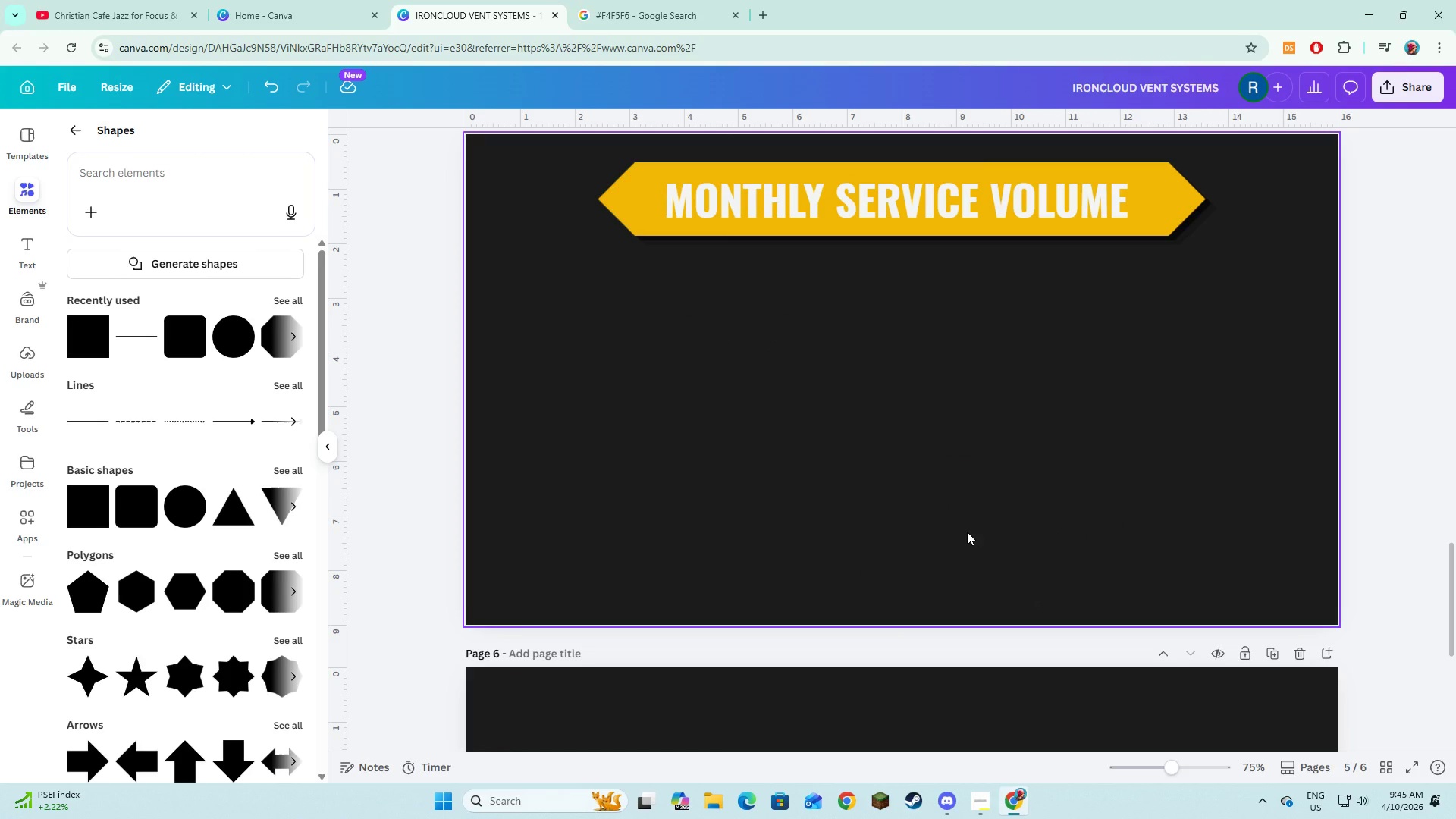 
scroll: coordinate [967, 531], scroll_direction: up, amount: 22.0
 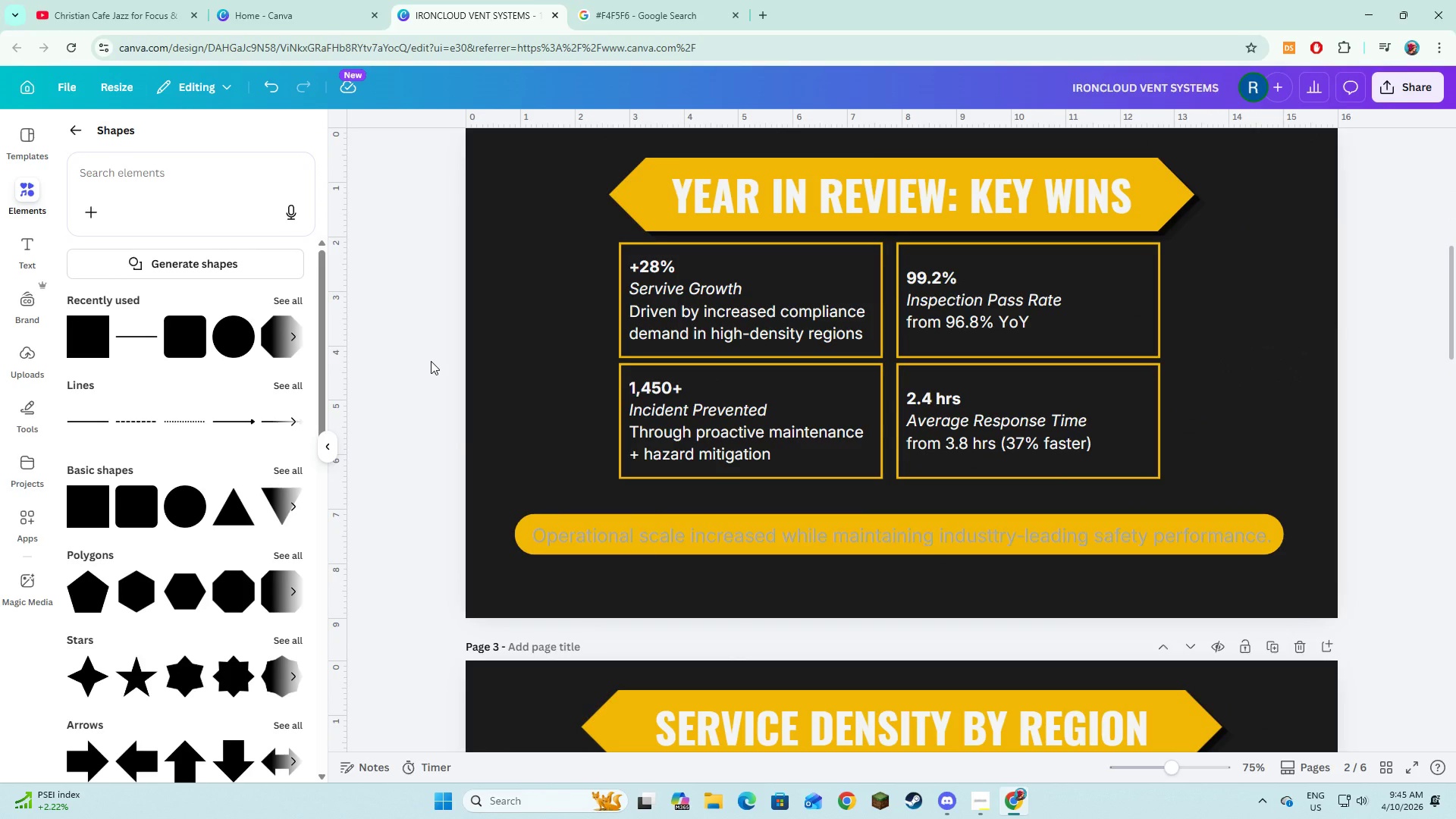 
scroll: coordinate [431, 361], scroll_direction: down, amount: 20.0
 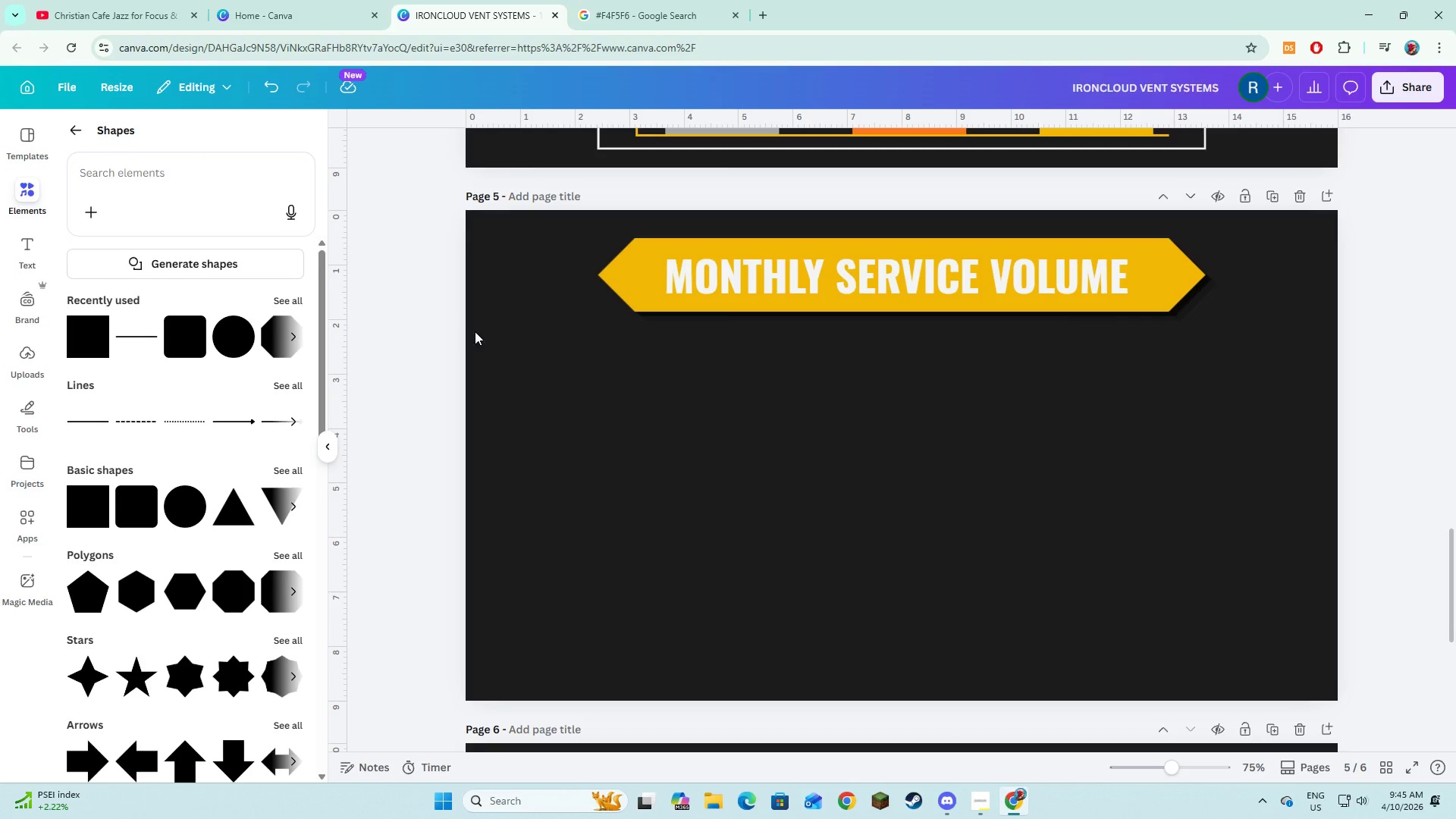 
double_click([585, 358])
 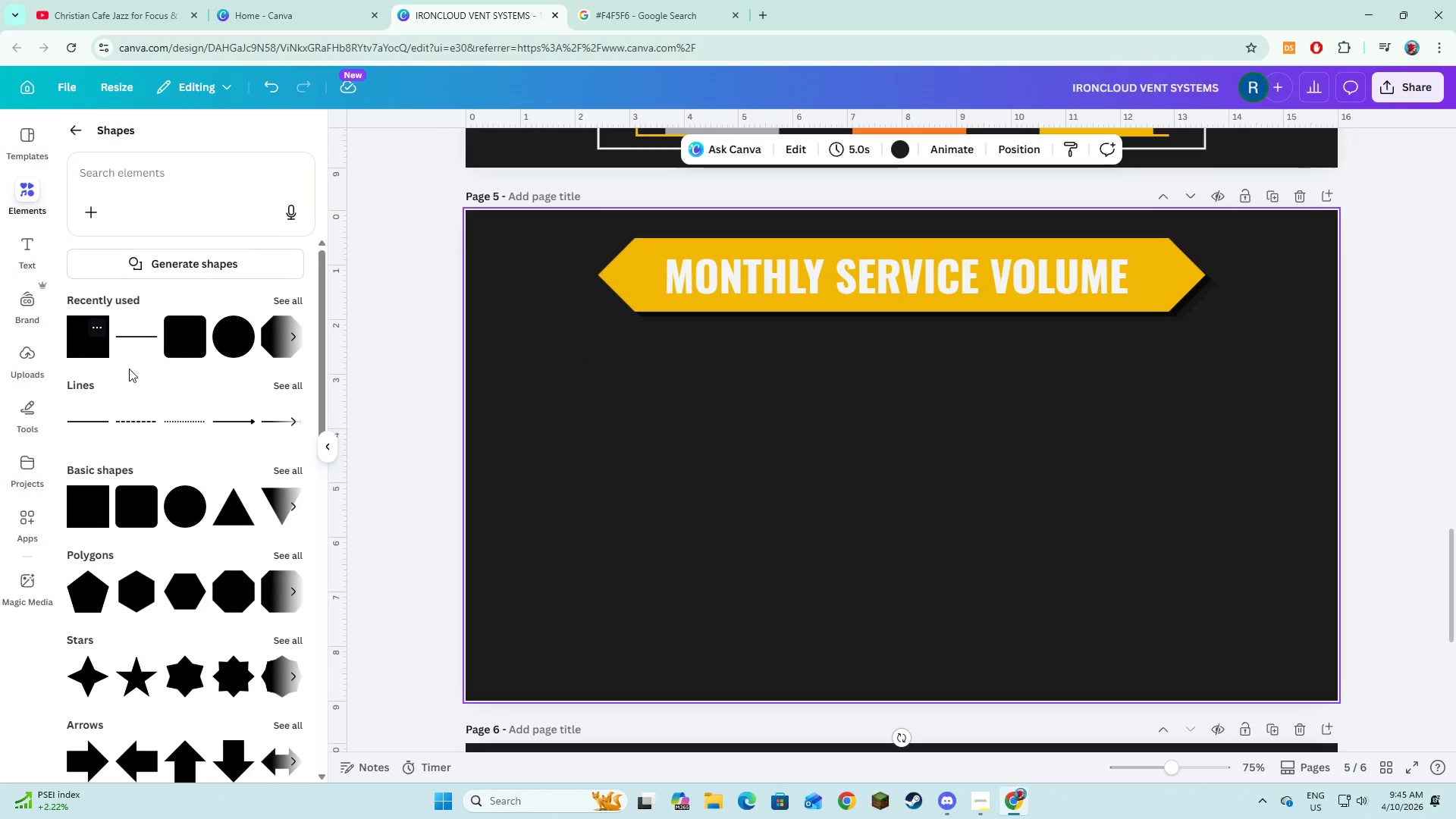 
left_click([136, 340])
 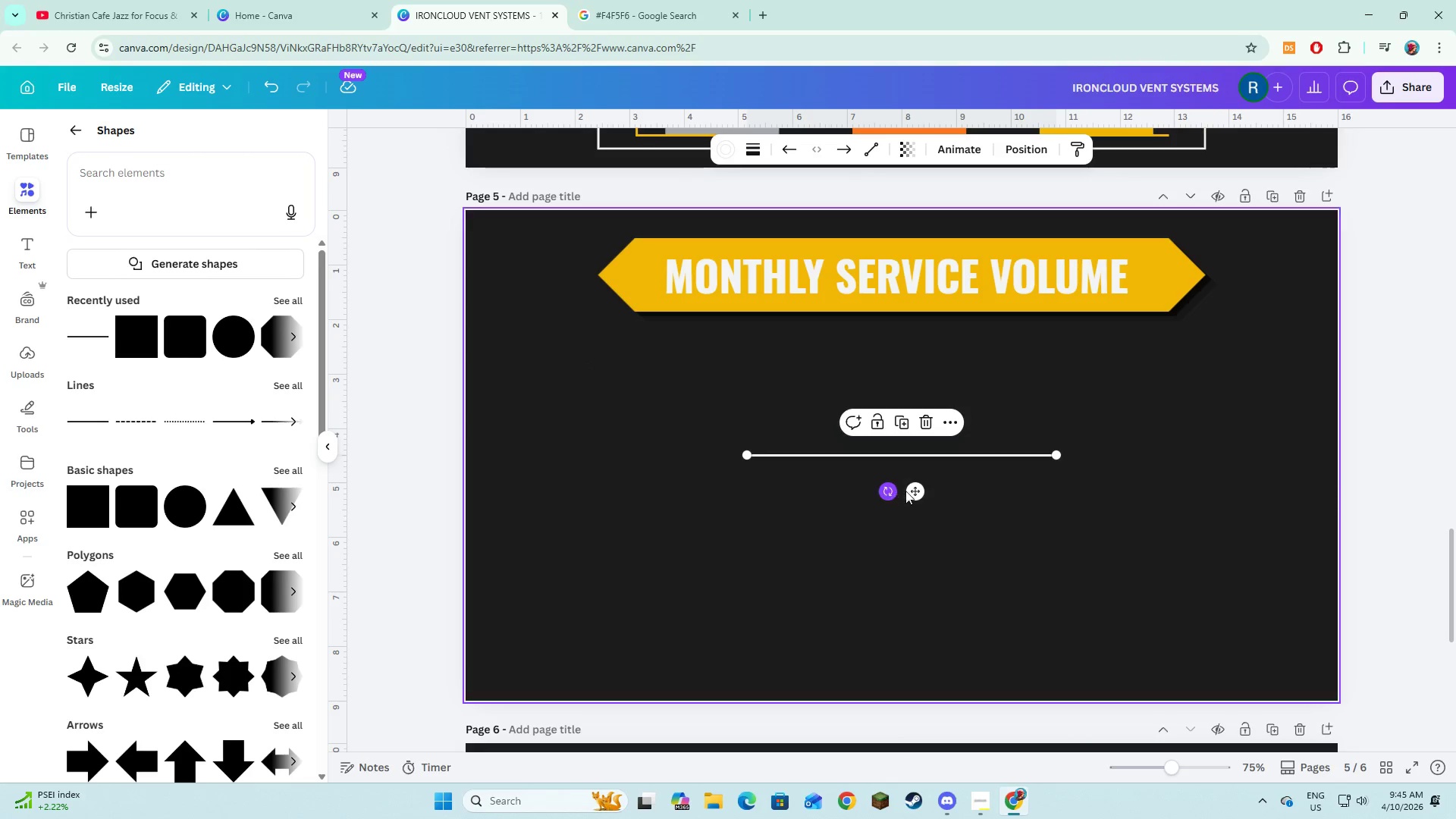 
left_click_drag(start_coordinate=[912, 489], to_coordinate=[923, 602])
 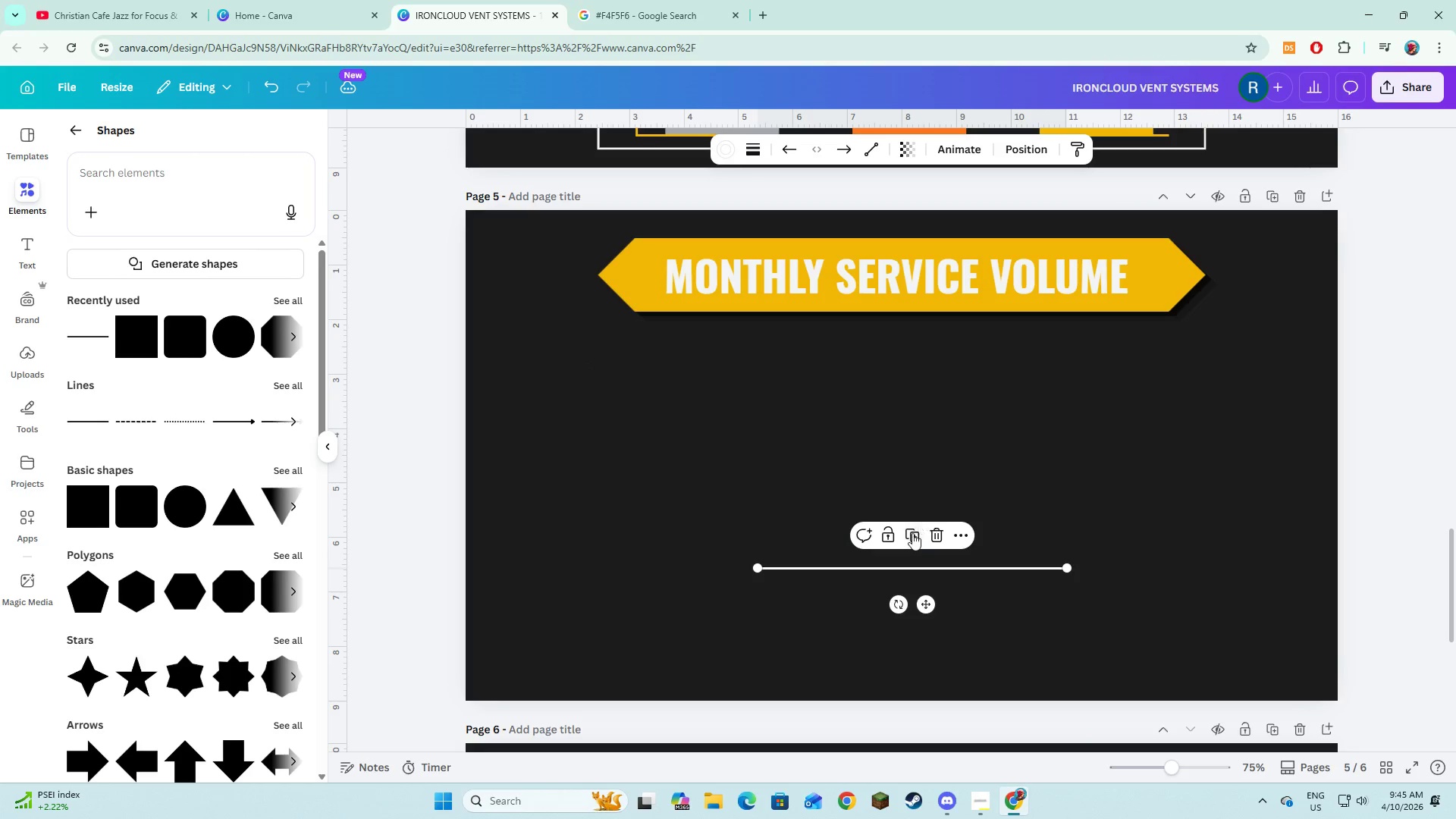 
left_click([912, 535])
 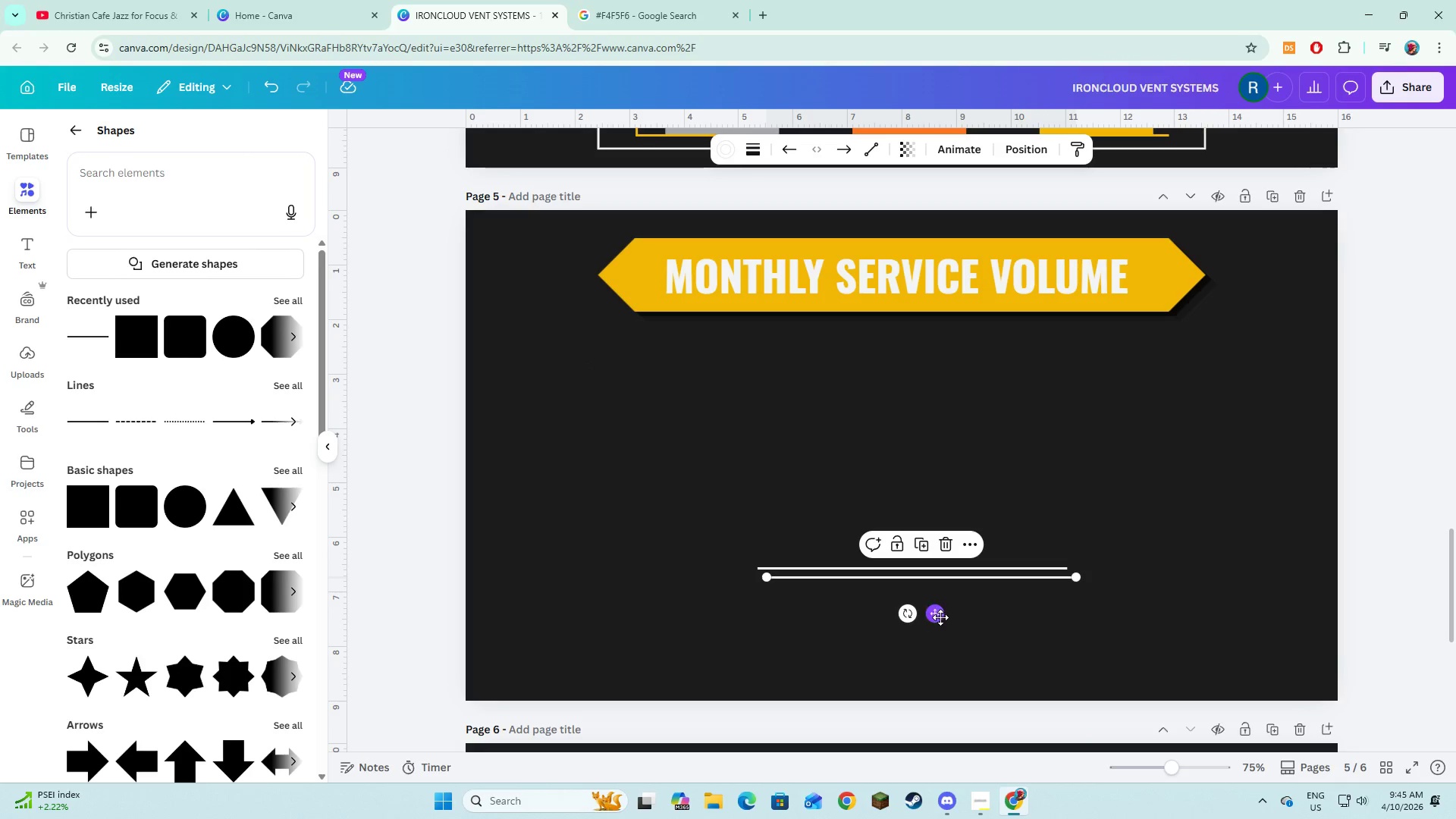 
left_click_drag(start_coordinate=[939, 616], to_coordinate=[915, 528])
 